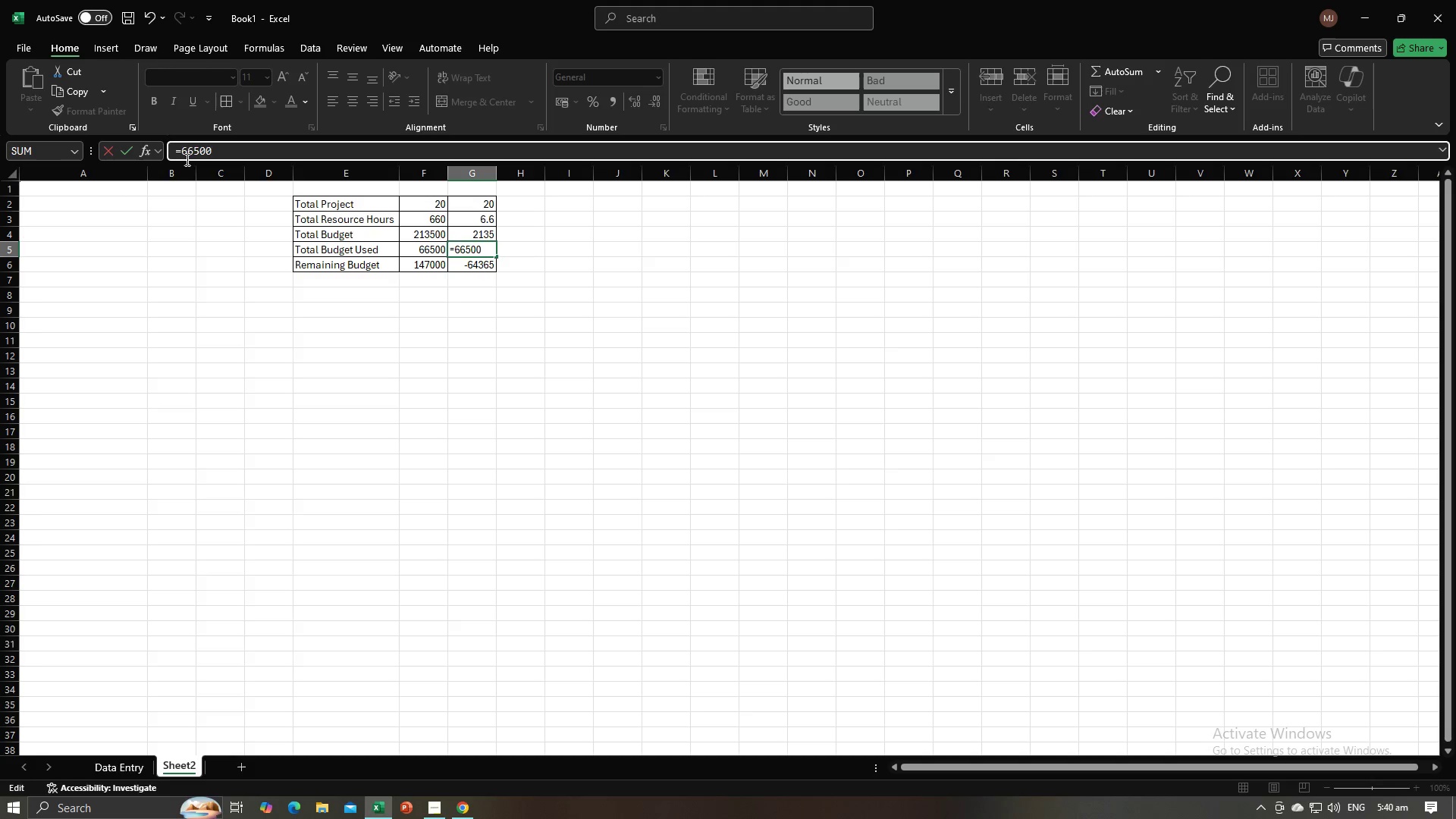 
key(Enter)
 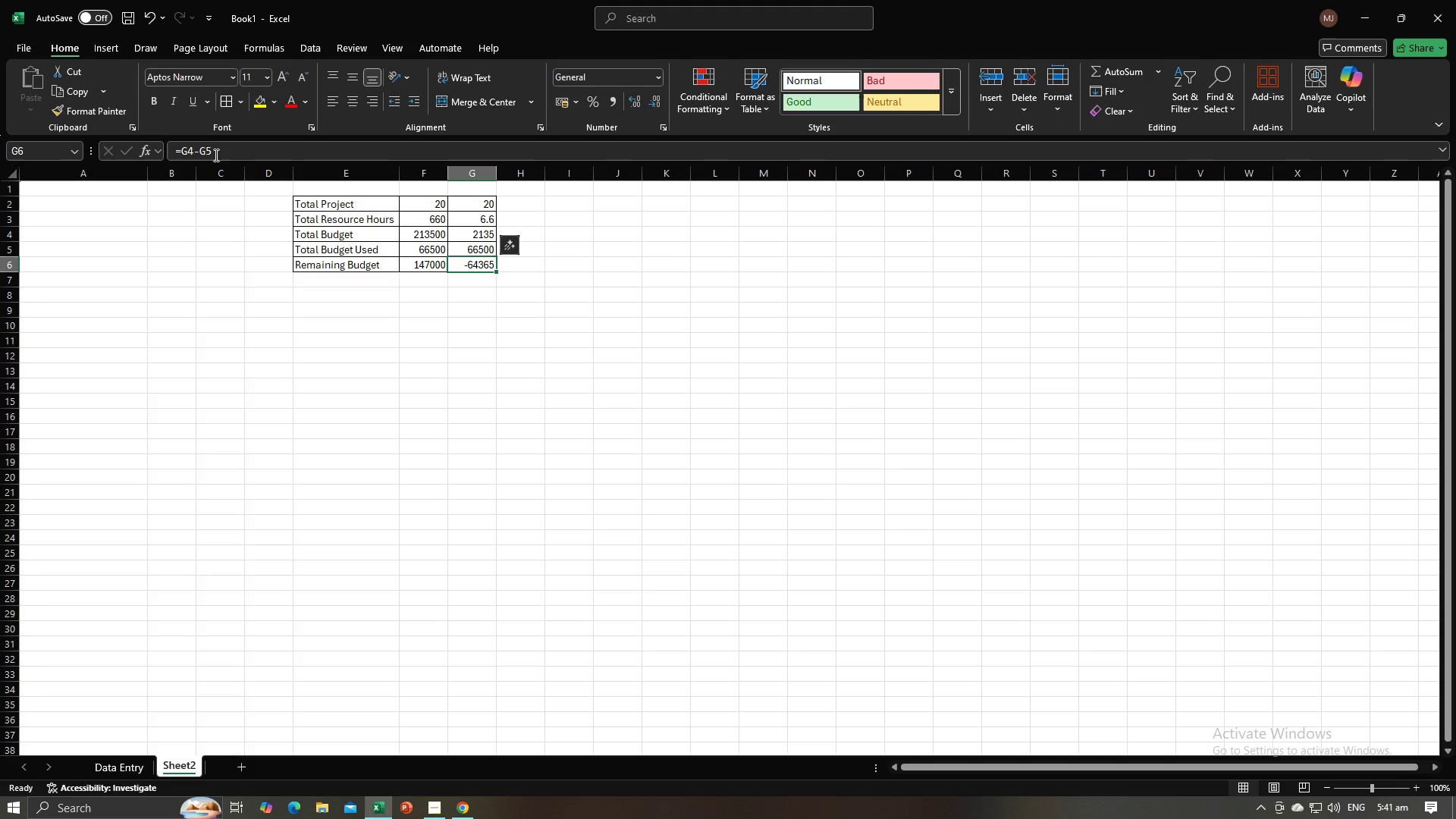 
left_click([222, 151])
 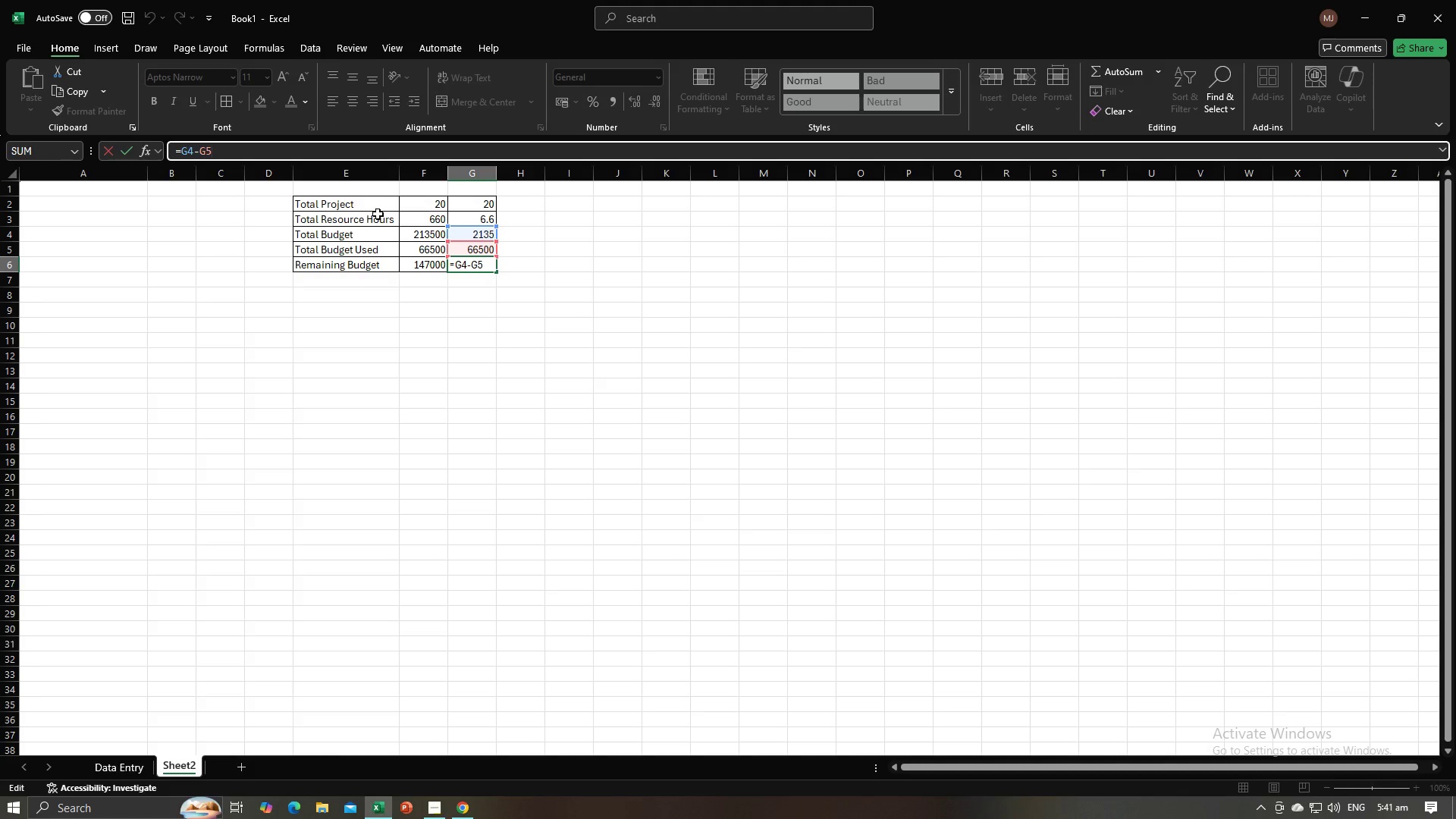 
key(Control+Z)
 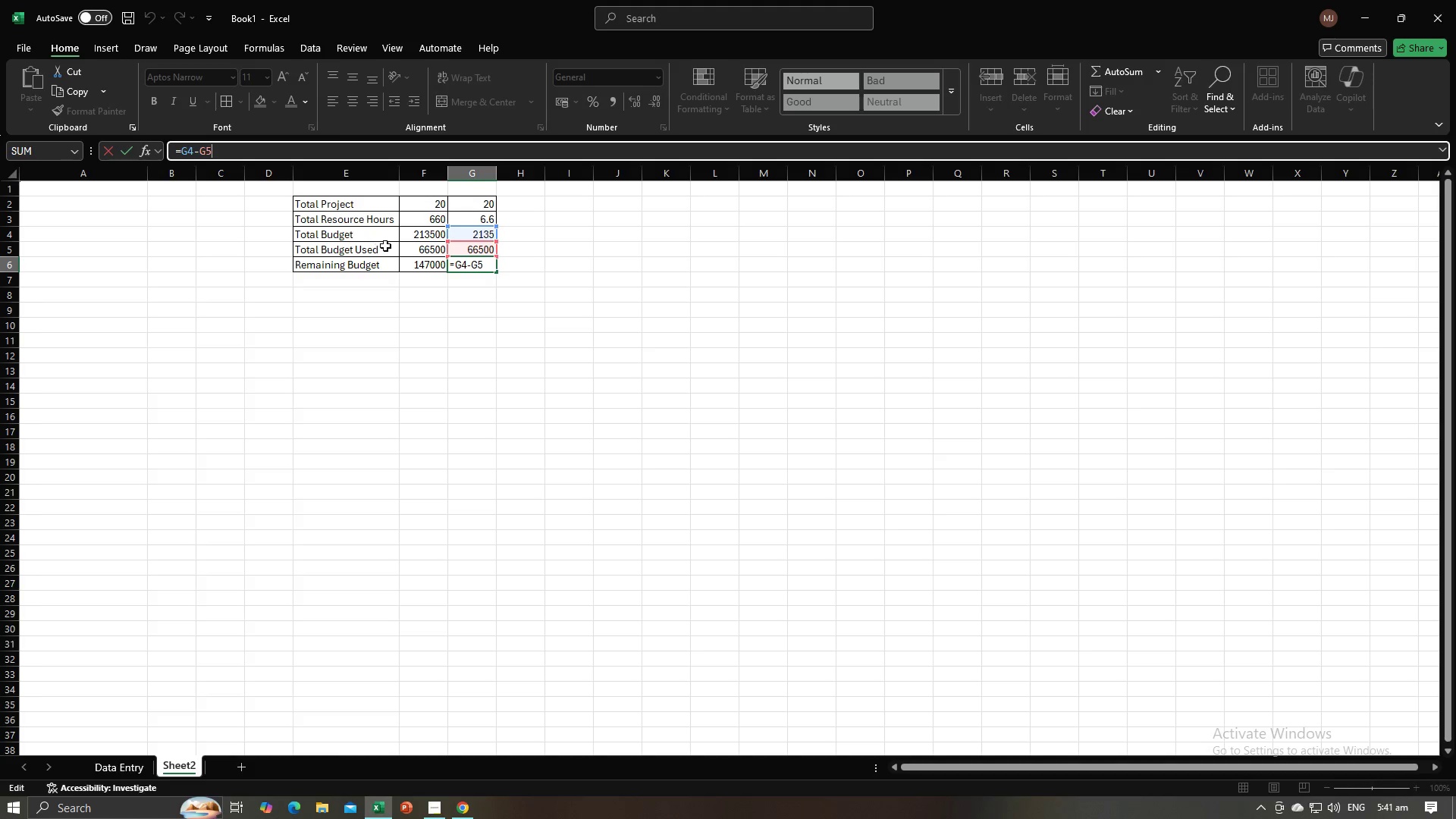 
key(Control+ControlLeft)
 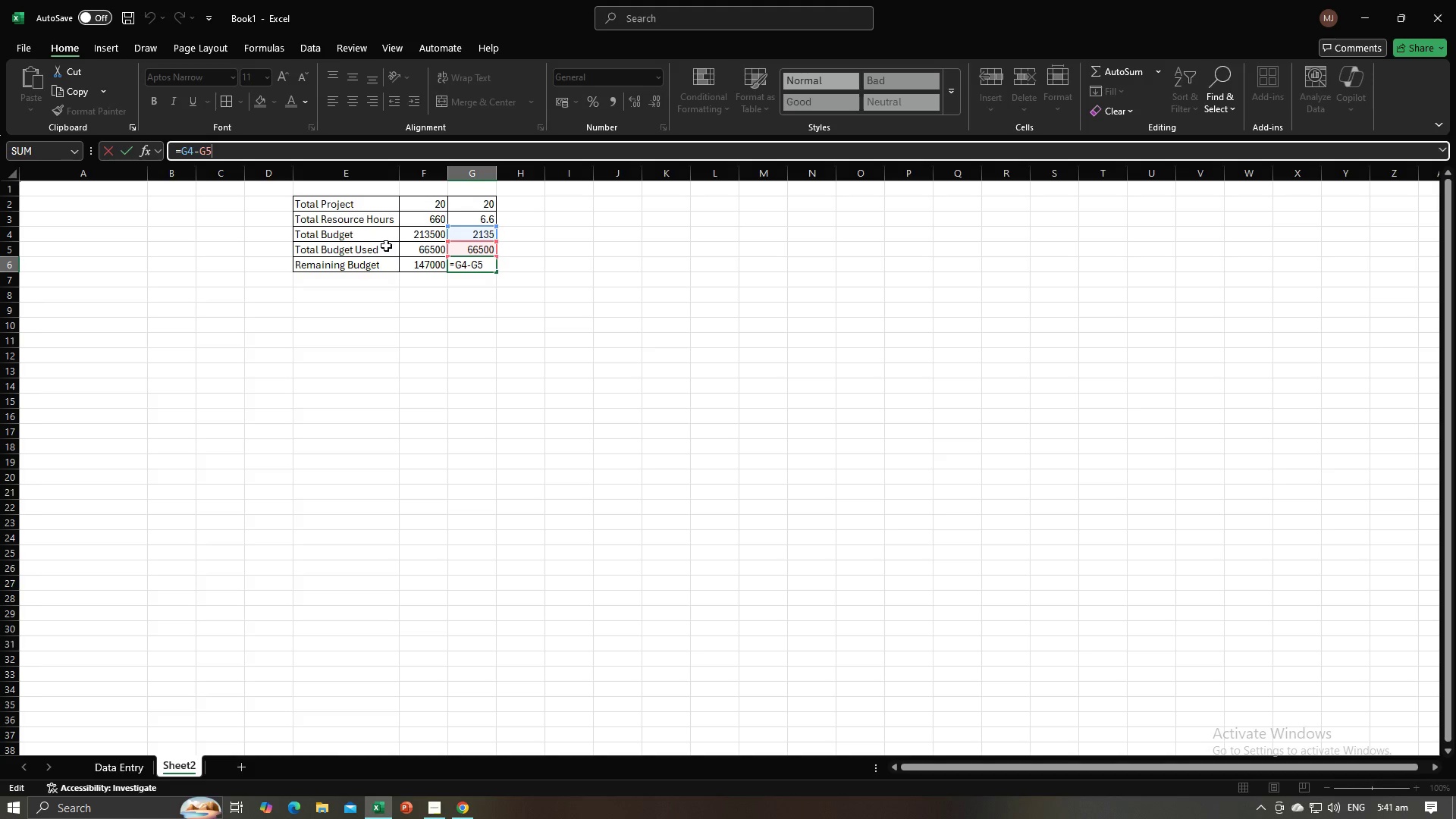 
key(Control+Z)
 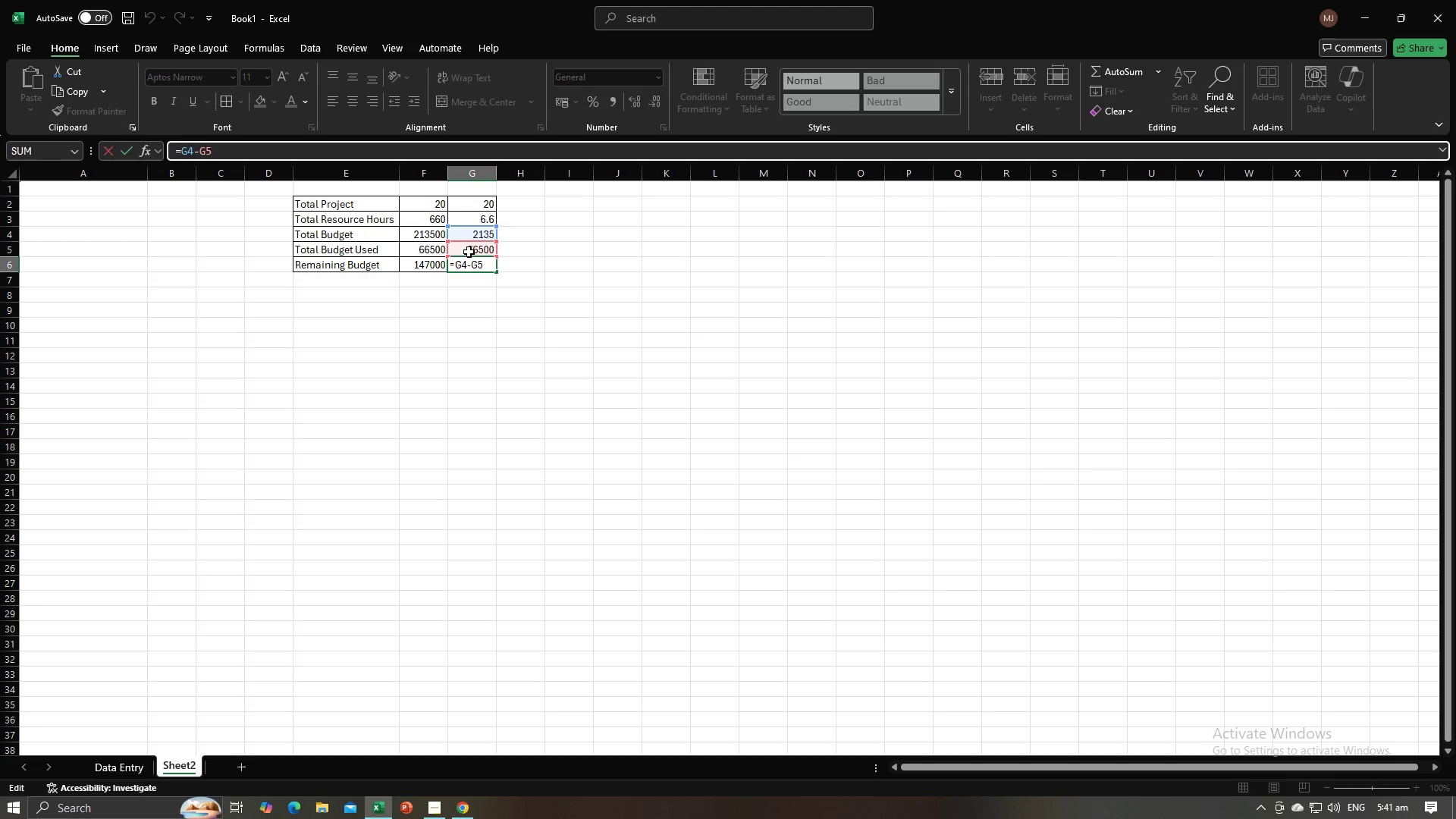 
left_click([469, 252])
 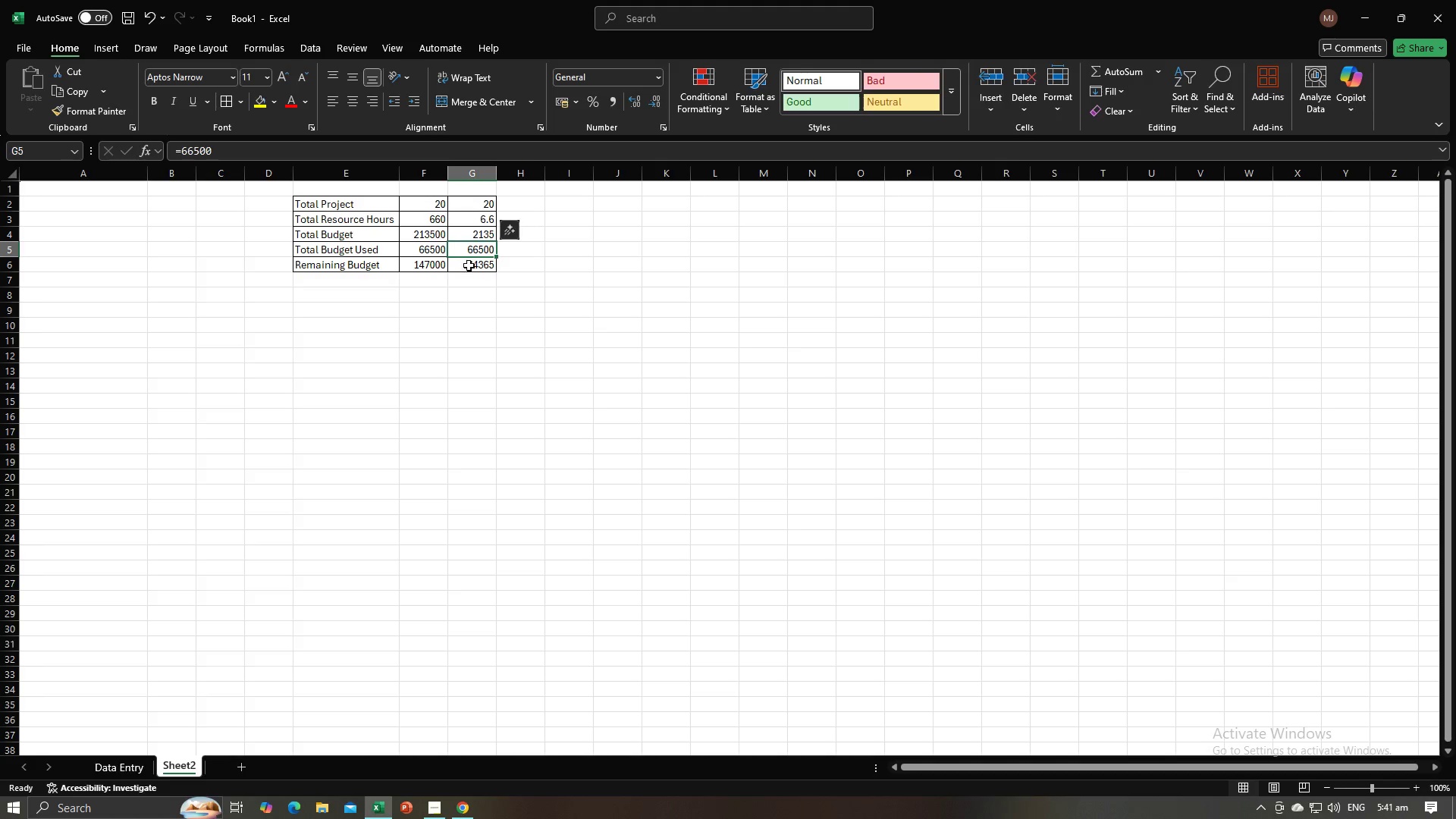 
left_click([469, 265])
 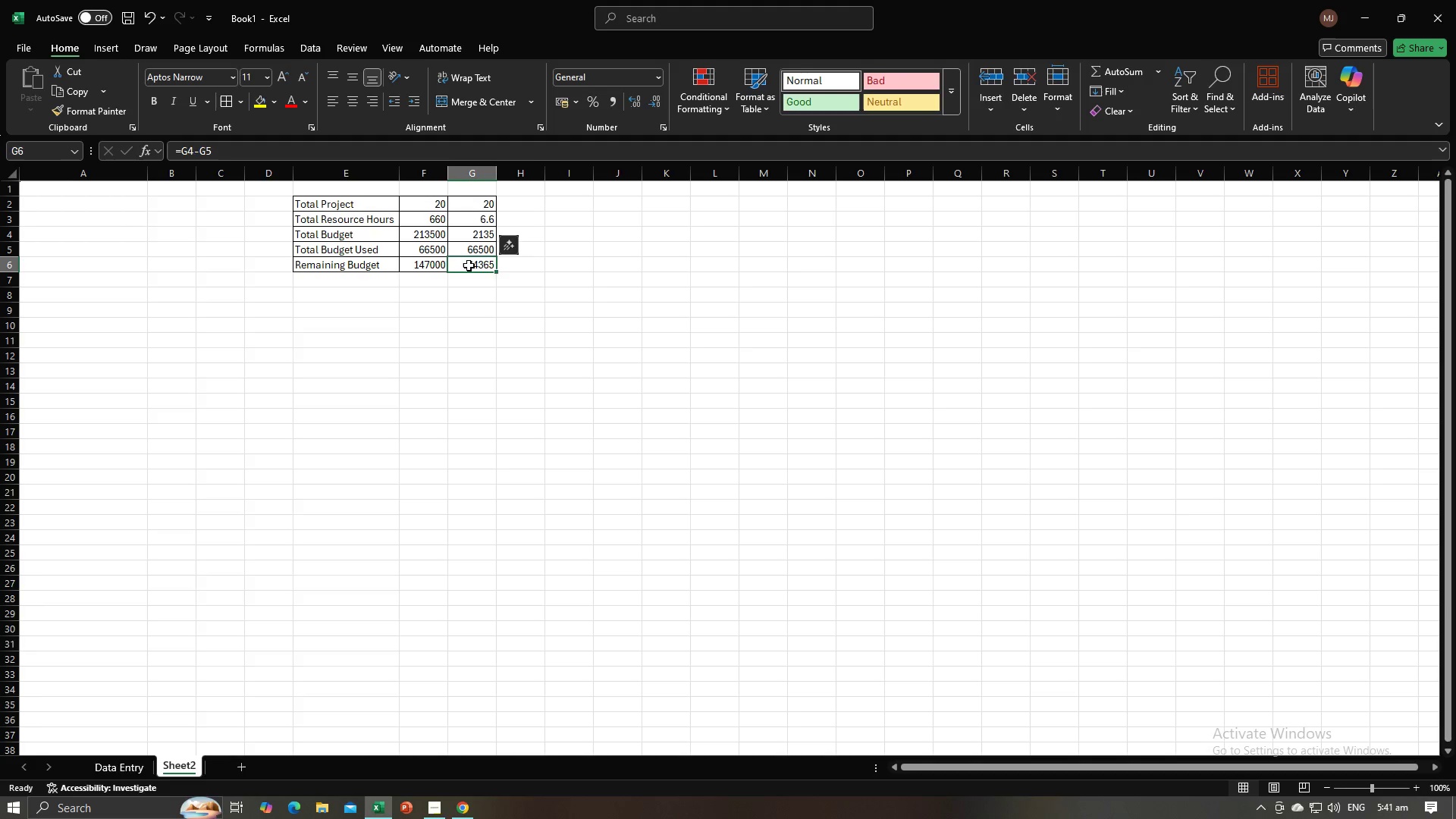 
key(Backspace)
 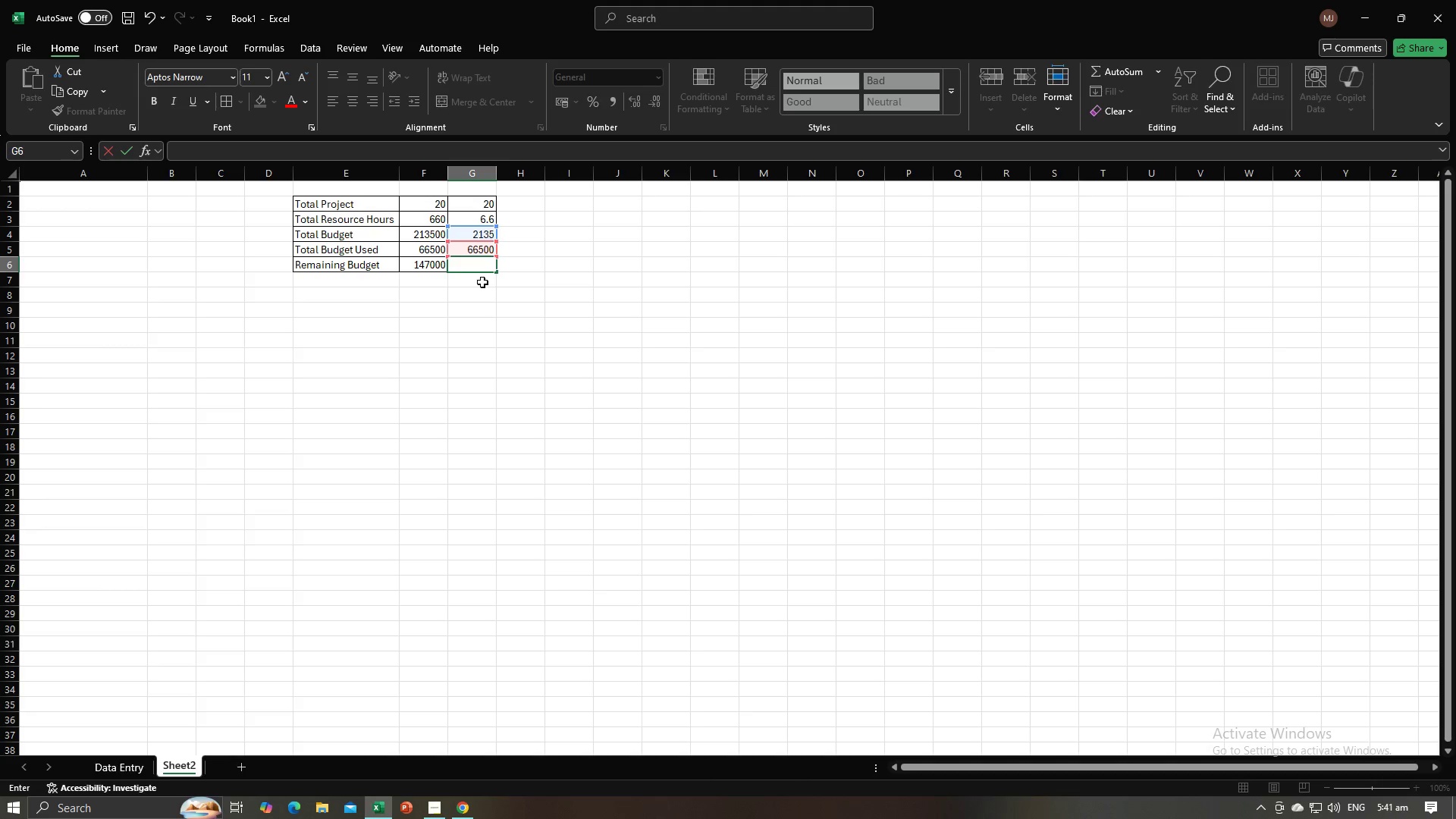 
left_click([475, 284])
 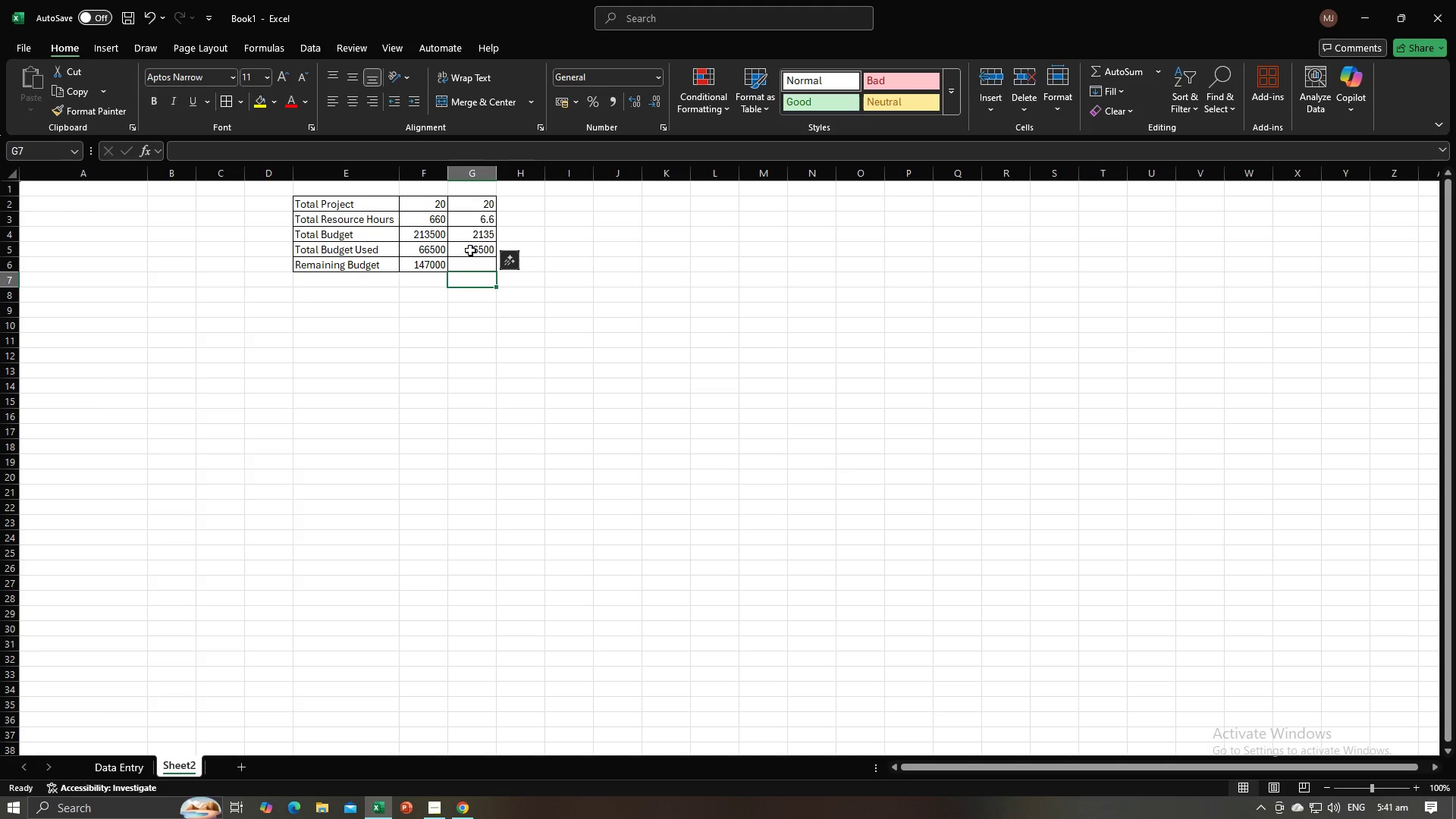 
left_click([470, 250])
 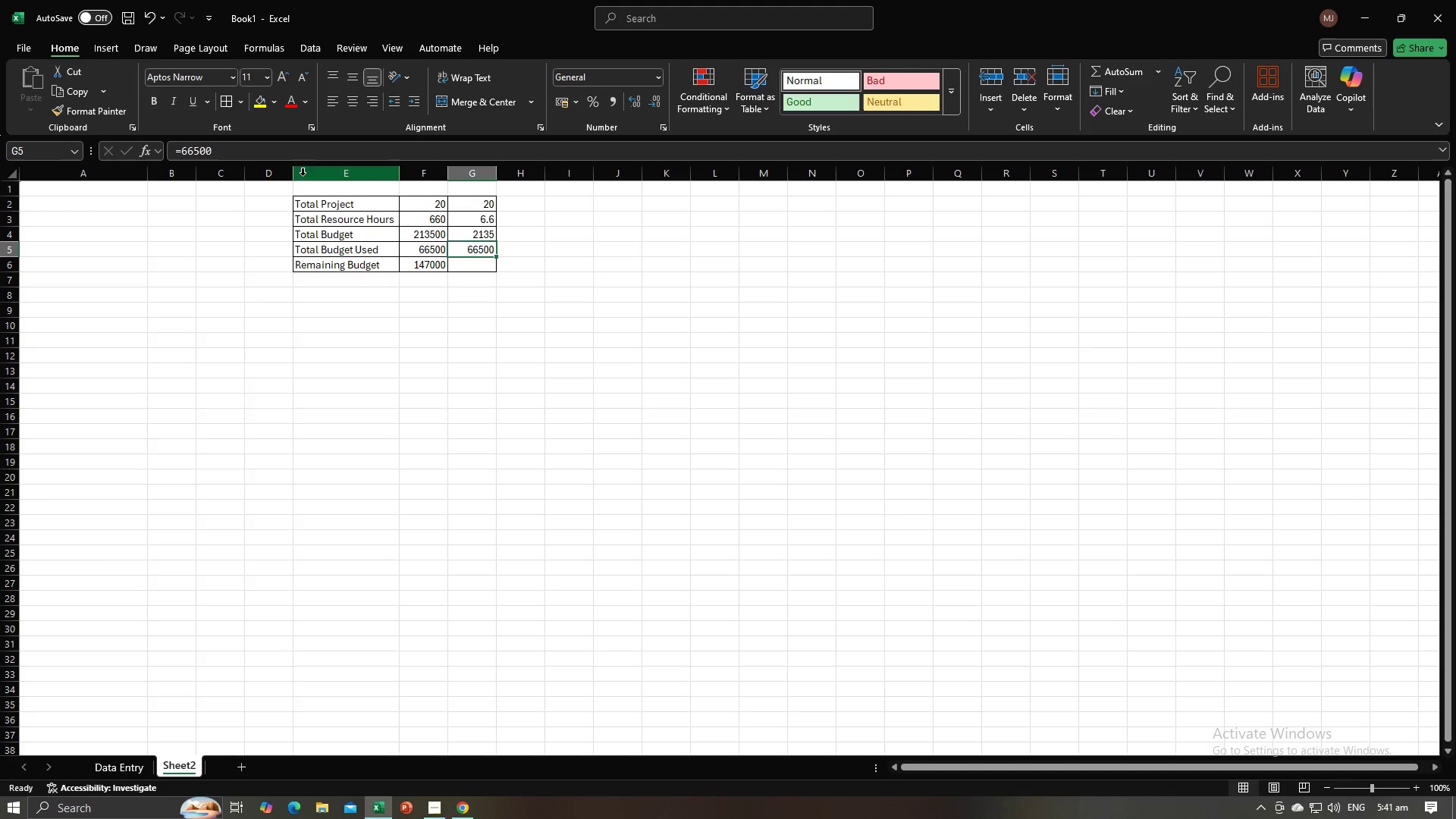 
left_click([304, 157])
 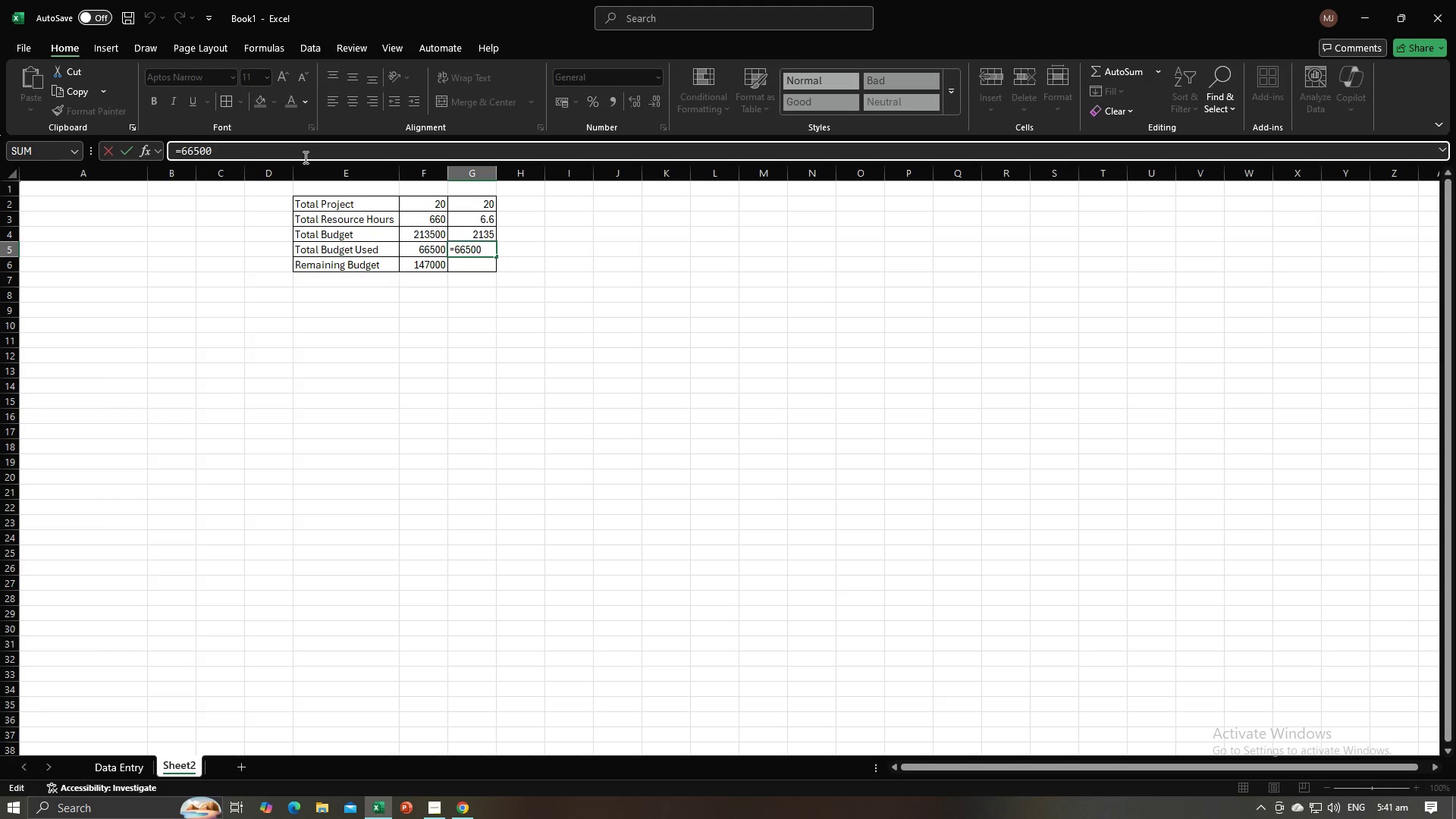 
type(/100)
 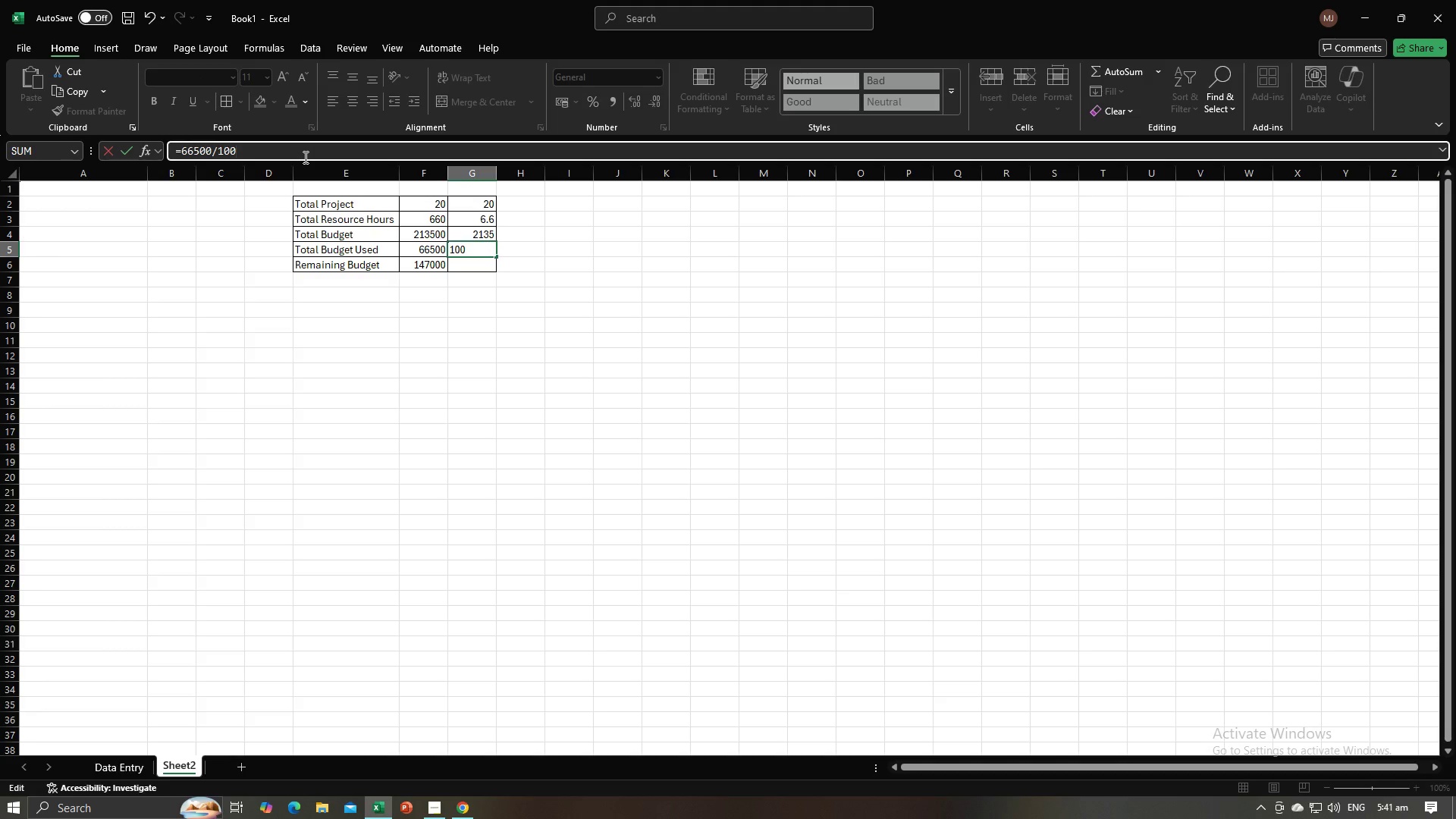 
key(Enter)
 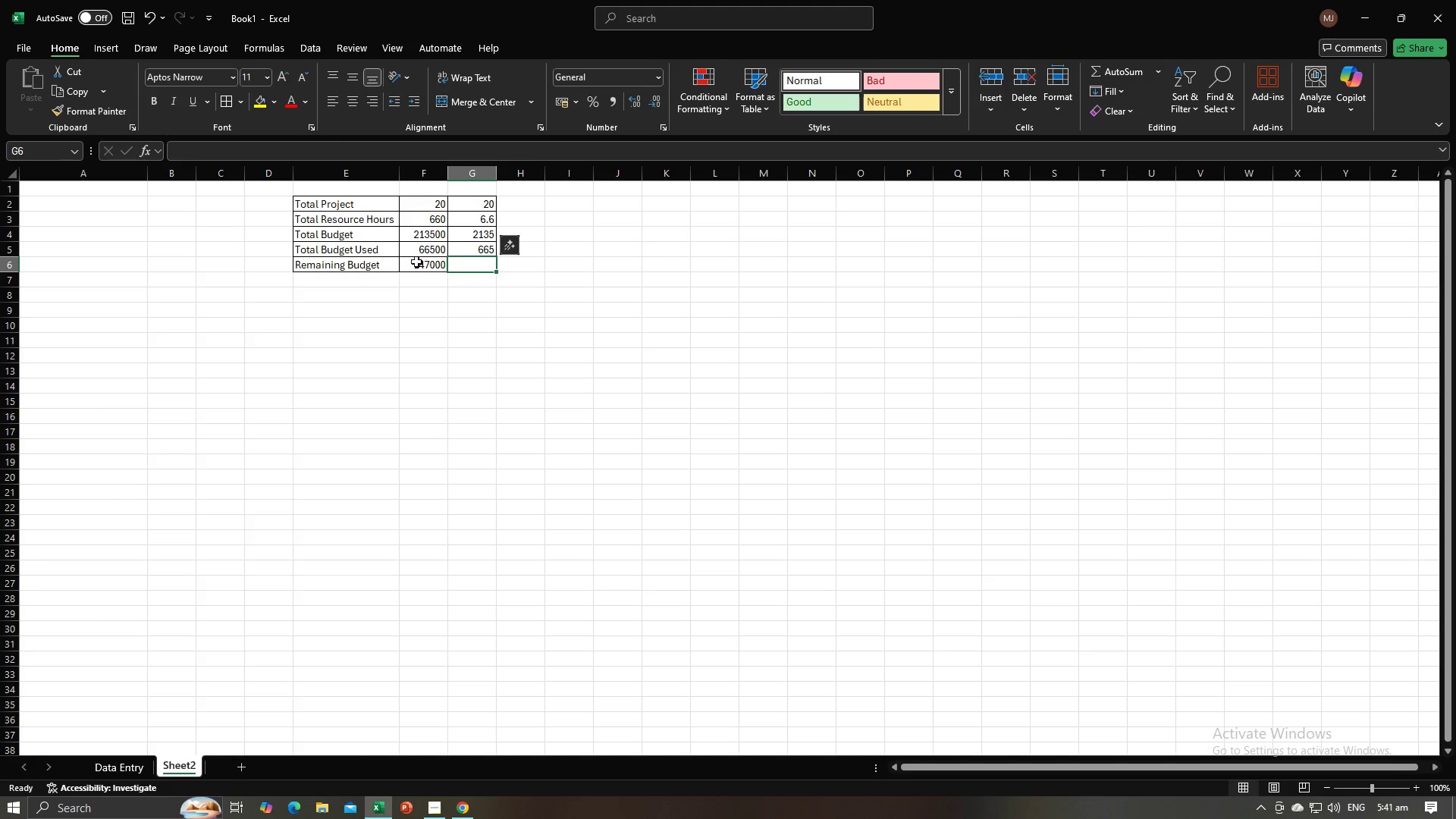 
left_click([454, 311])
 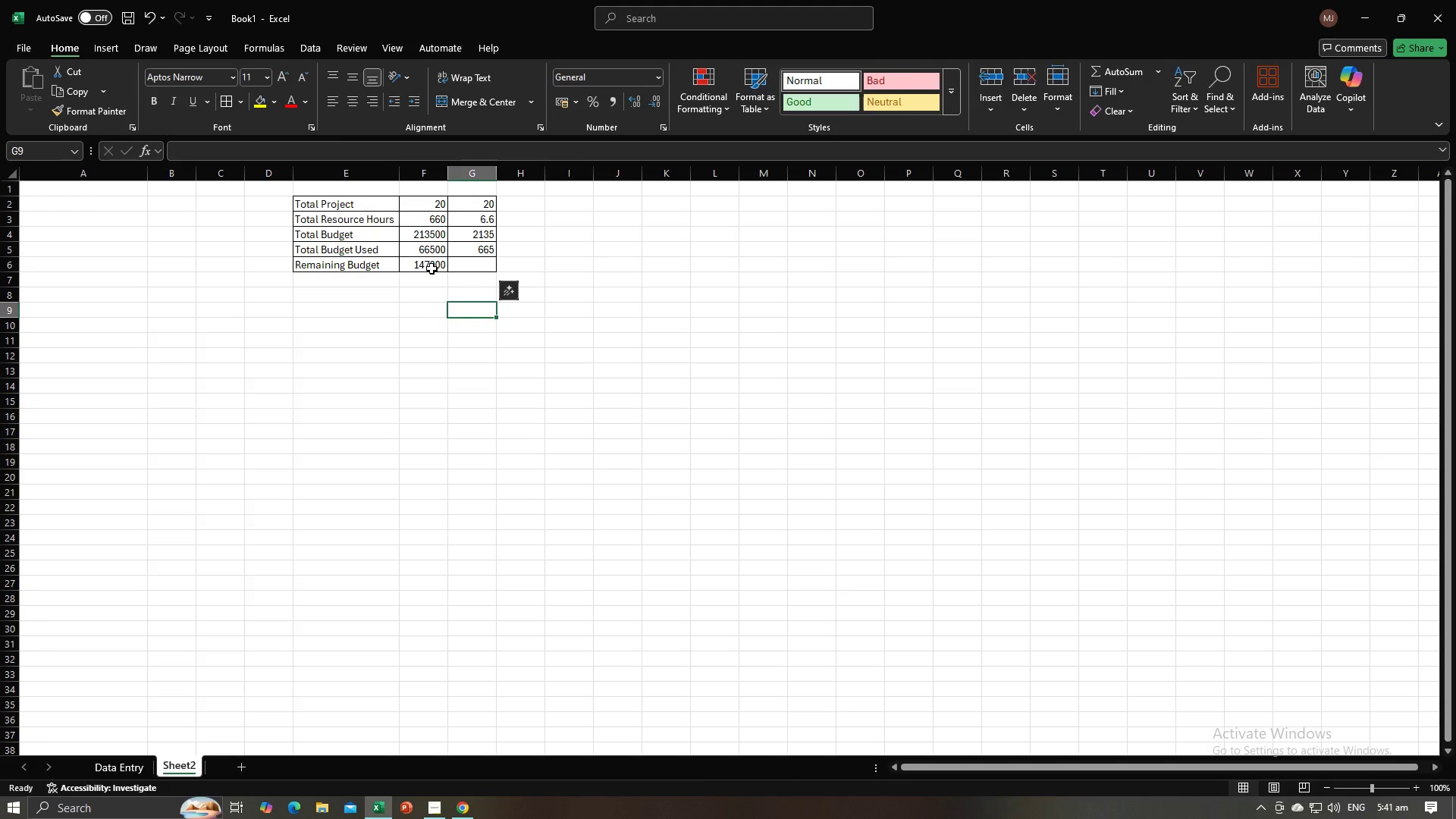 
left_click([431, 268])
 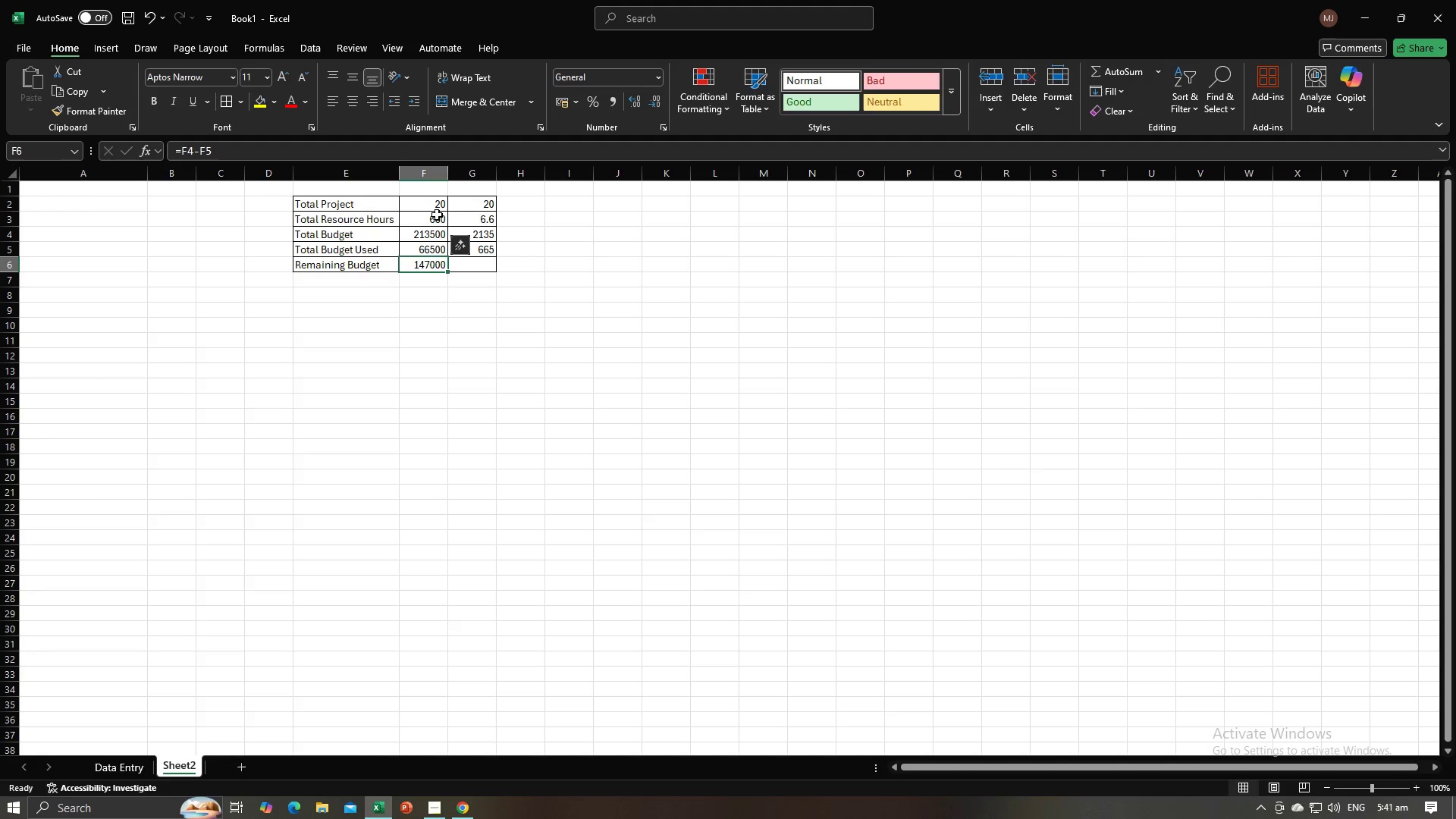 
left_click([460, 265])
 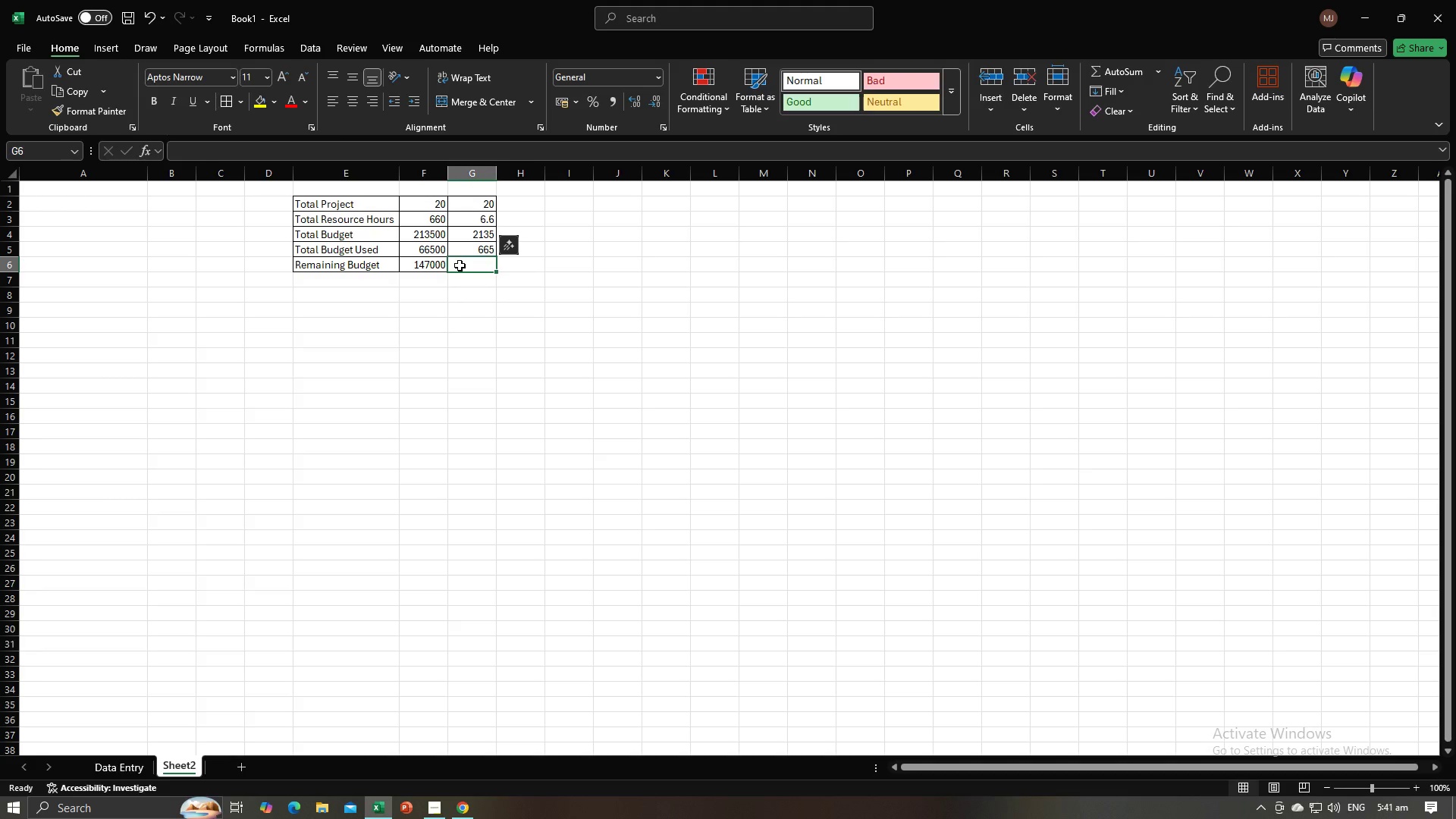 
type(=13700)
key(Backspace)
key(Backspace)
key(Backspace)
key(Backspace)
type(40)
key(Backspace)
type(700/100)
 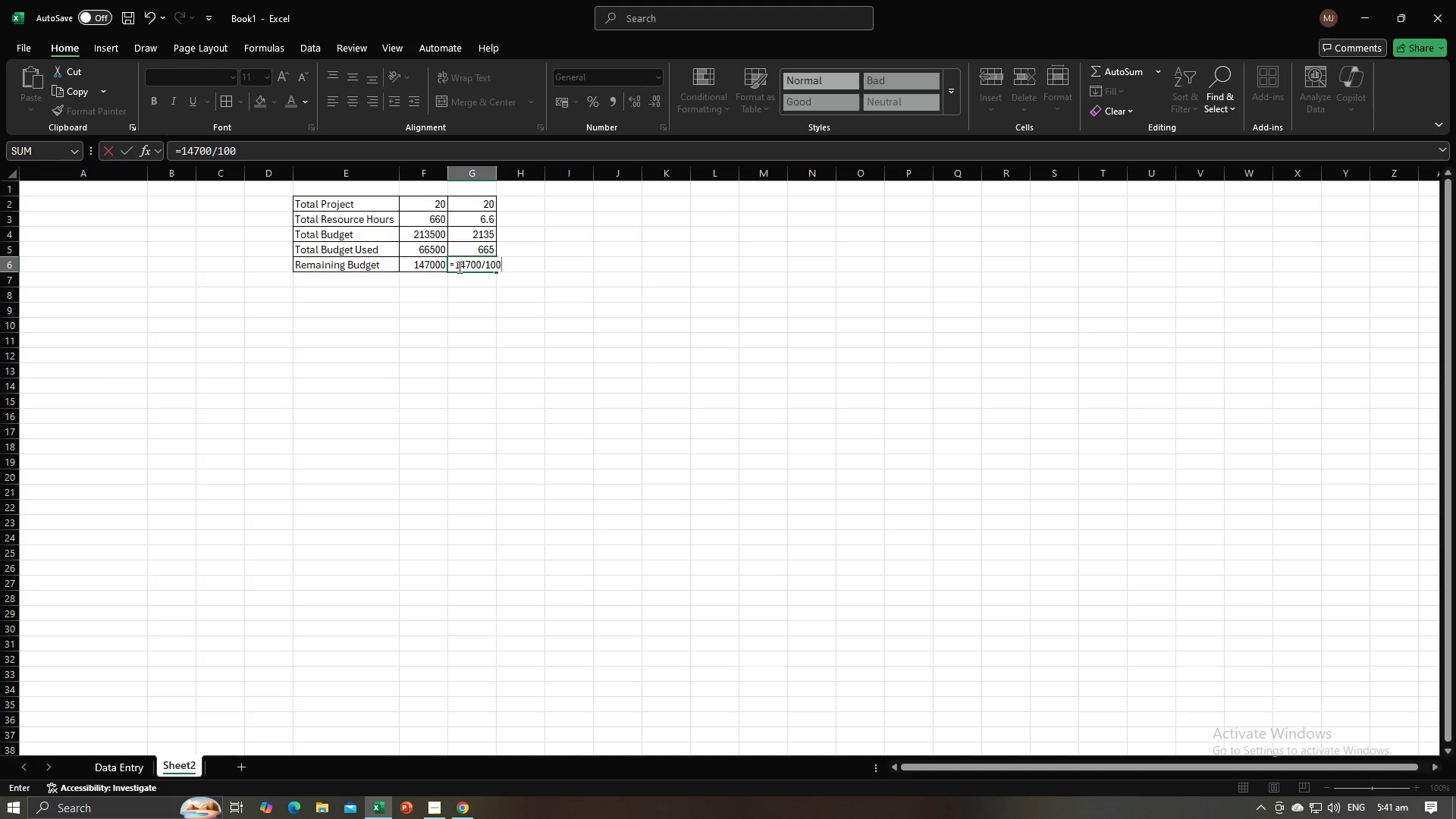 
key(Enter)
 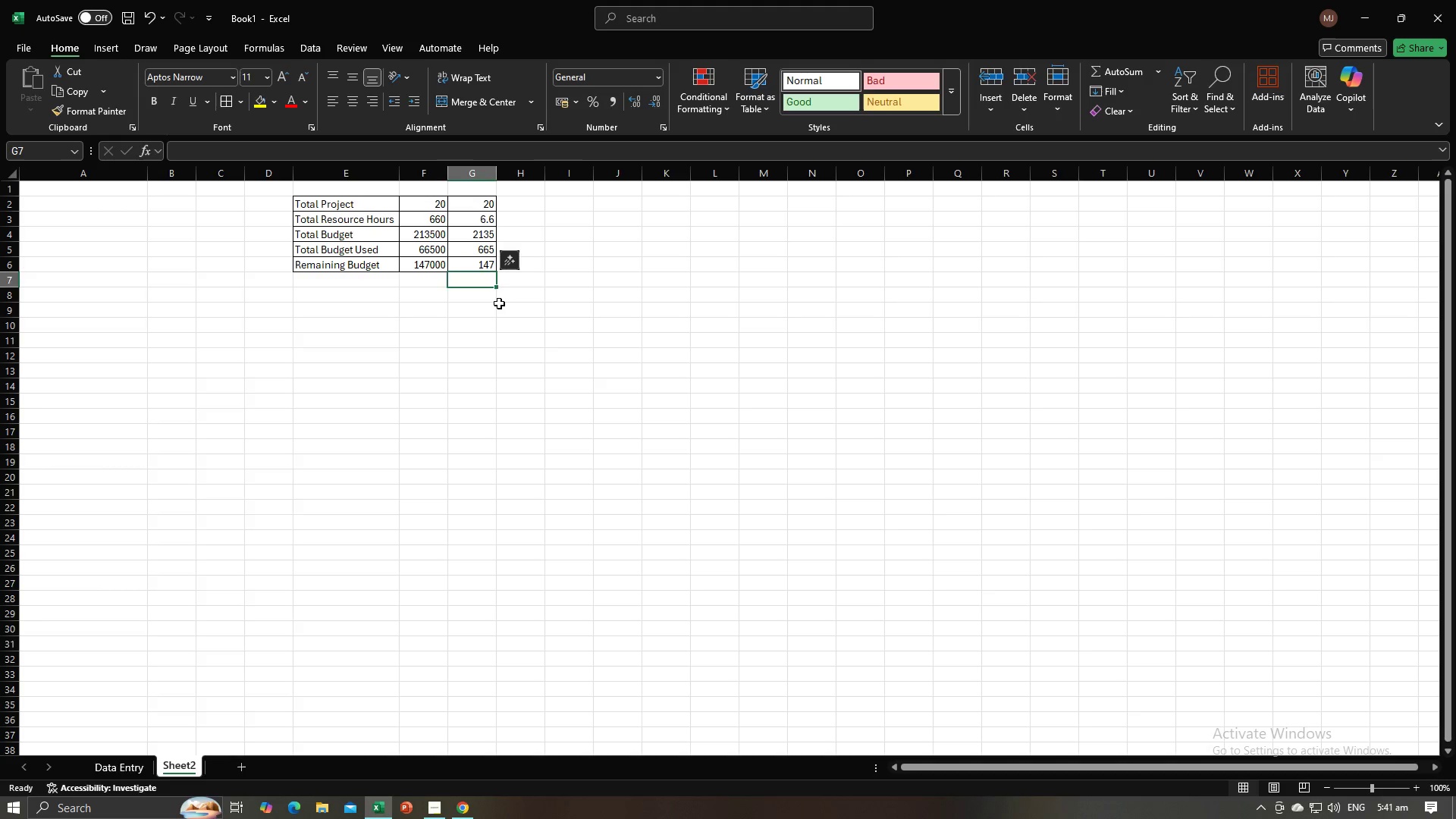 
left_click([500, 306])
 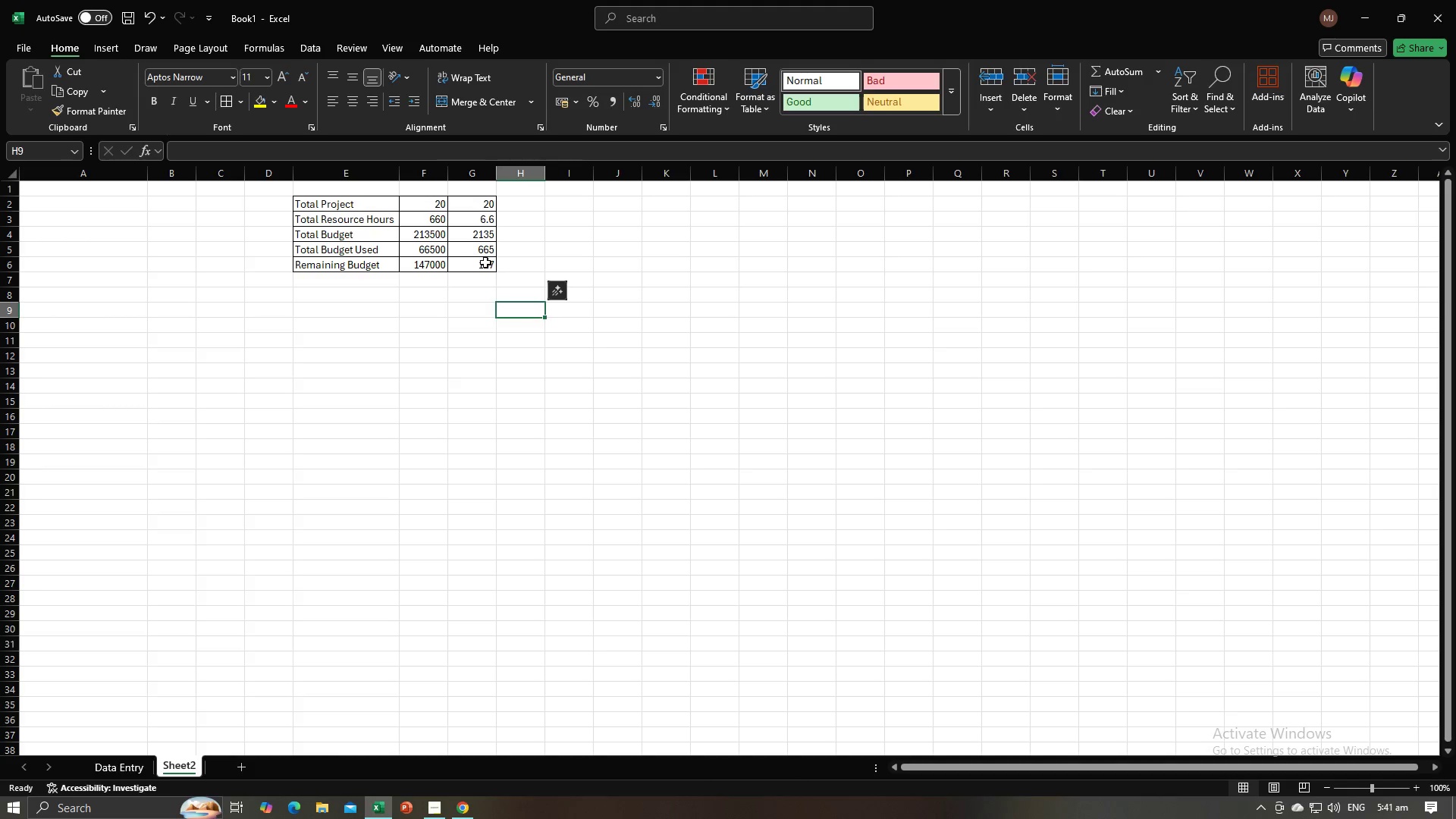 
left_click([485, 262])
 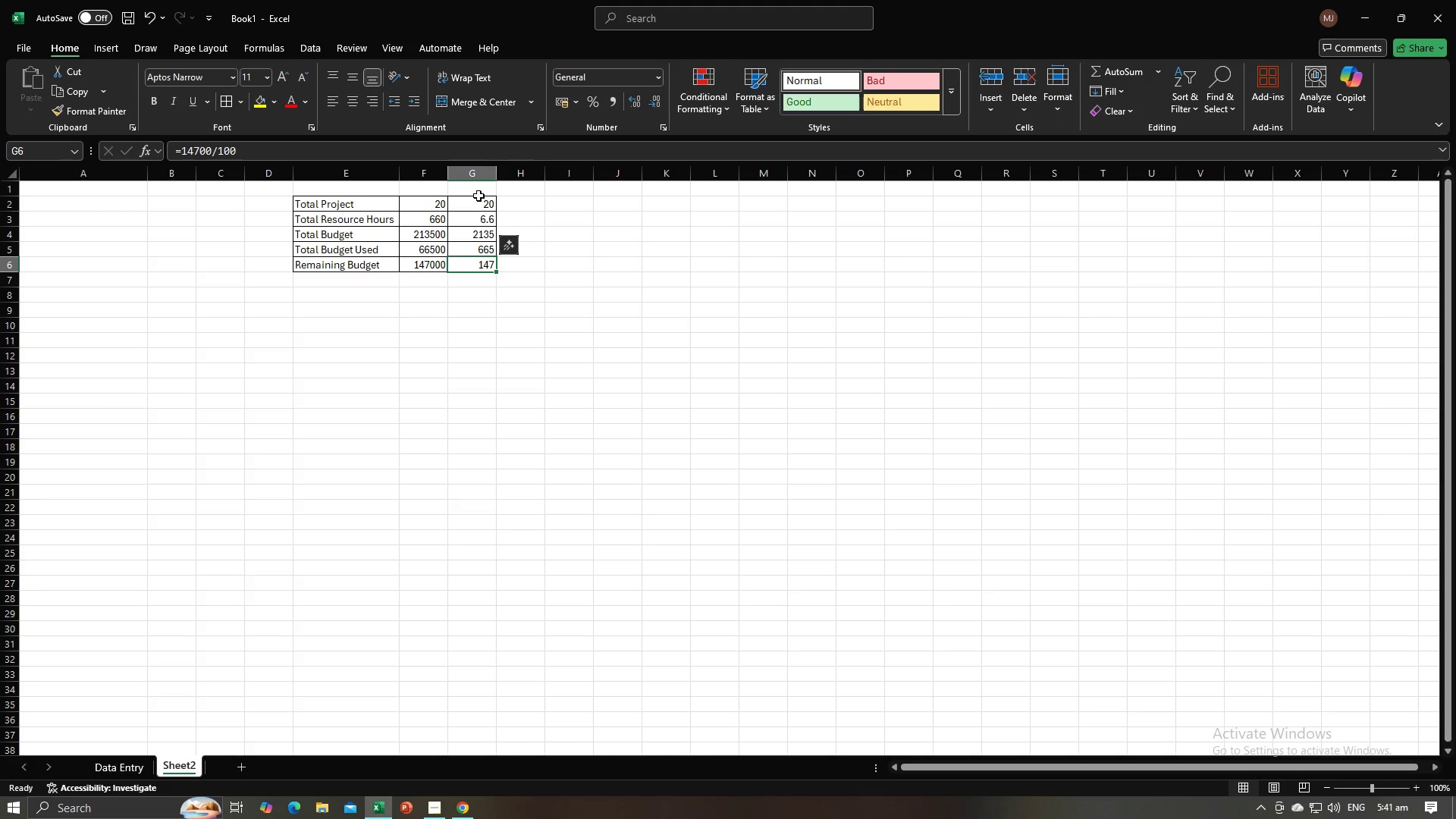 
left_click([479, 191])
 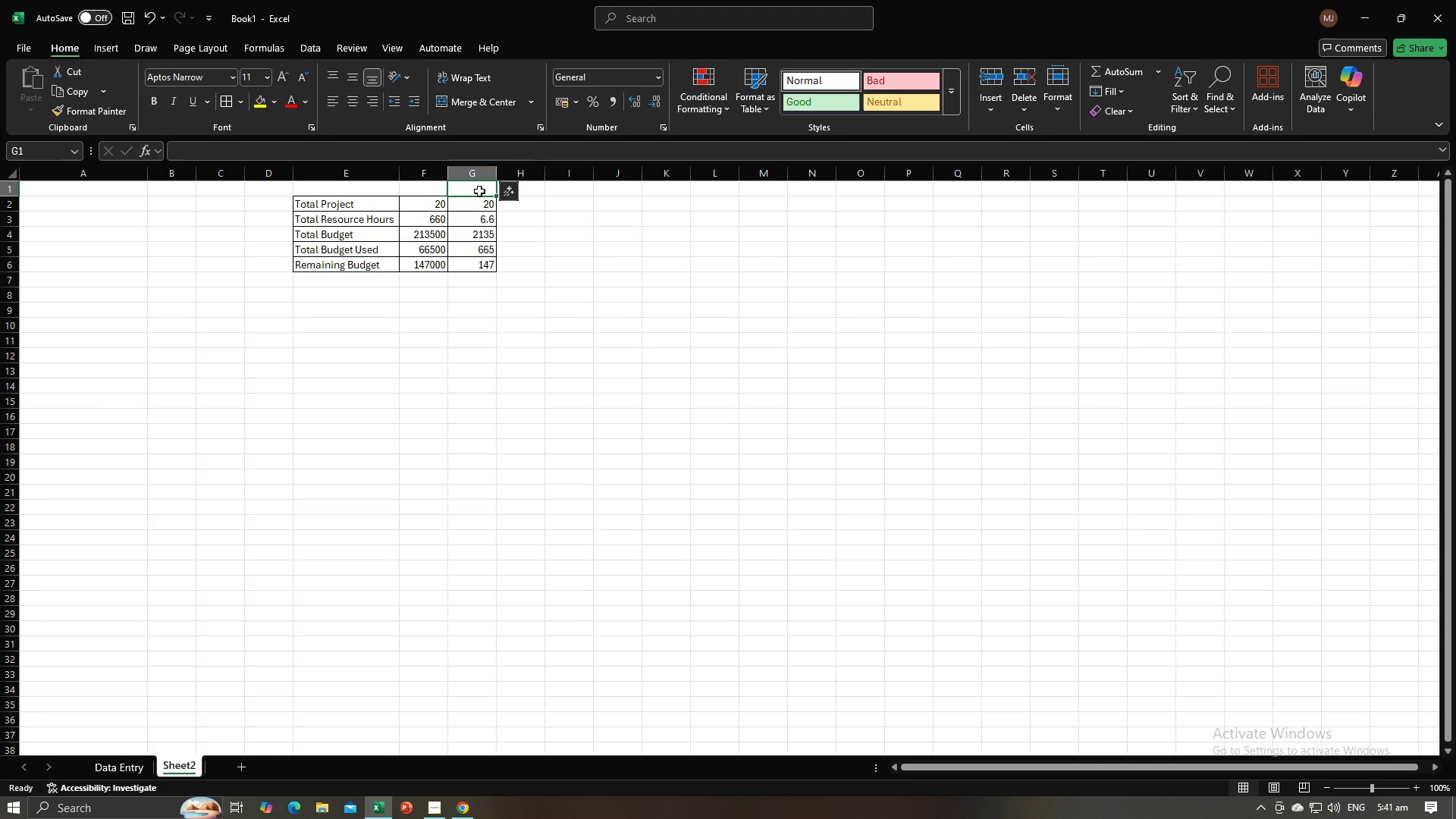 
type(Per)
key(Backspace)
key(Backspace)
key(Backspace)
type(Percentat)
key(Backspace)
type(ge)
 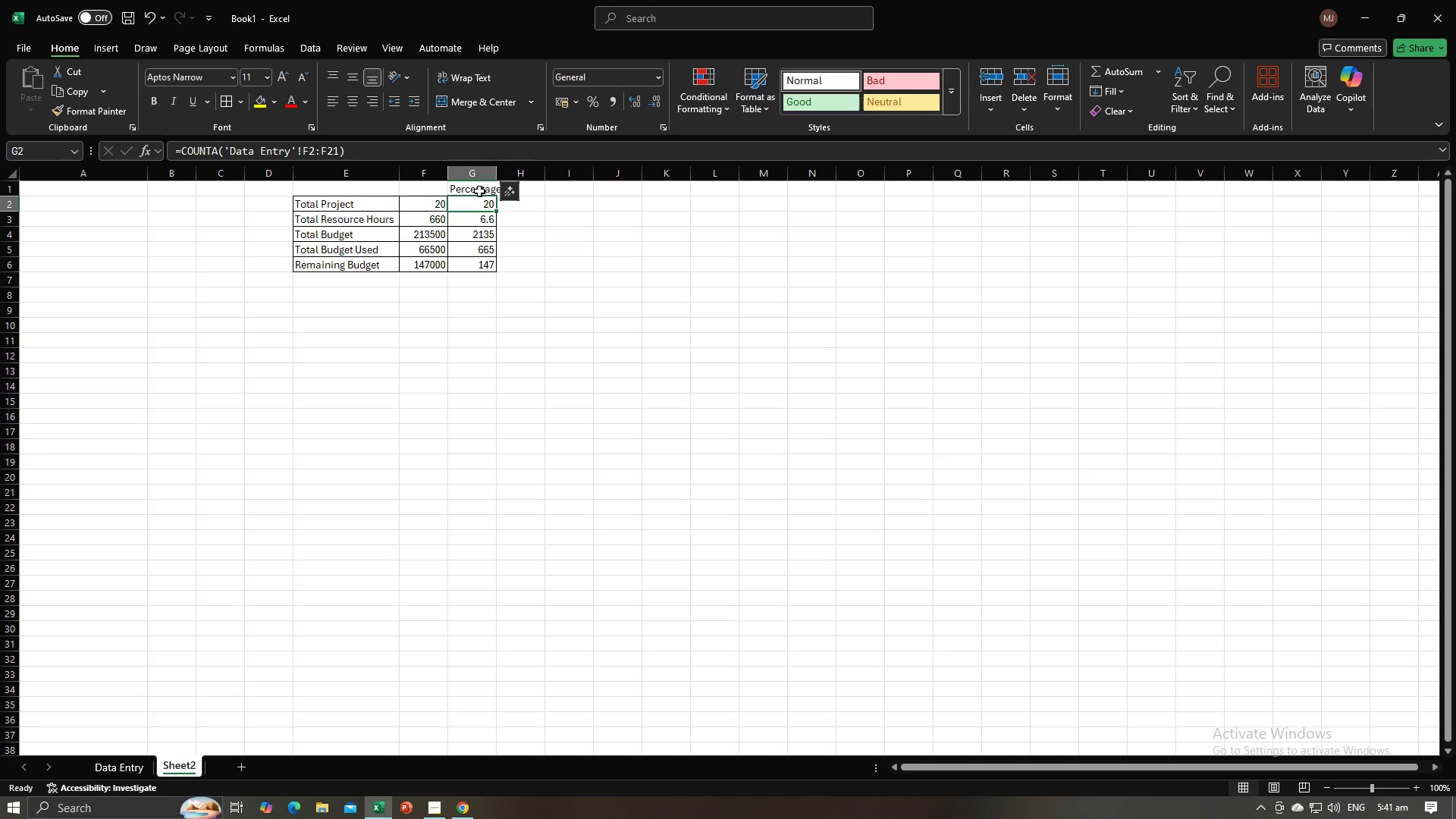 
 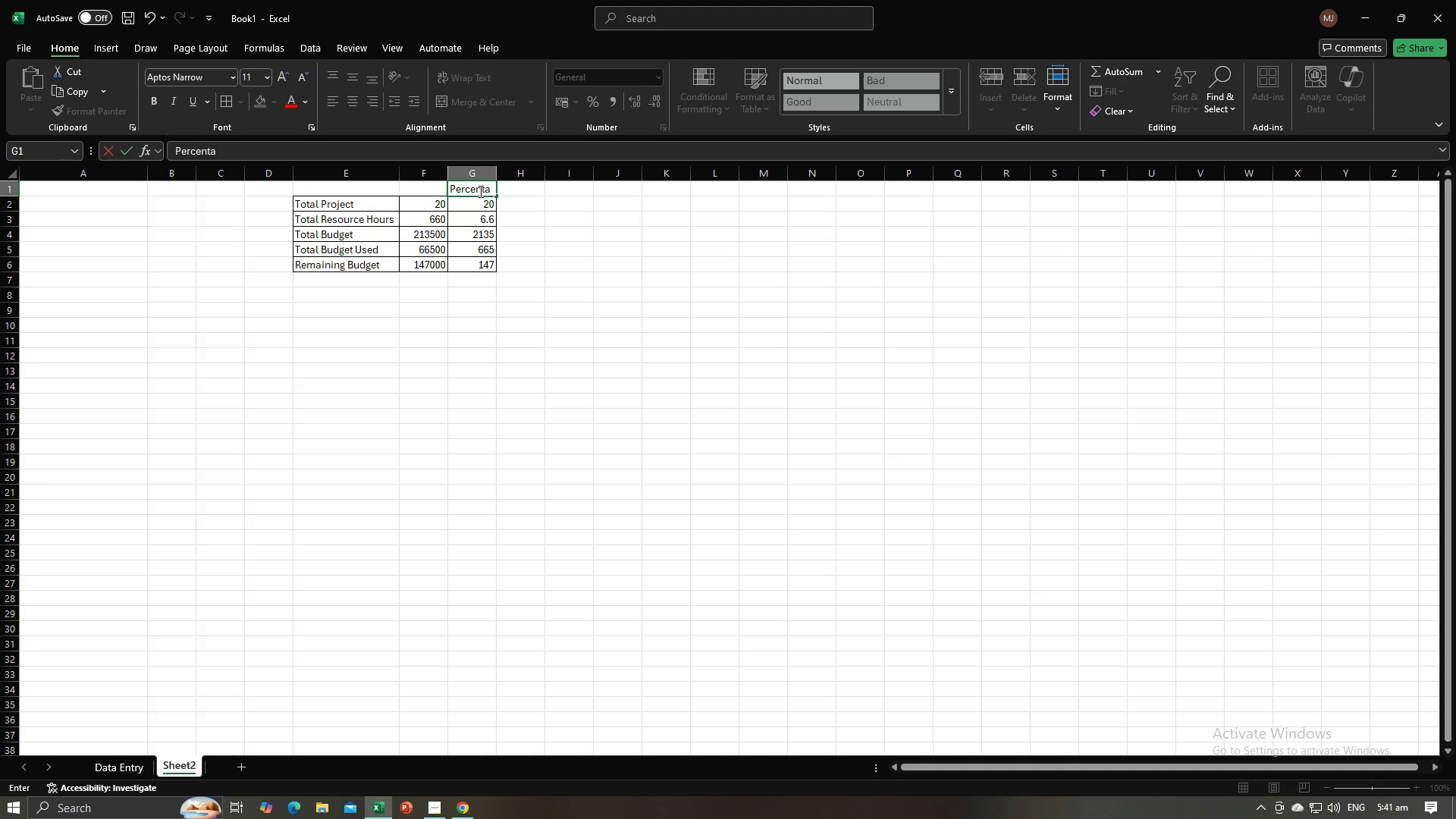 
key(Enter)
 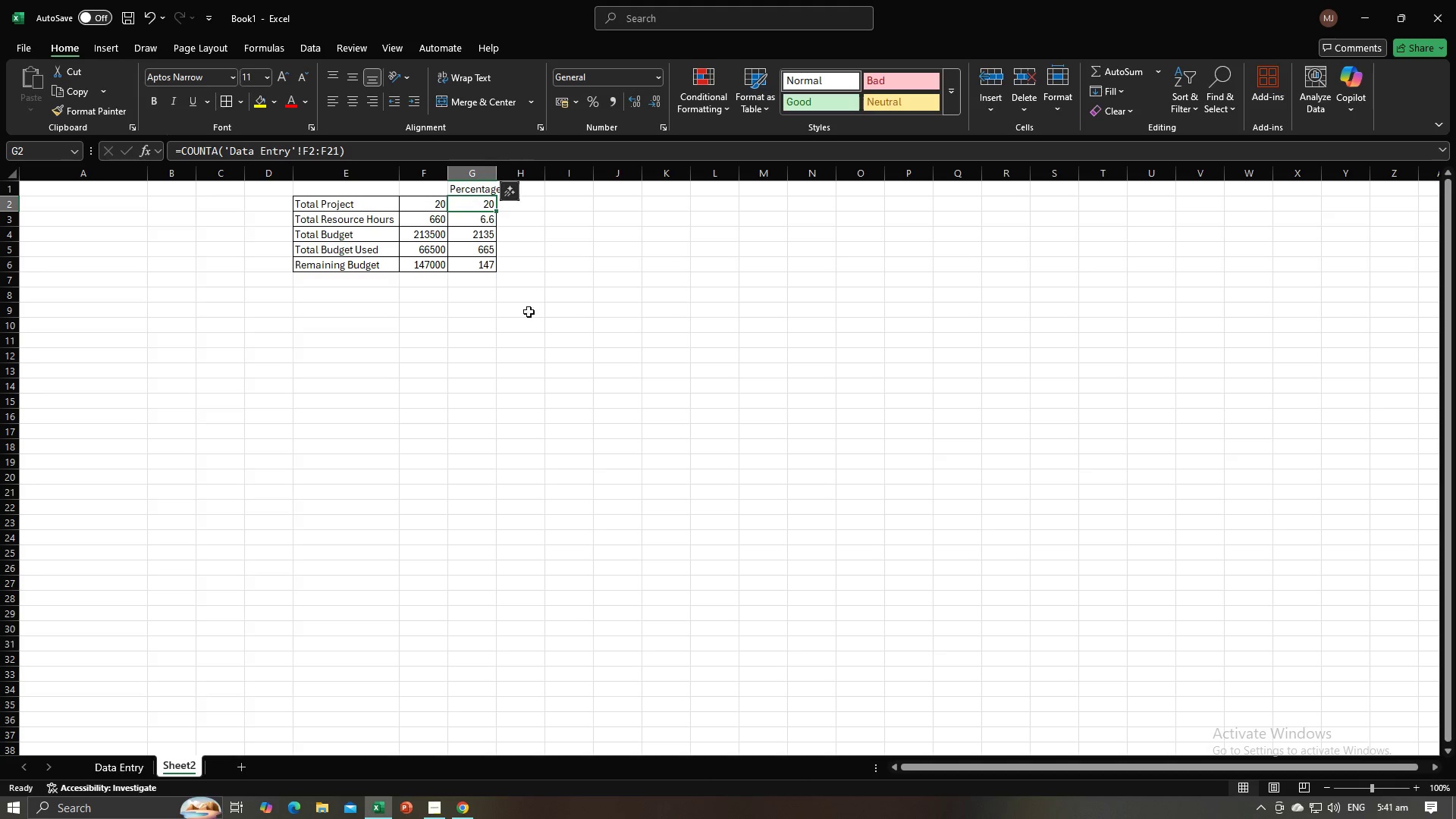 
left_click([542, 328])
 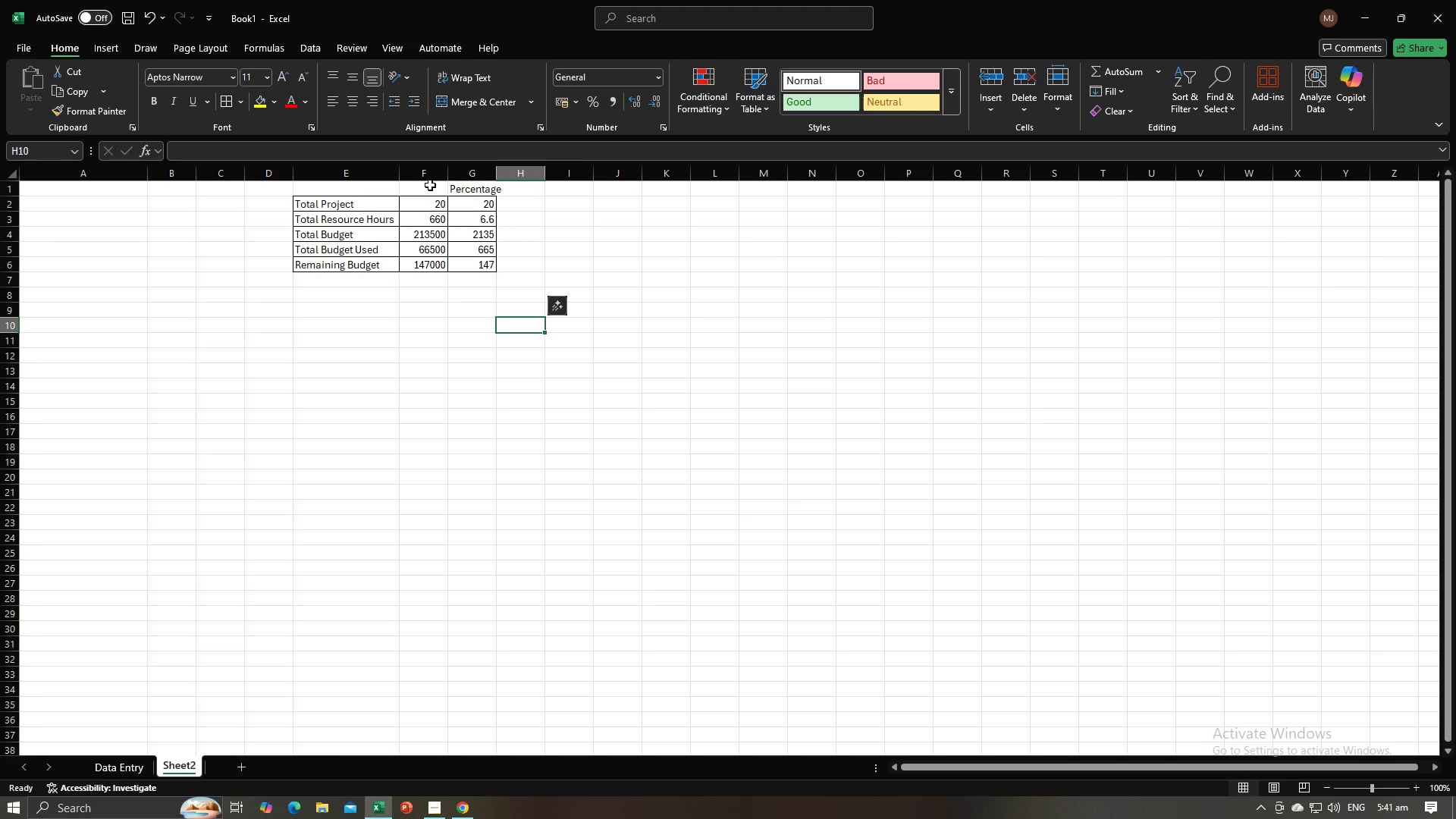 
key(Alt+AltLeft)
 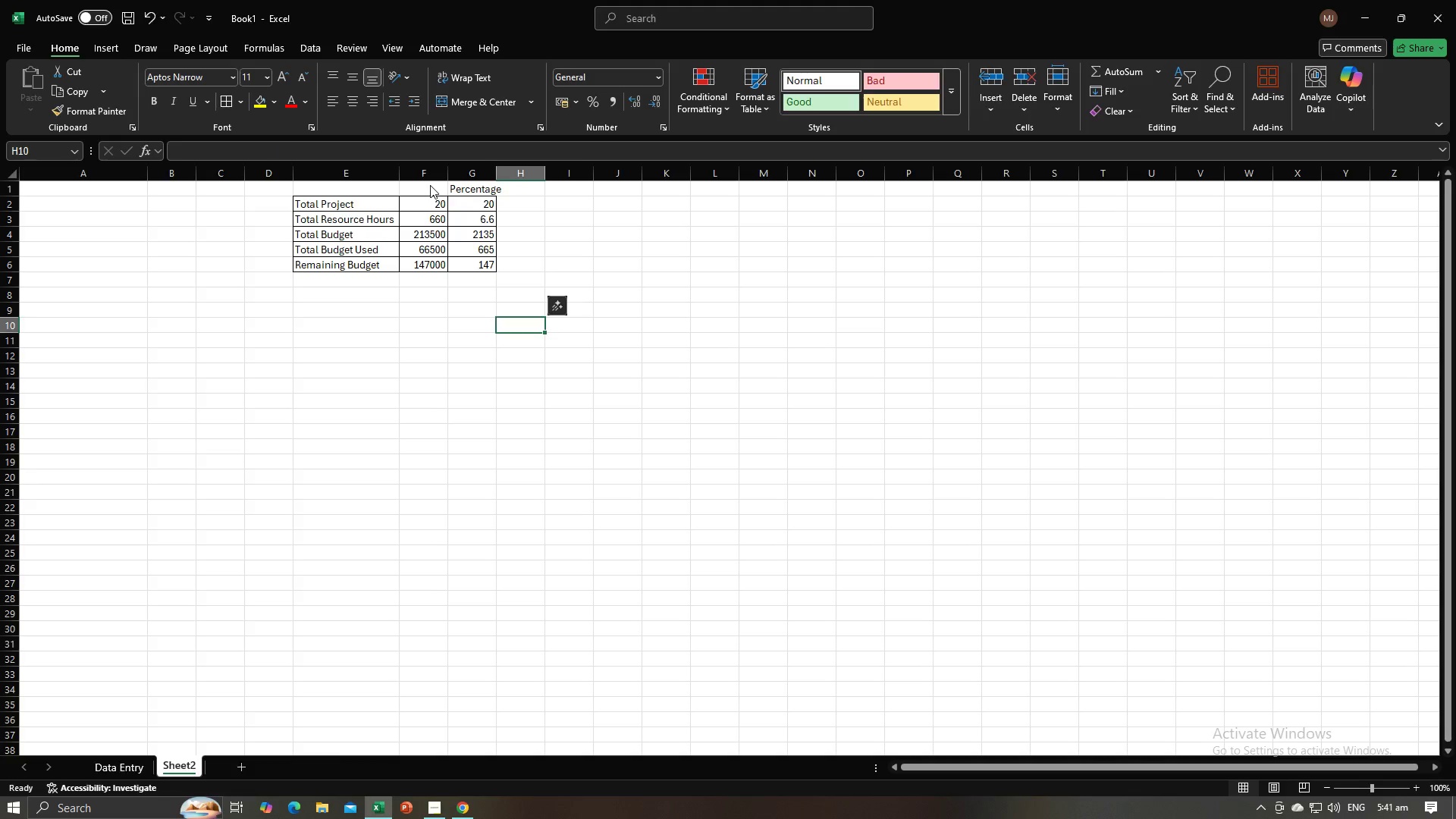 
key(Alt+Tab)
 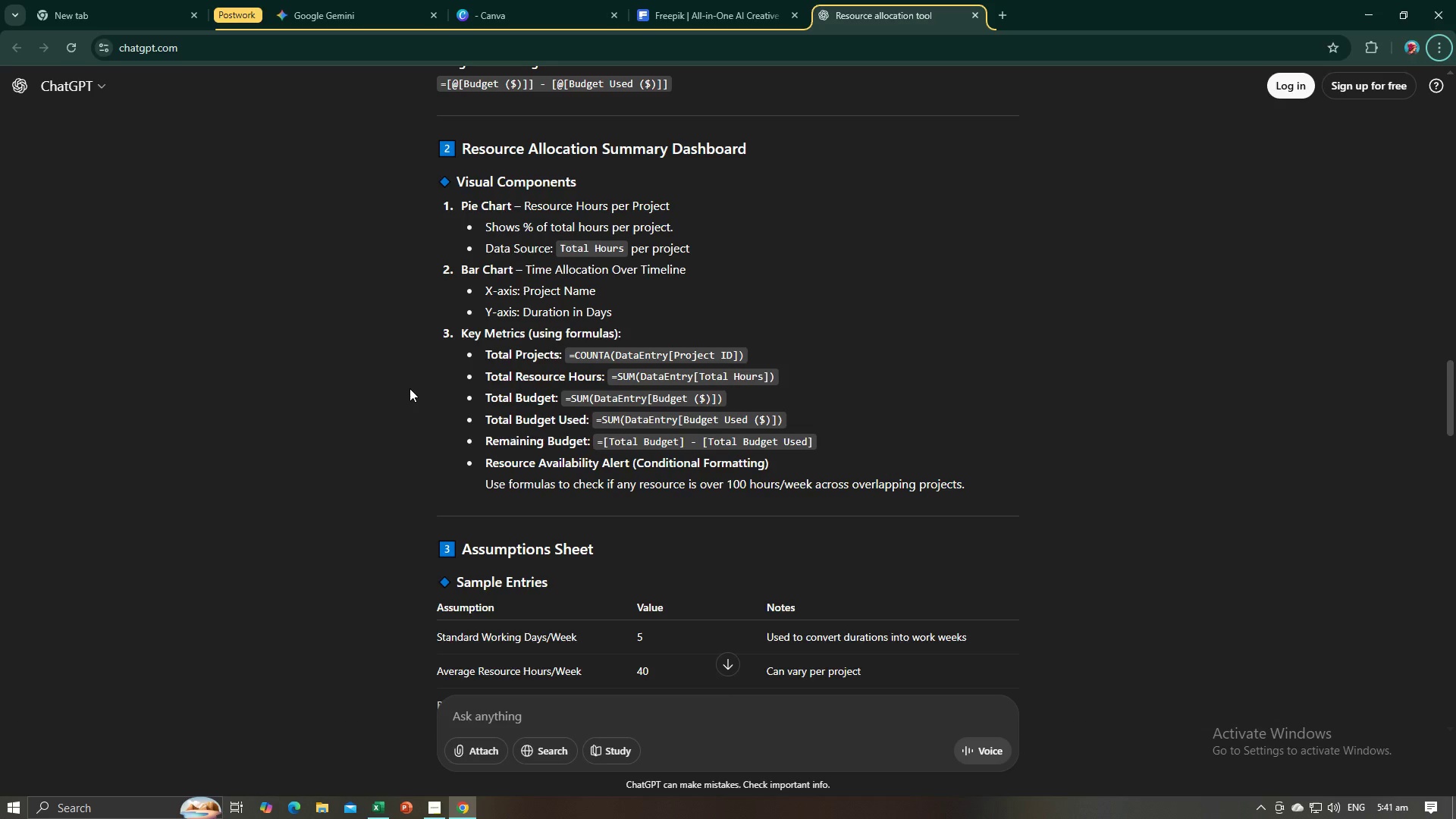 
scroll: coordinate [410, 388], scroll_direction: down, amount: 3.0
 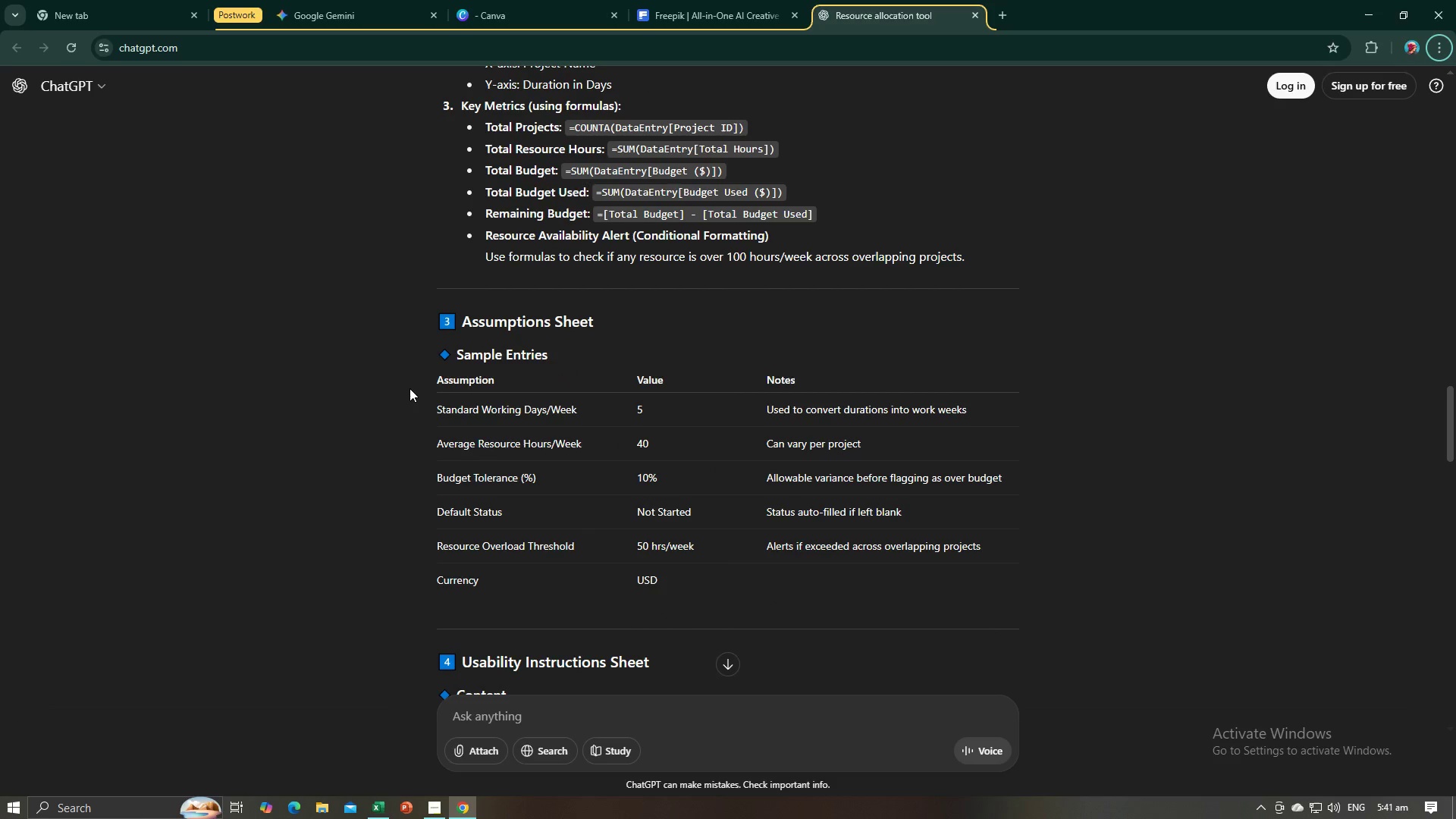 
key(Alt+AltLeft)
 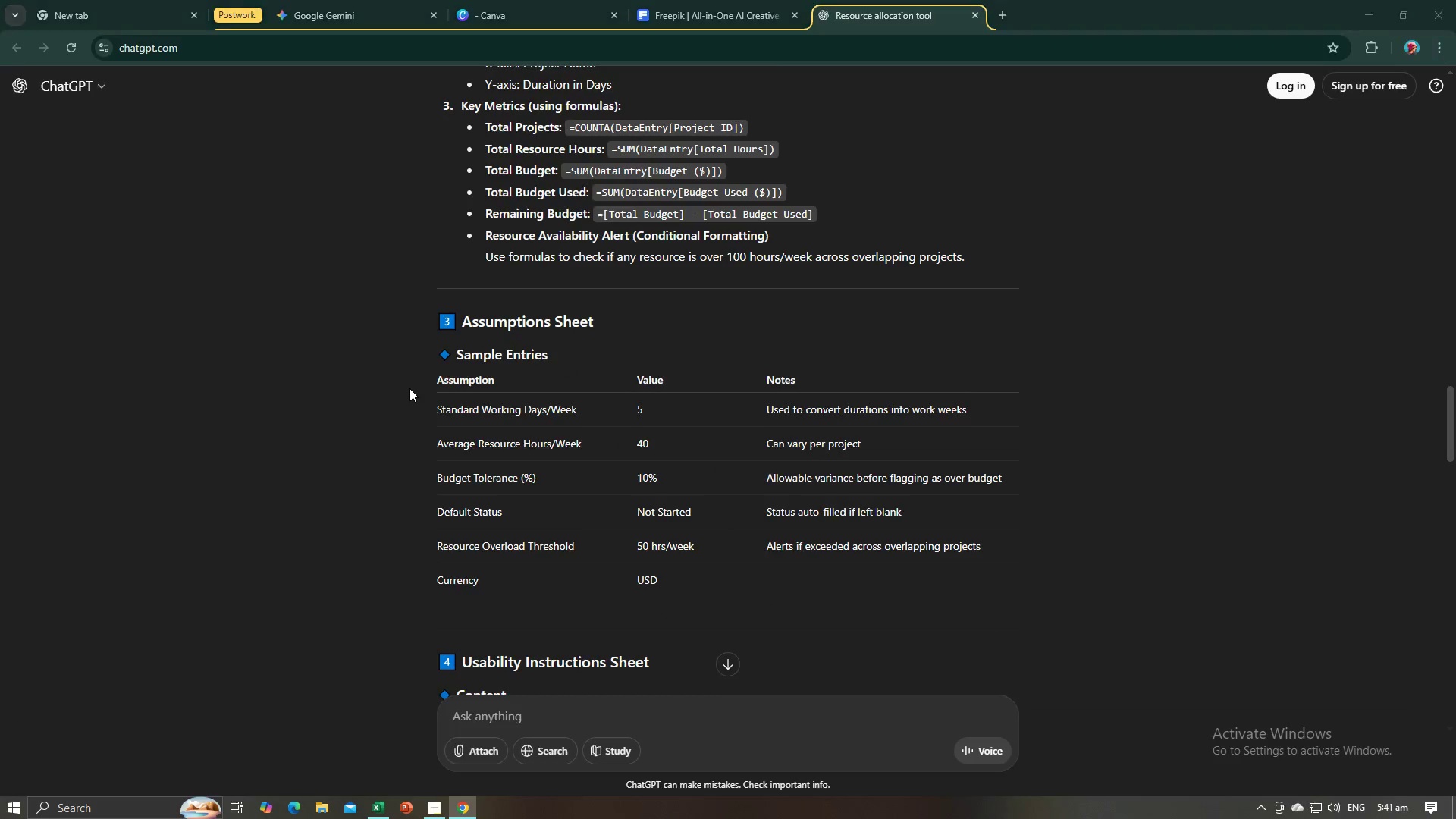 
key(Alt+Tab)
 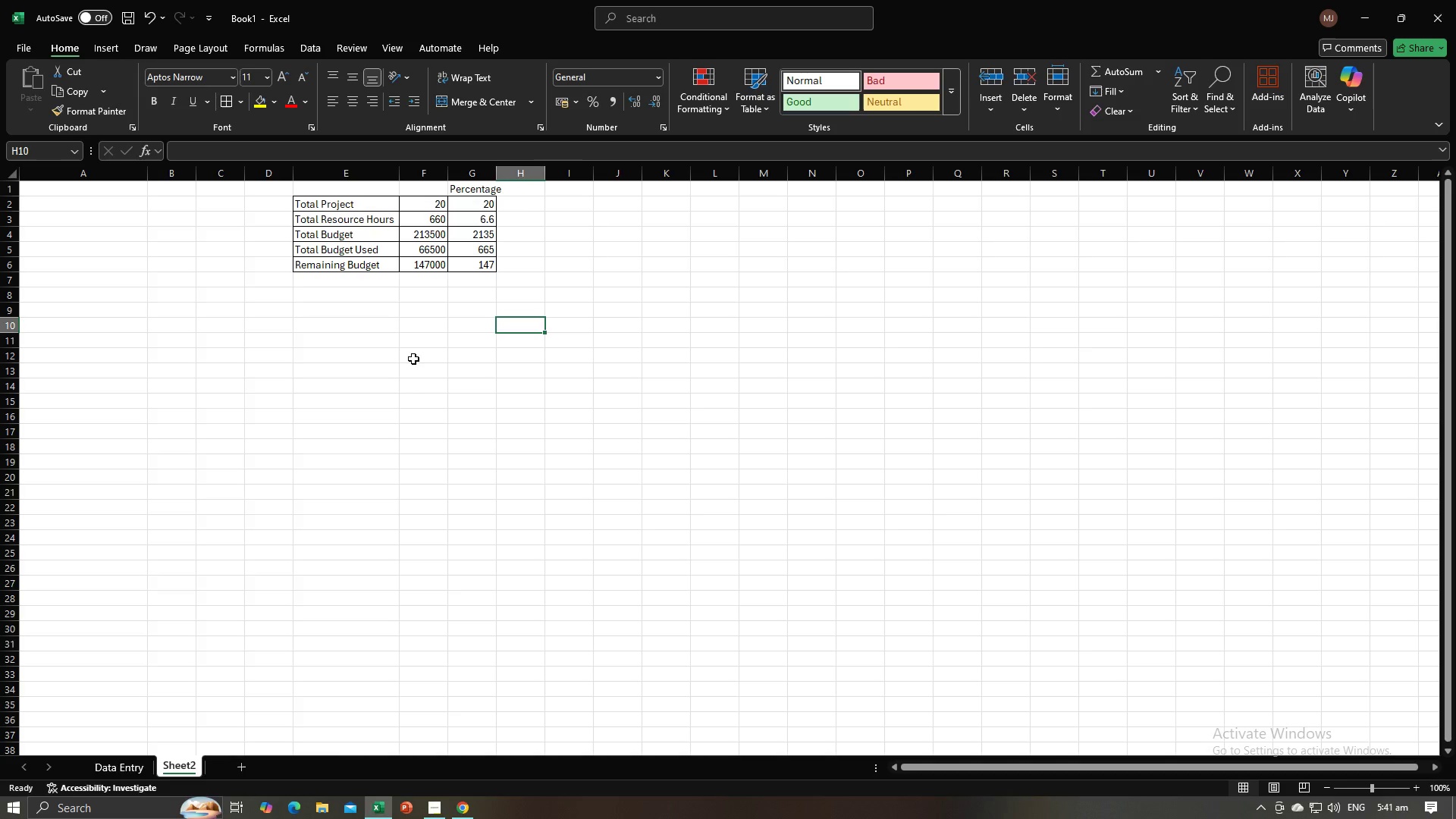 
key(Alt+AltLeft)
 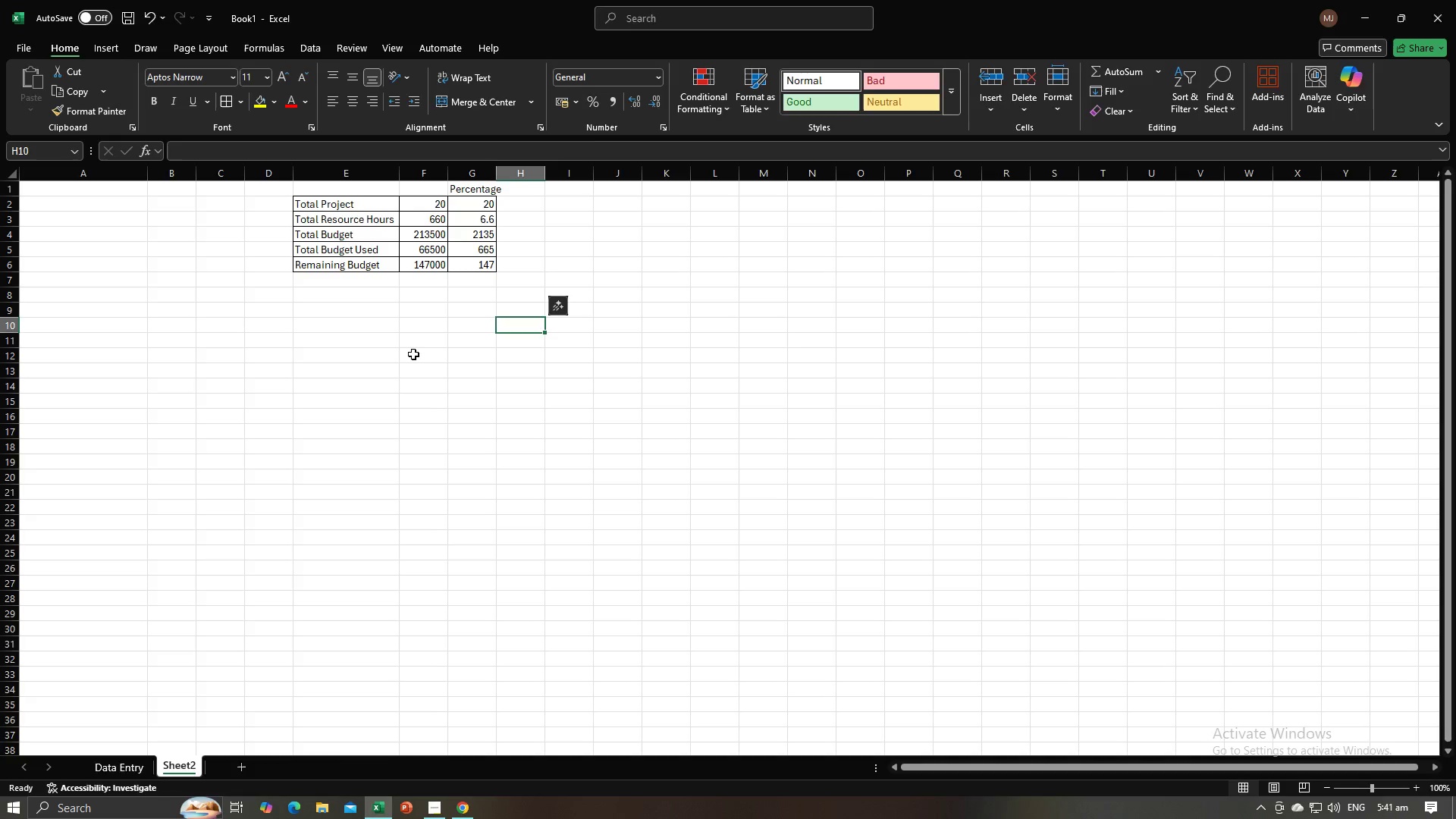 
key(Alt+Tab)
 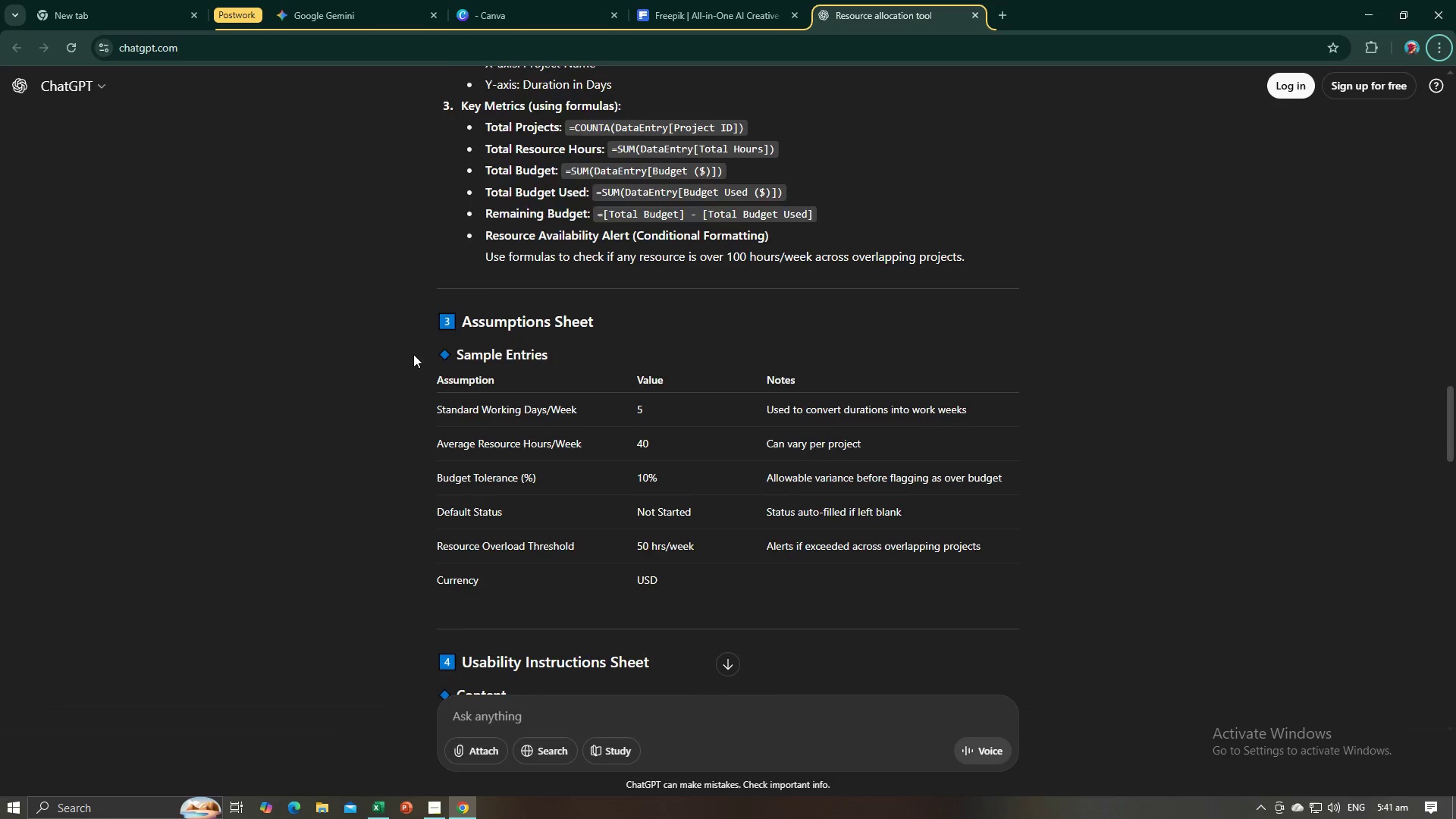 
scroll: coordinate [413, 354], scroll_direction: up, amount: 4.0
 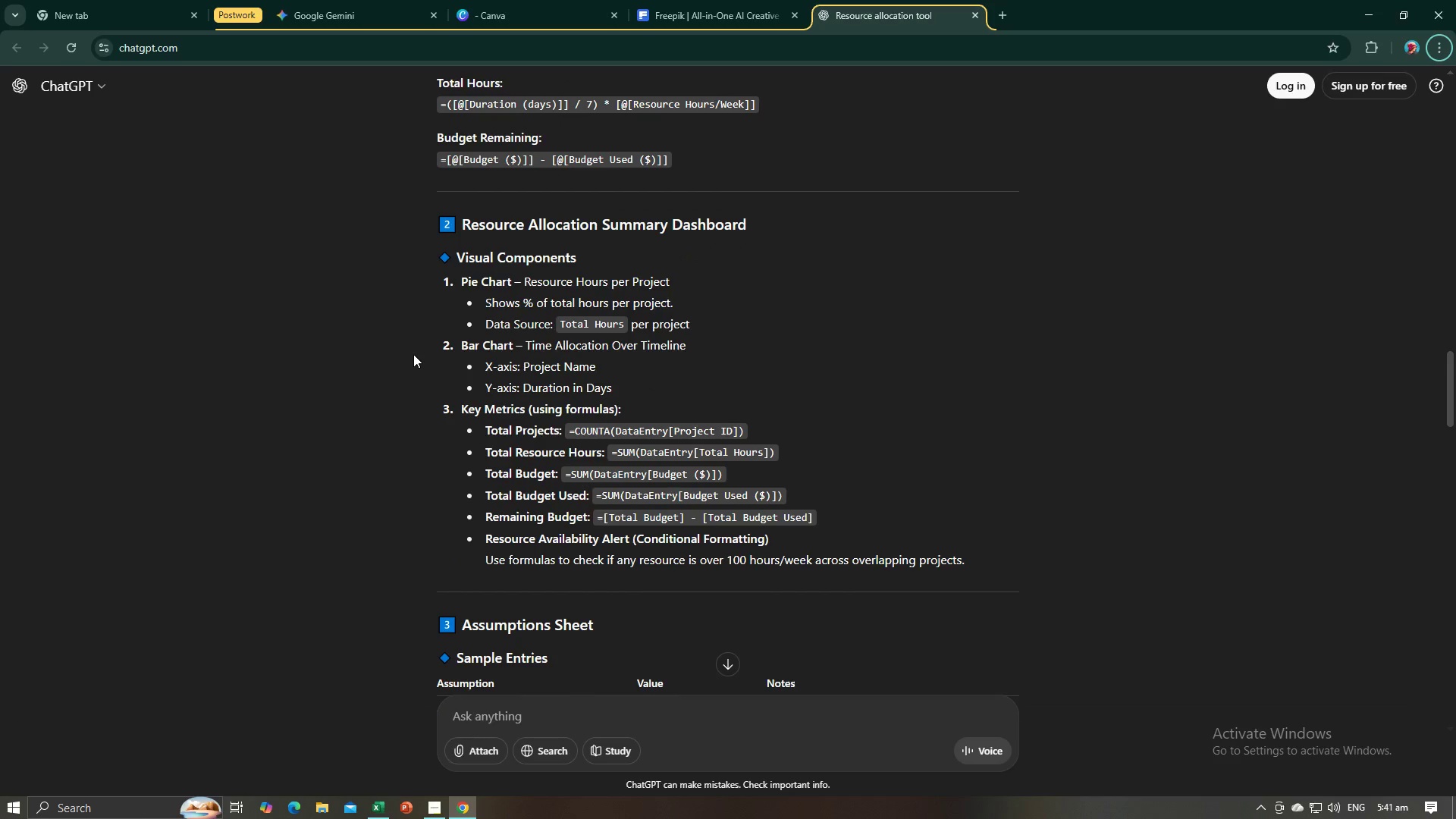 
key(Alt+AltLeft)
 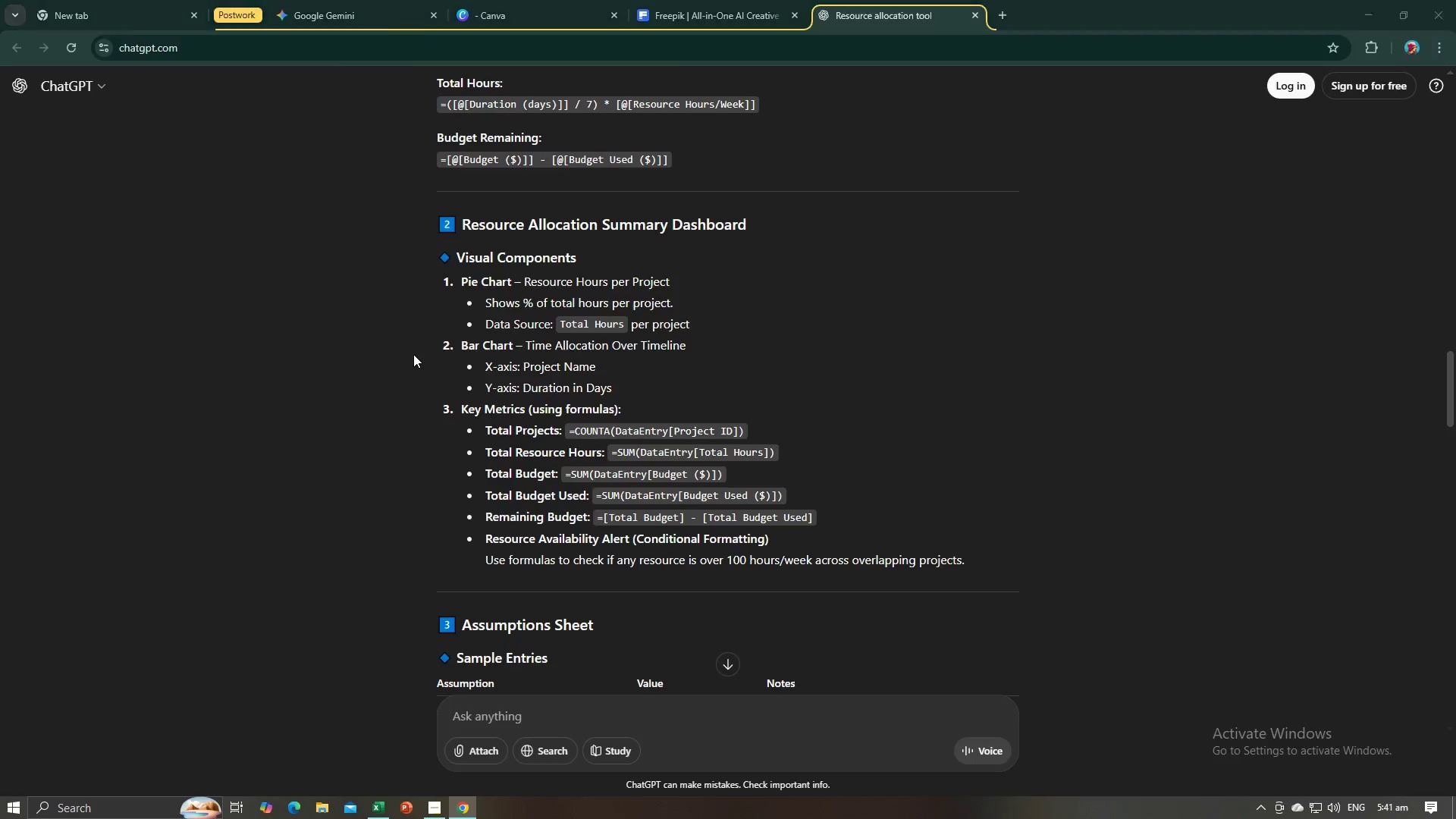 
key(Alt+Tab)
 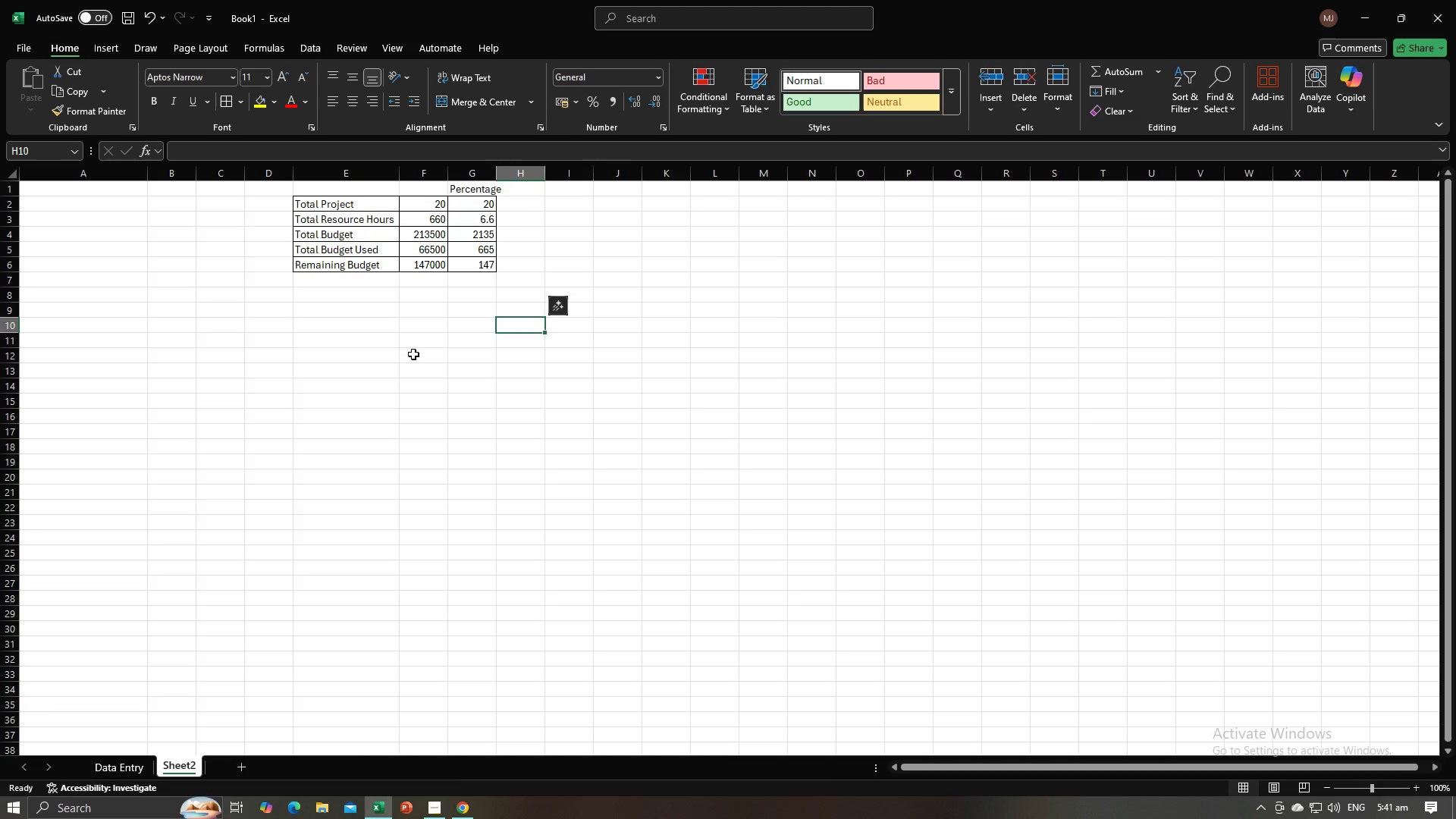 
key(Tab)
 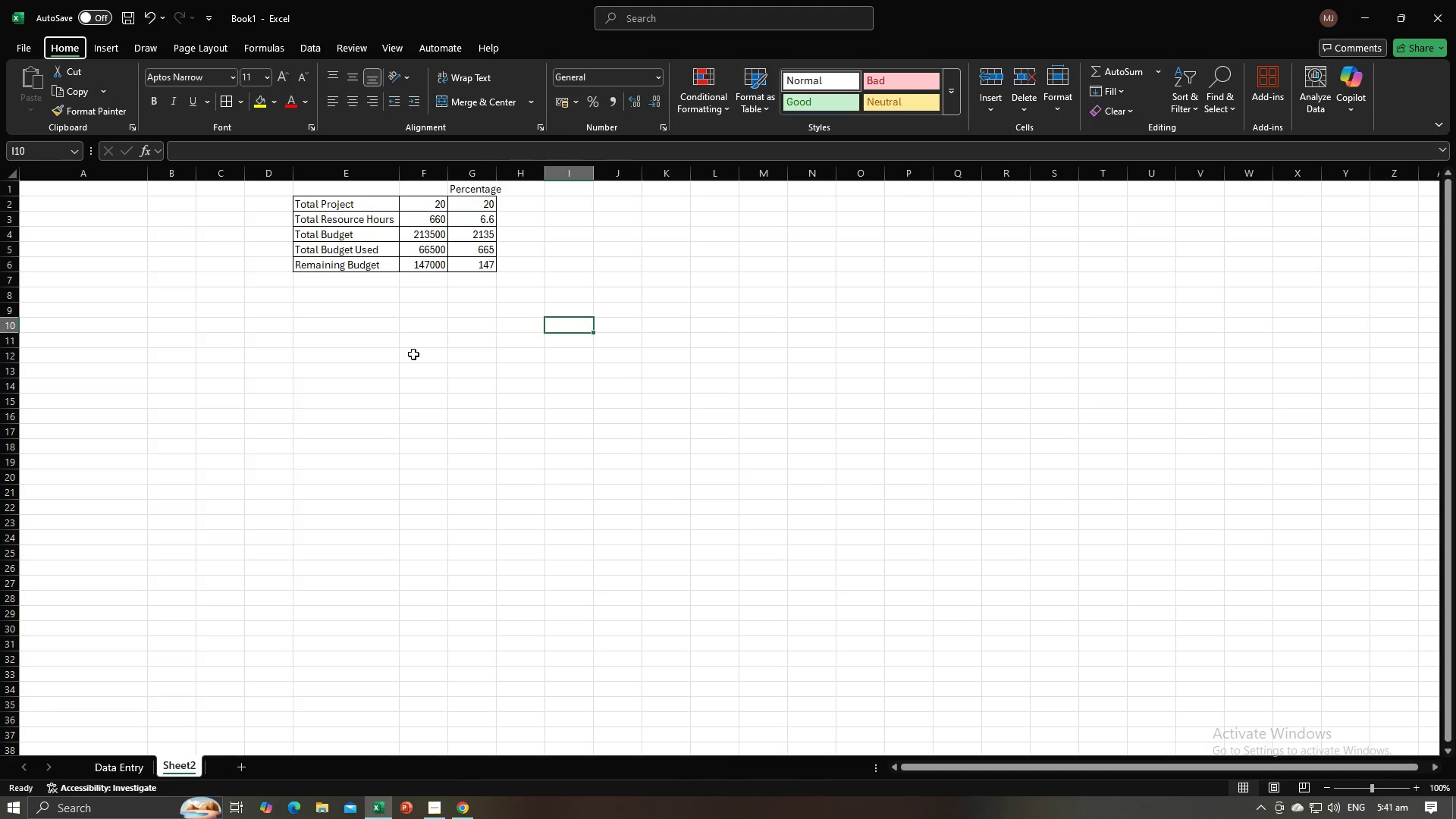 
key(Alt+AltLeft)
 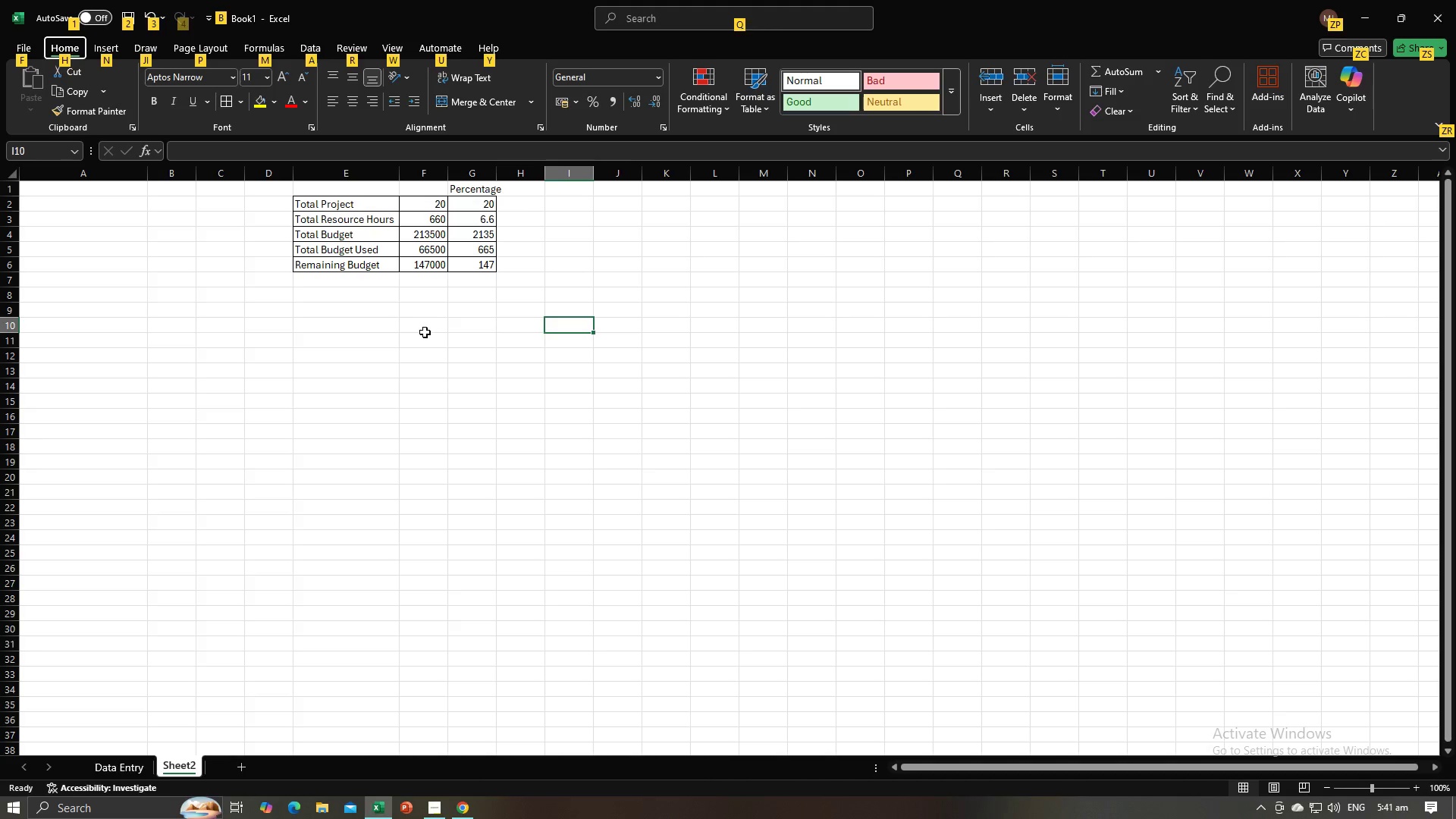 
left_click([465, 318])
 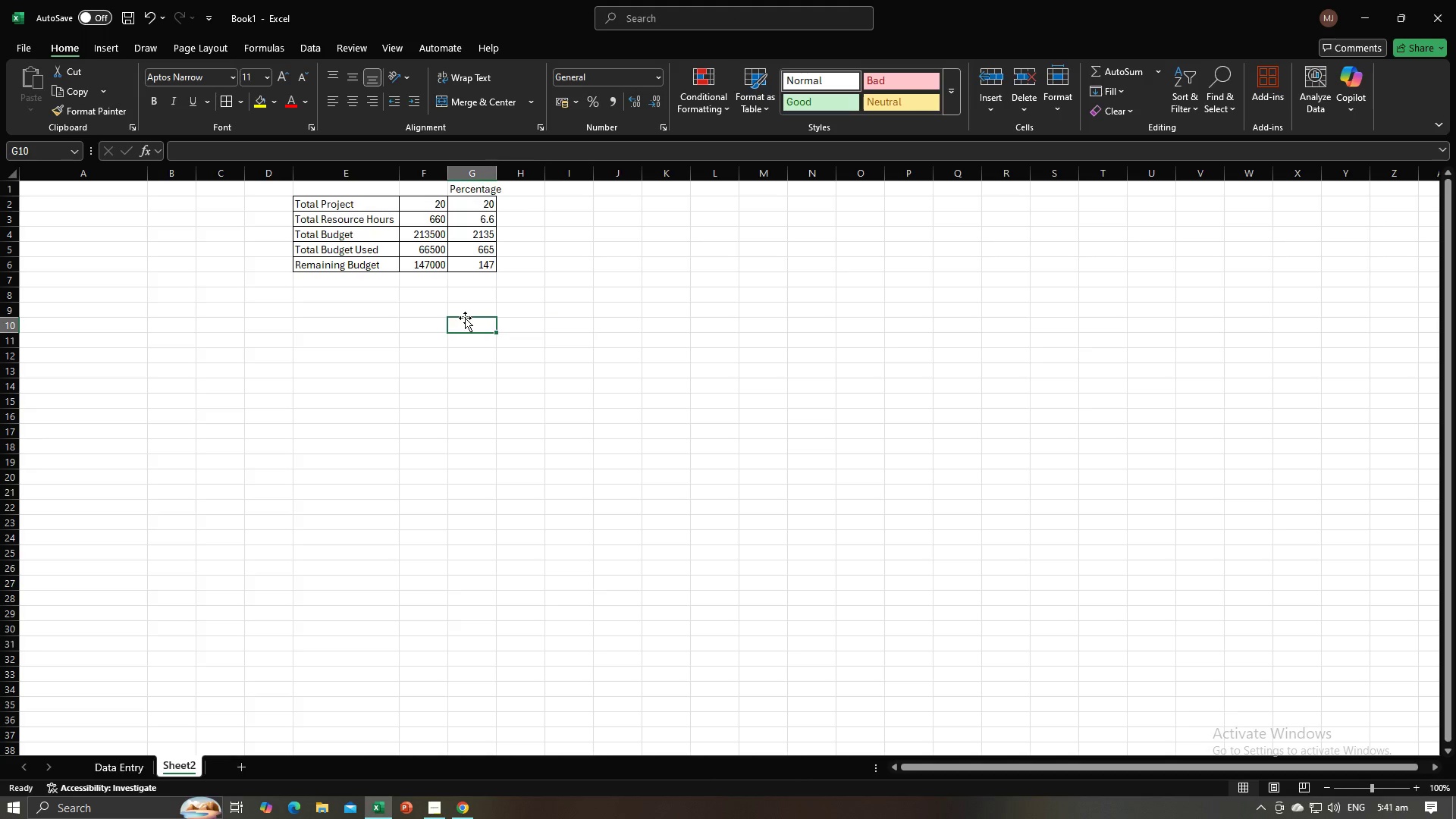 
key(Alt+AltLeft)
 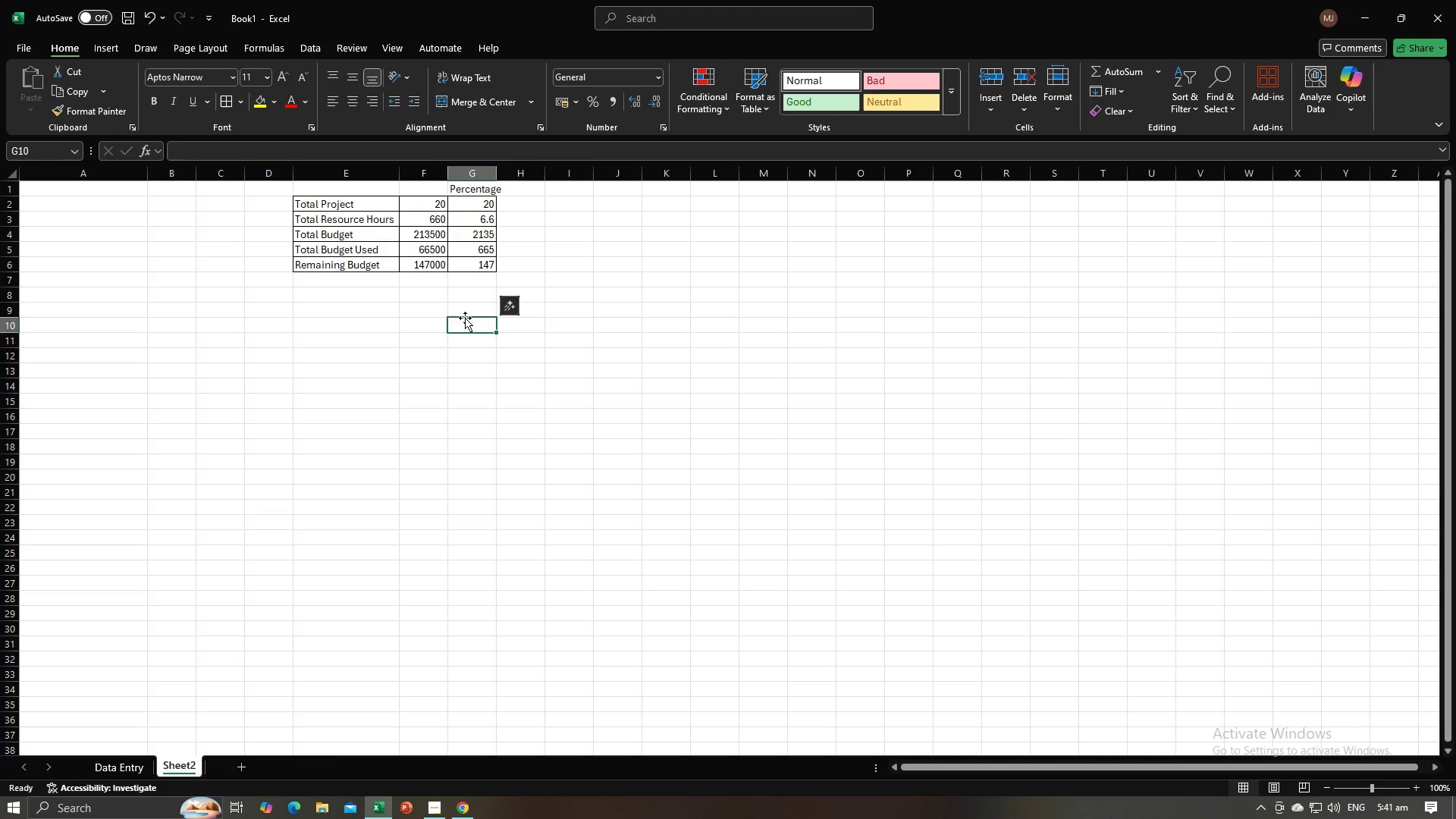 
key(Alt+Tab)
 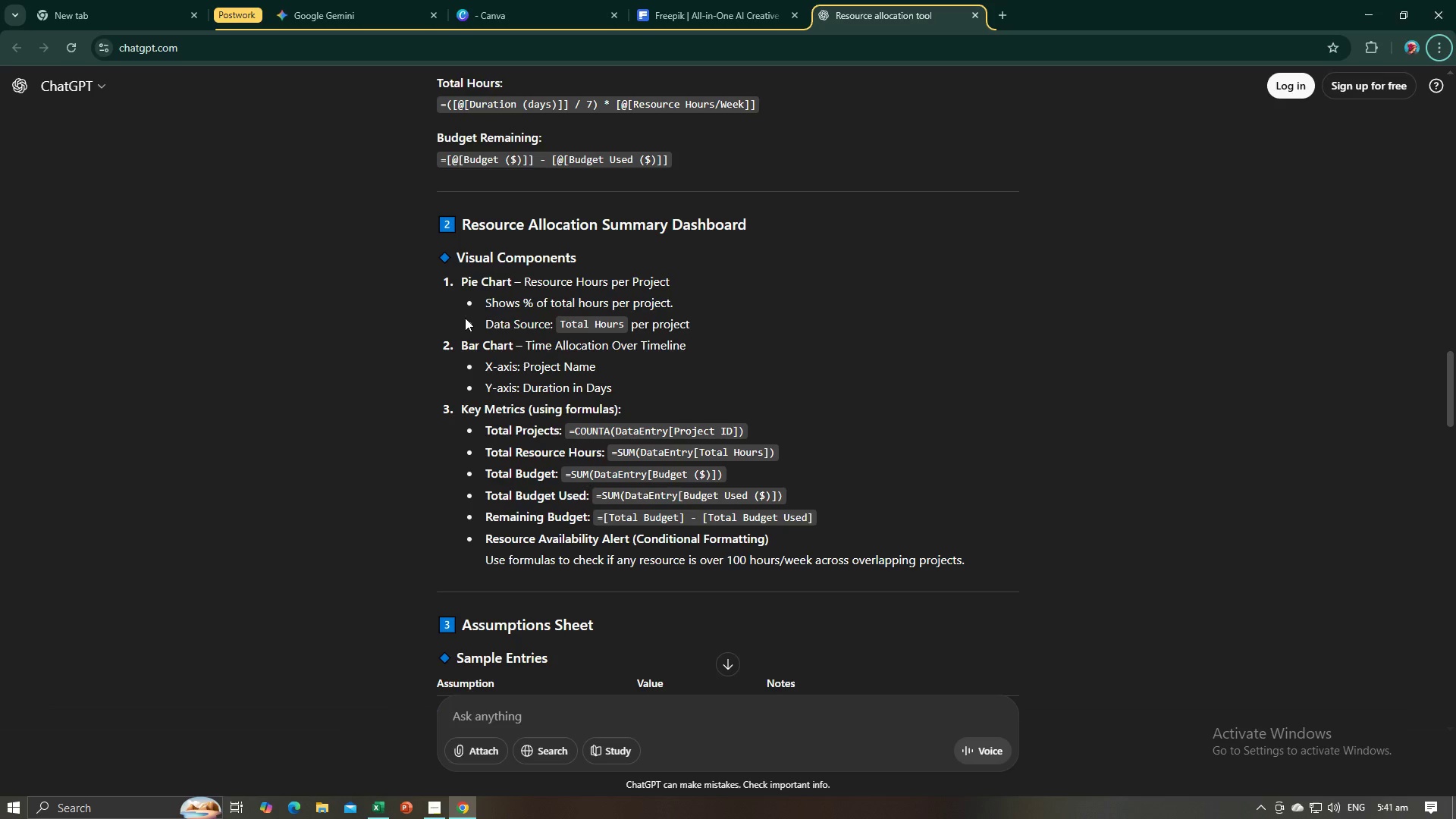 
key(Alt+AltLeft)
 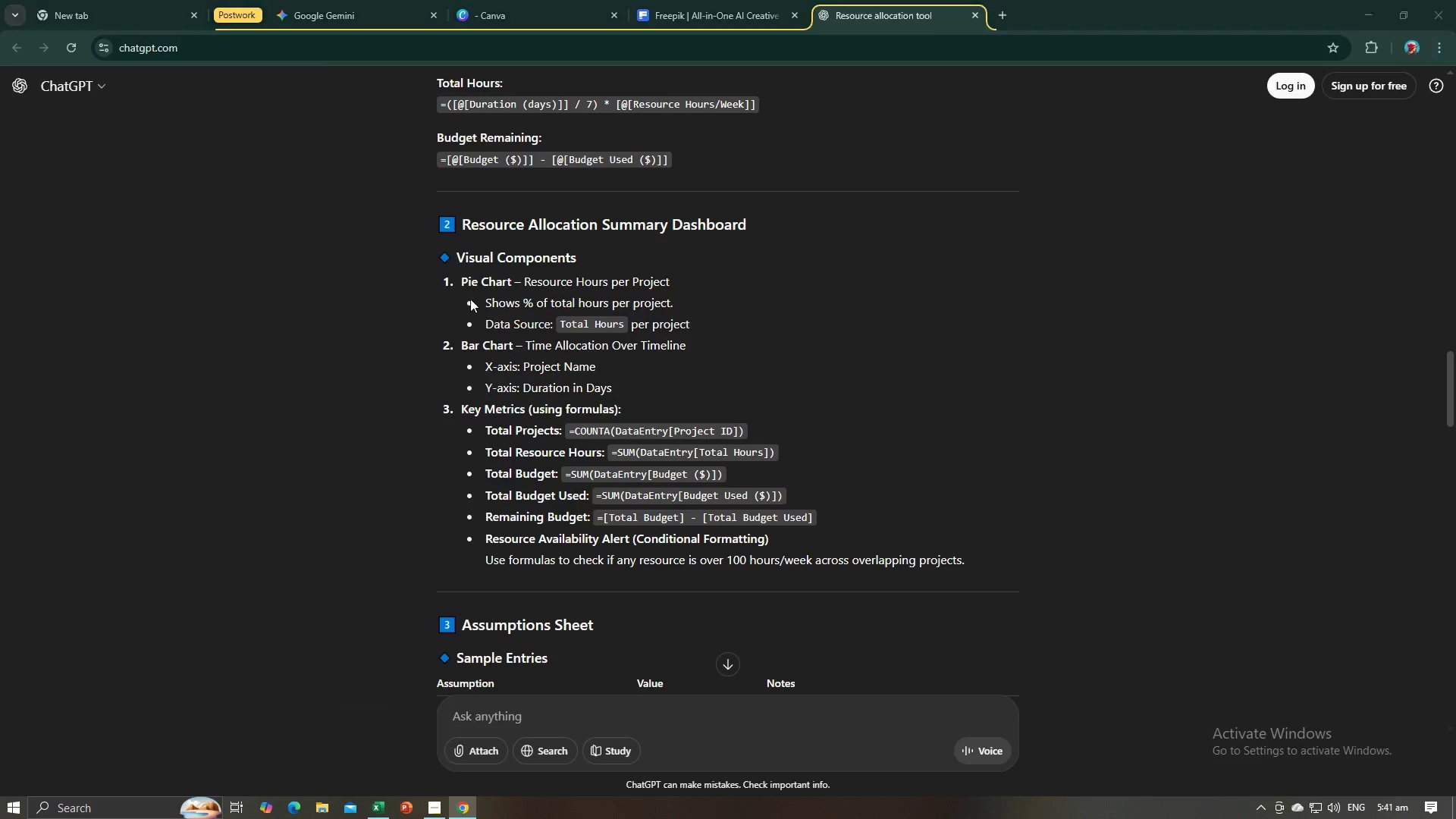 
key(Alt+Tab)
 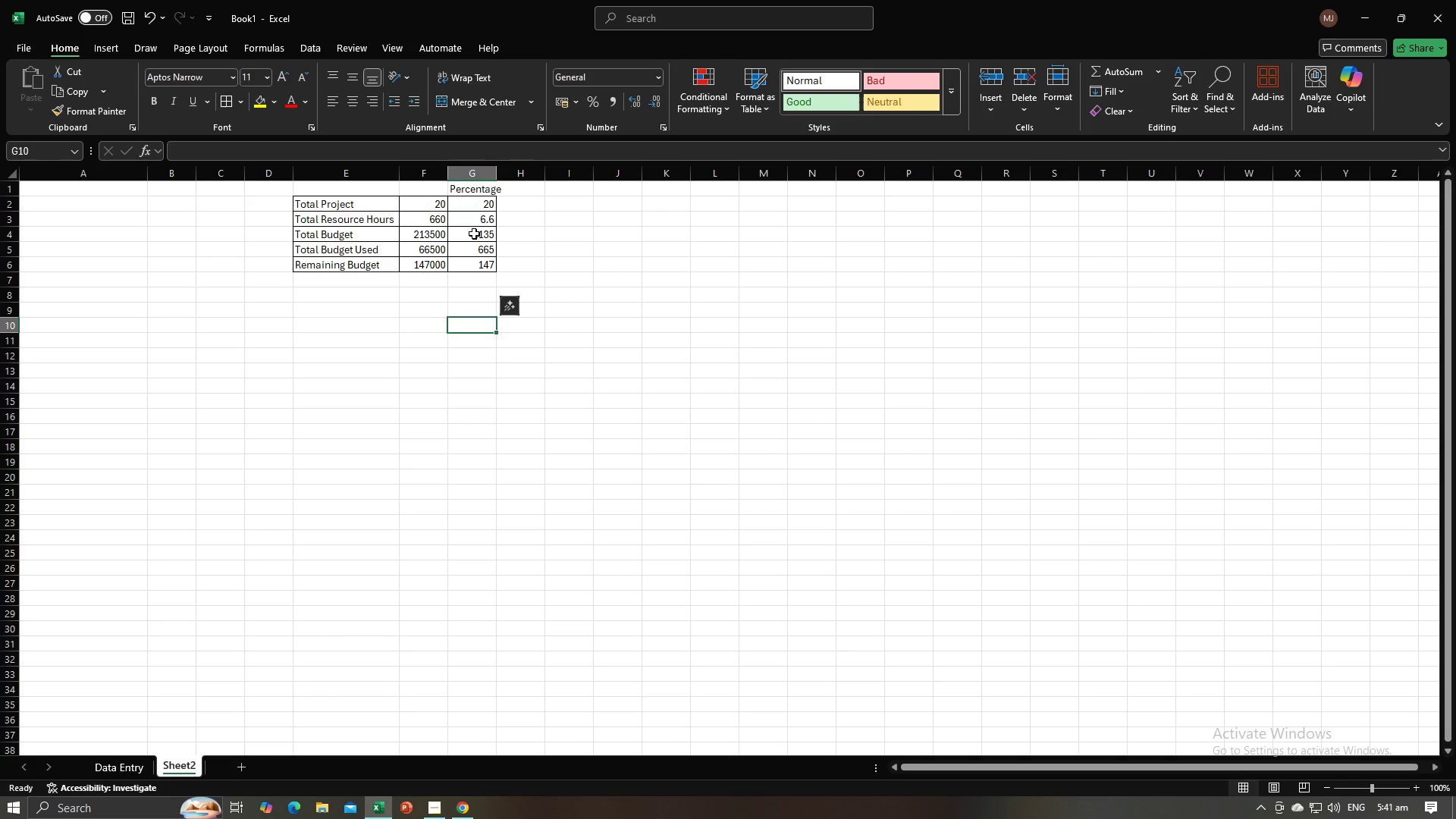 
left_click([474, 234])
 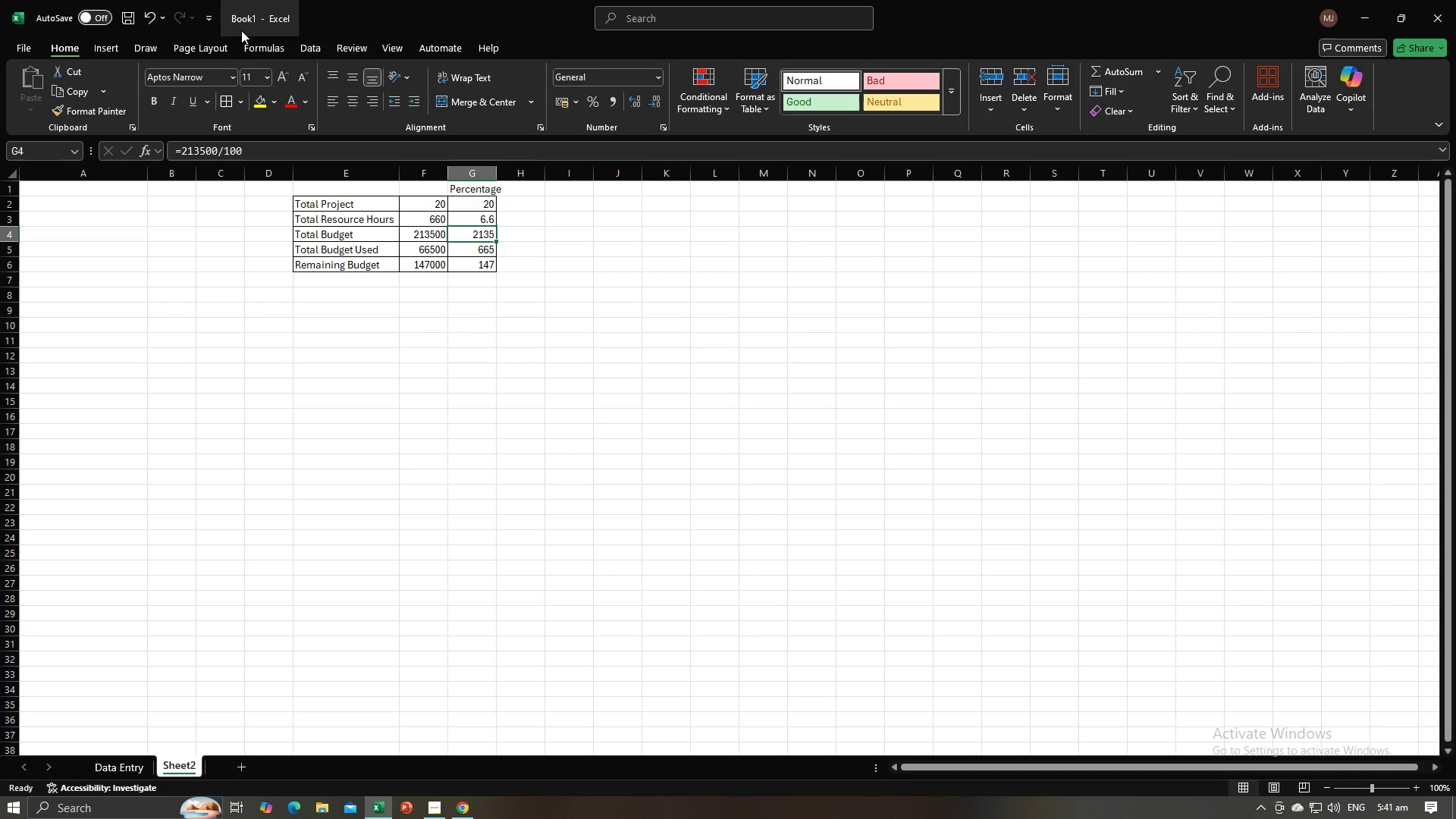 
left_click([115, 53])
 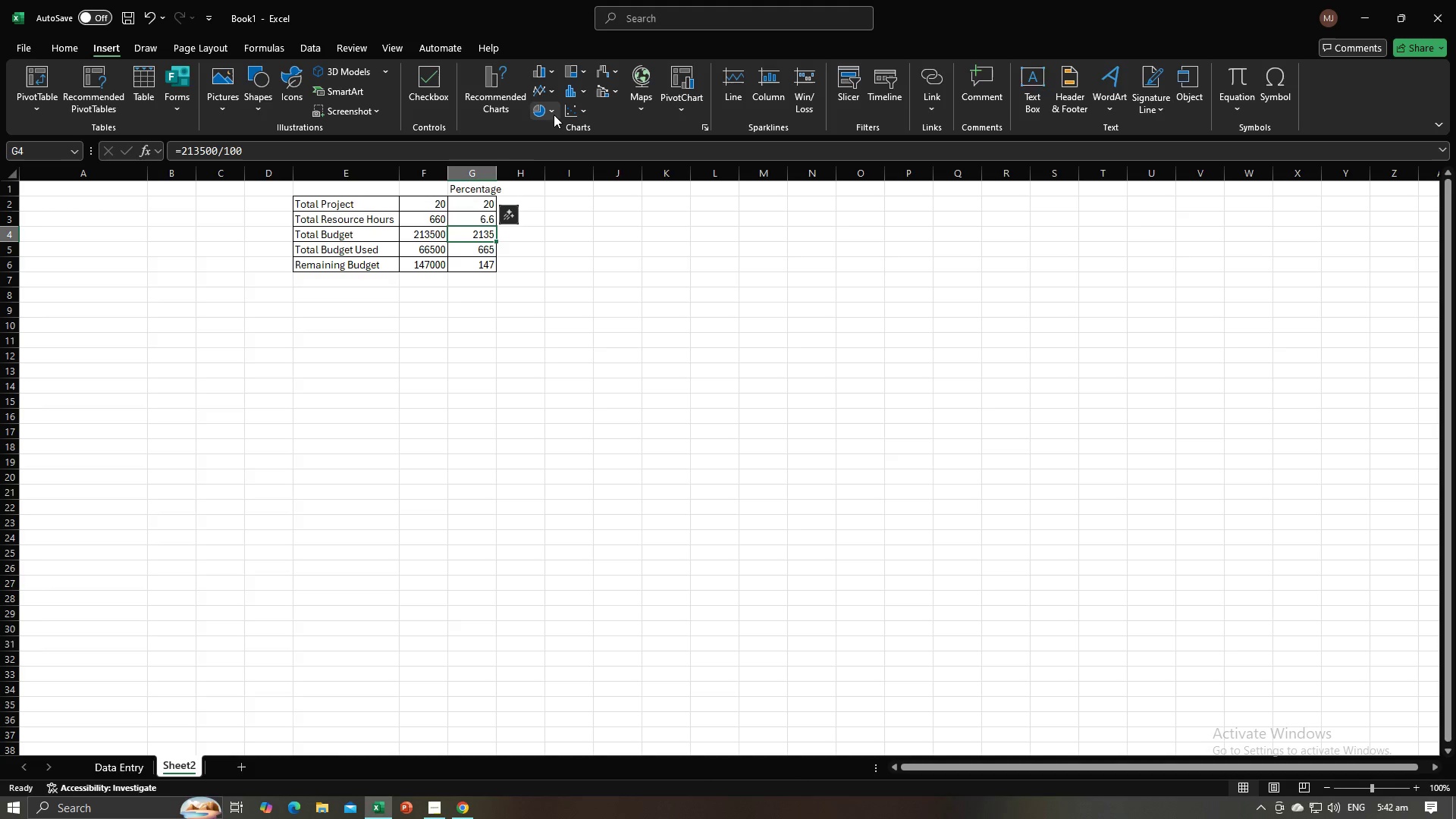 
left_click([552, 112])
 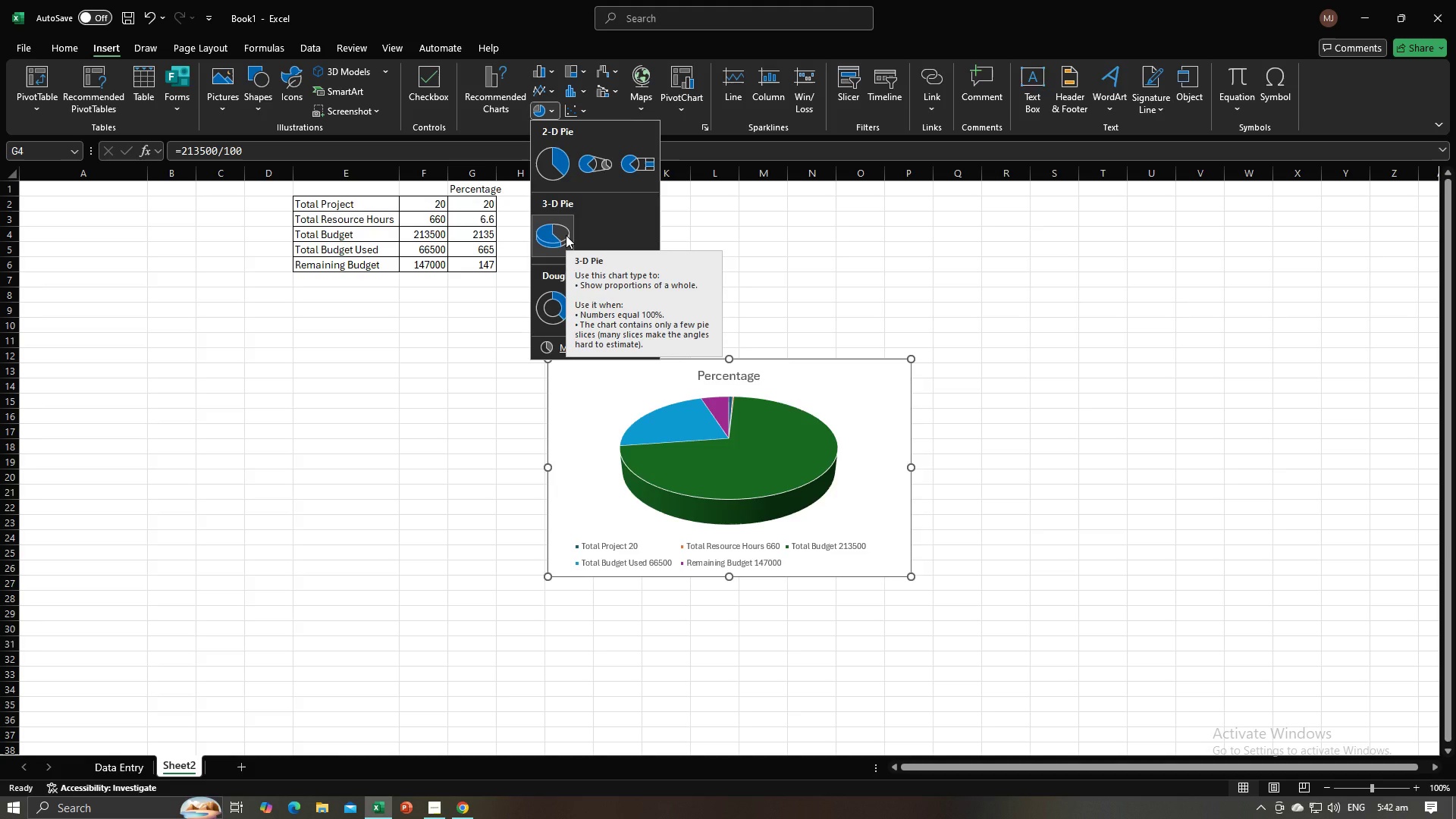 
left_click([566, 235])
 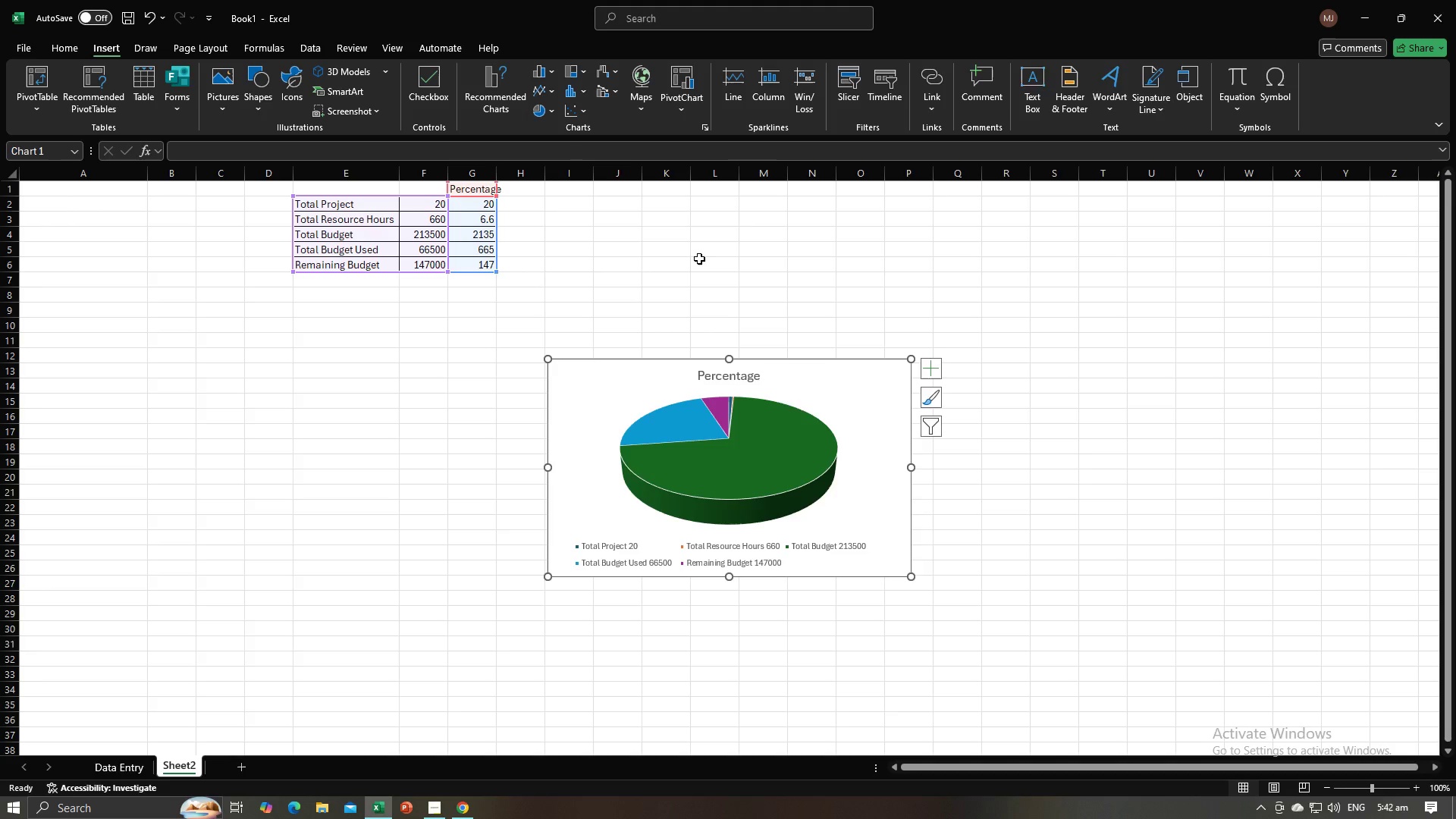 
left_click([699, 259])
 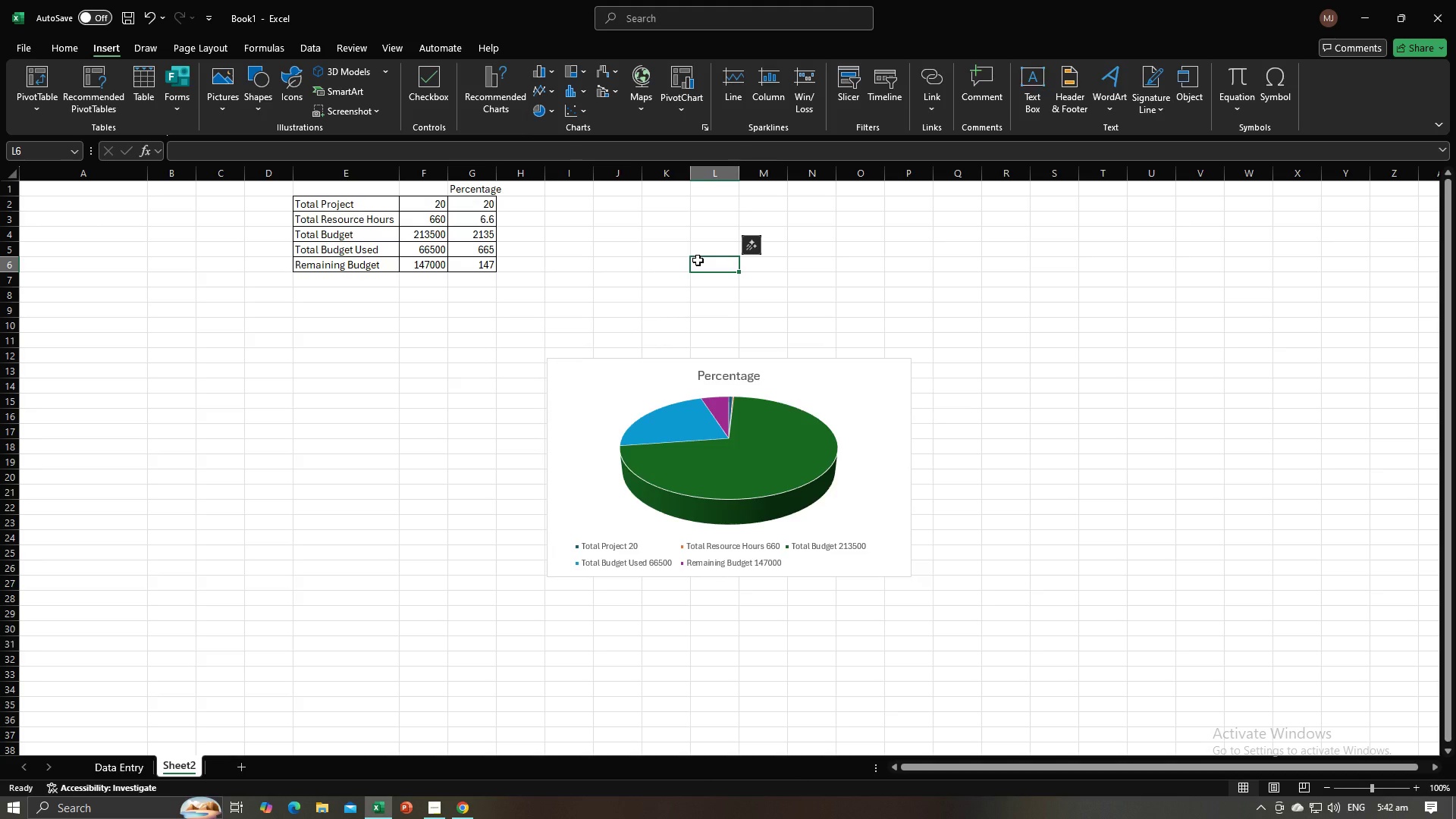 
key(Alt+AltLeft)
 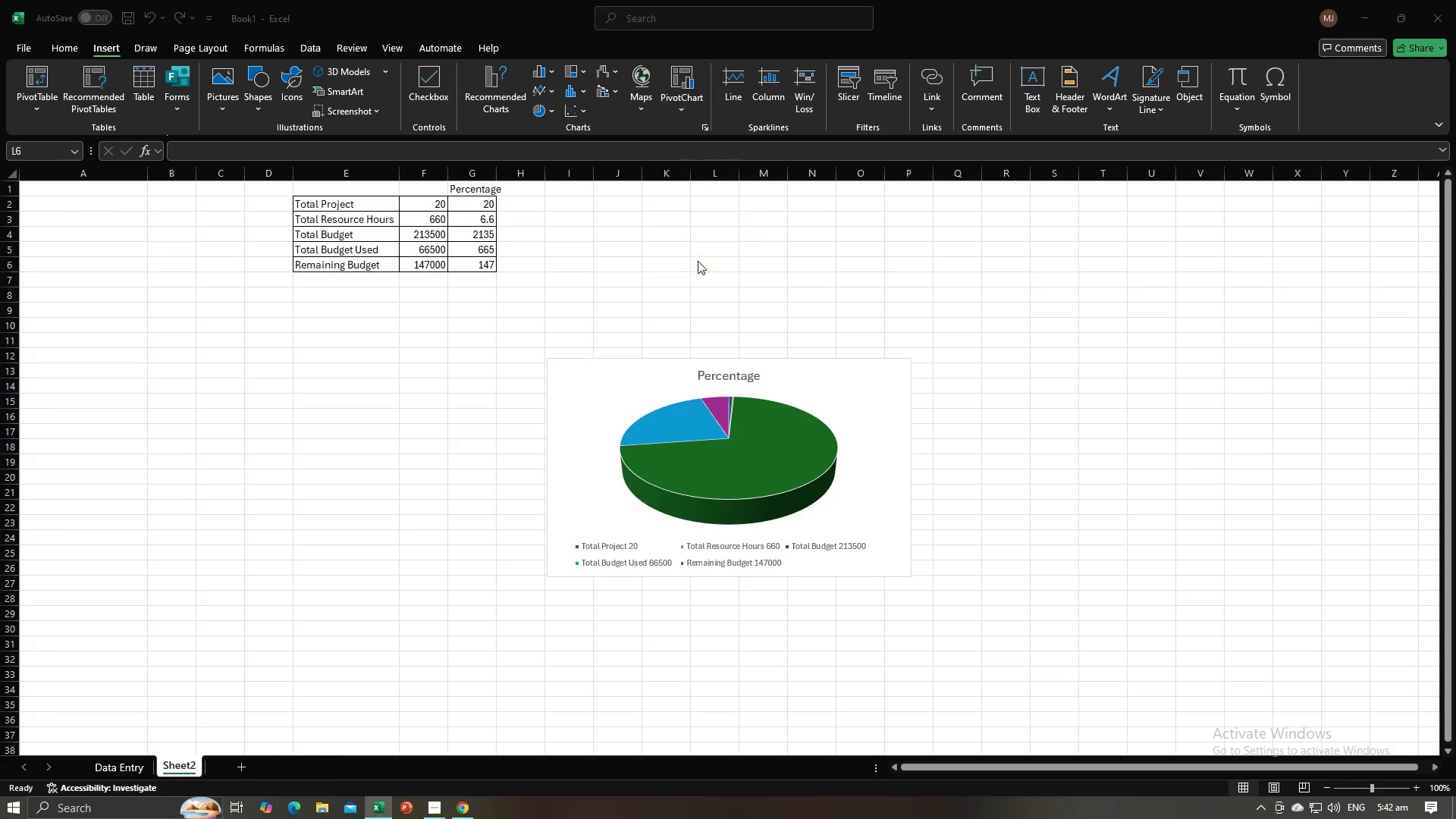 
key(Alt+Tab)
 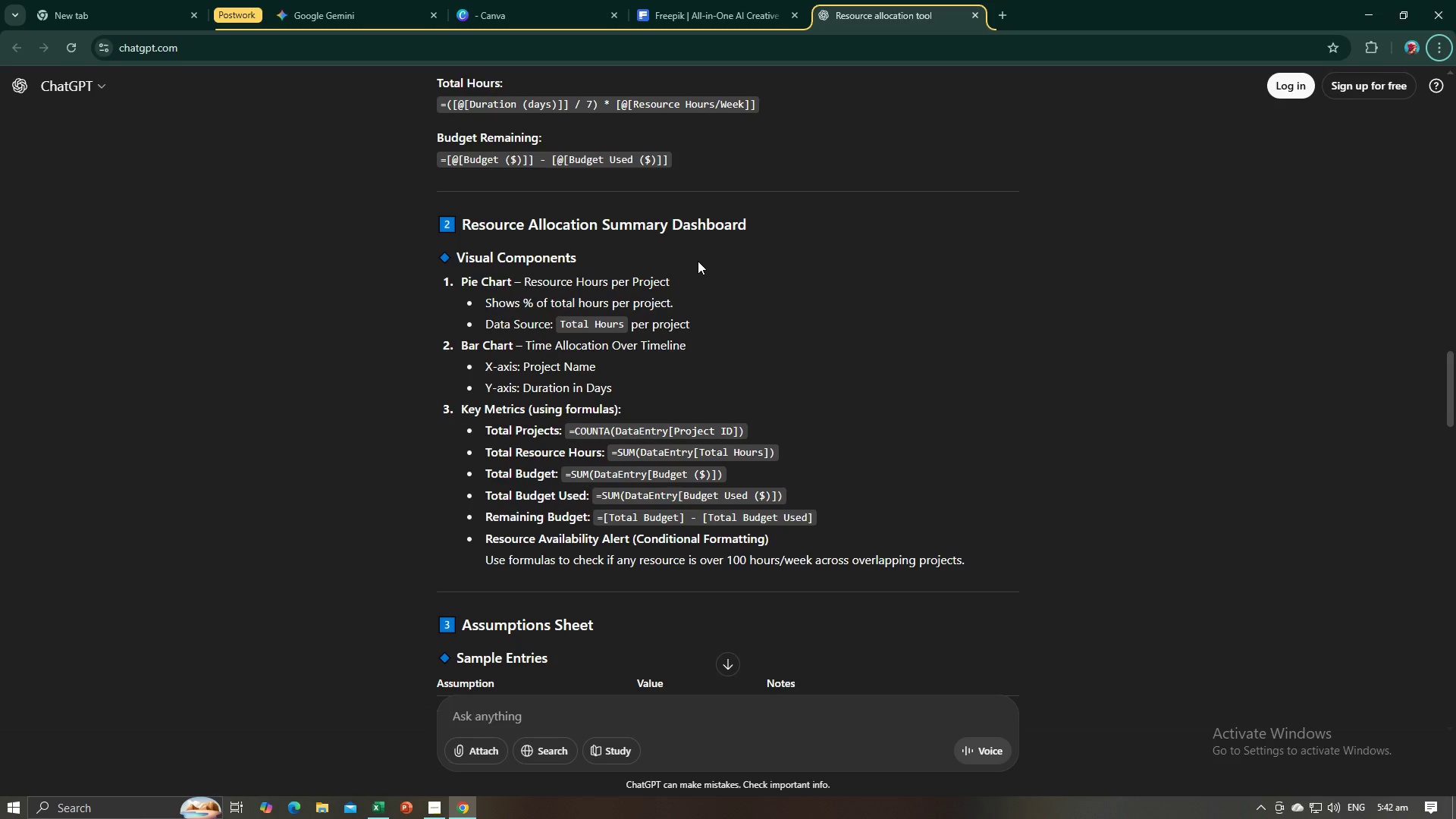 
key(Alt+AltLeft)
 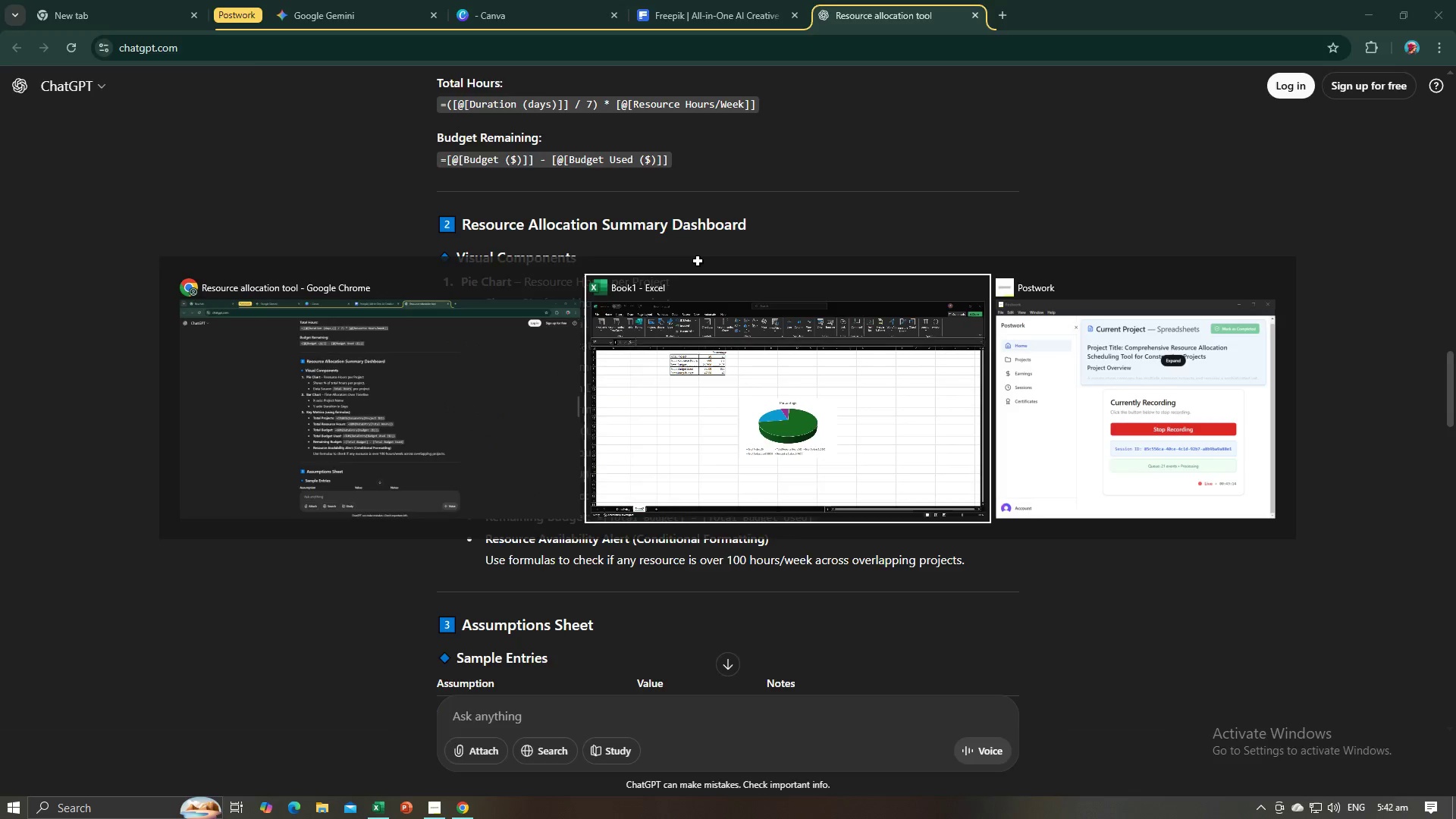 
key(Alt+Tab)
 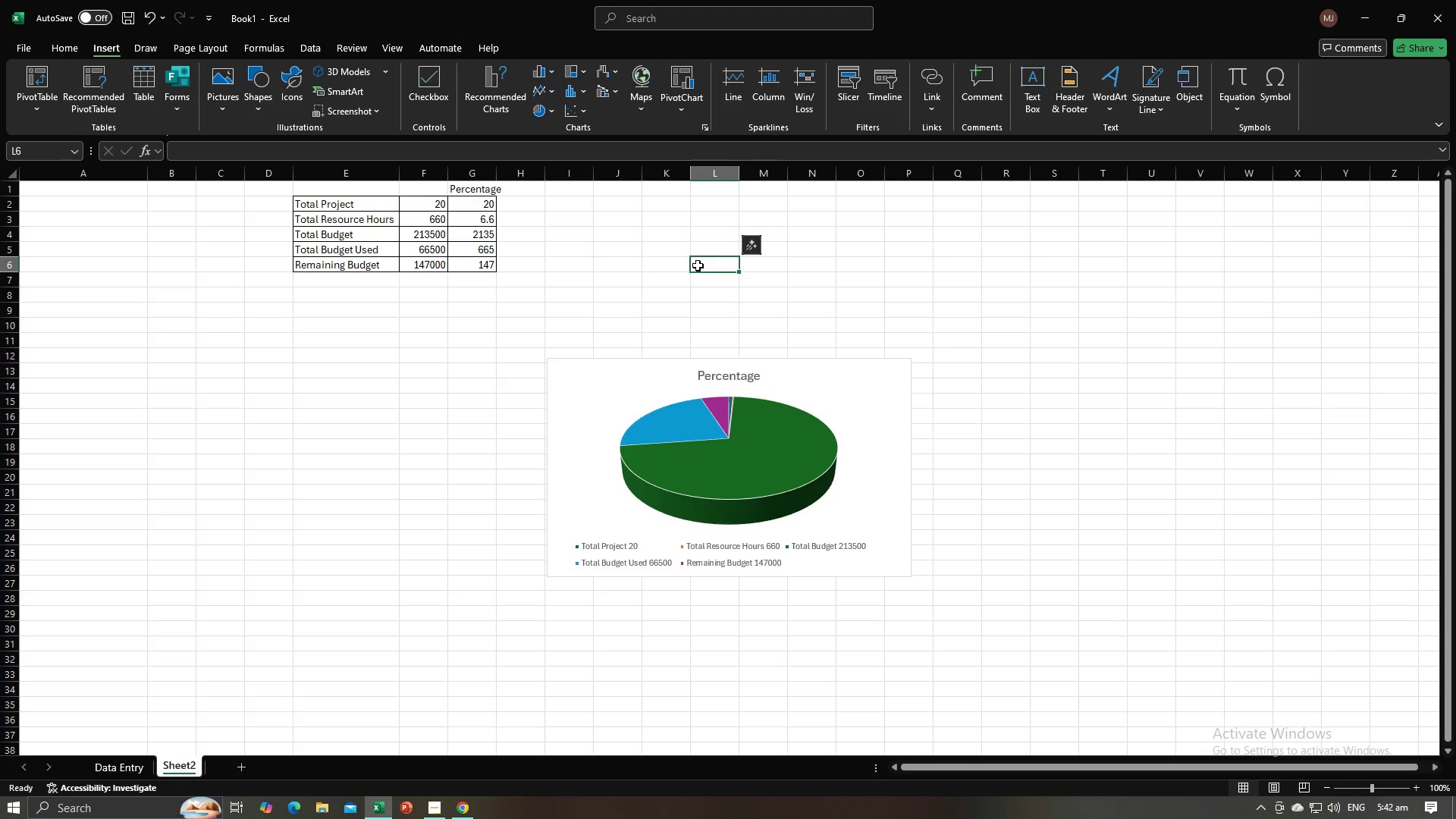 
left_click([632, 386])
 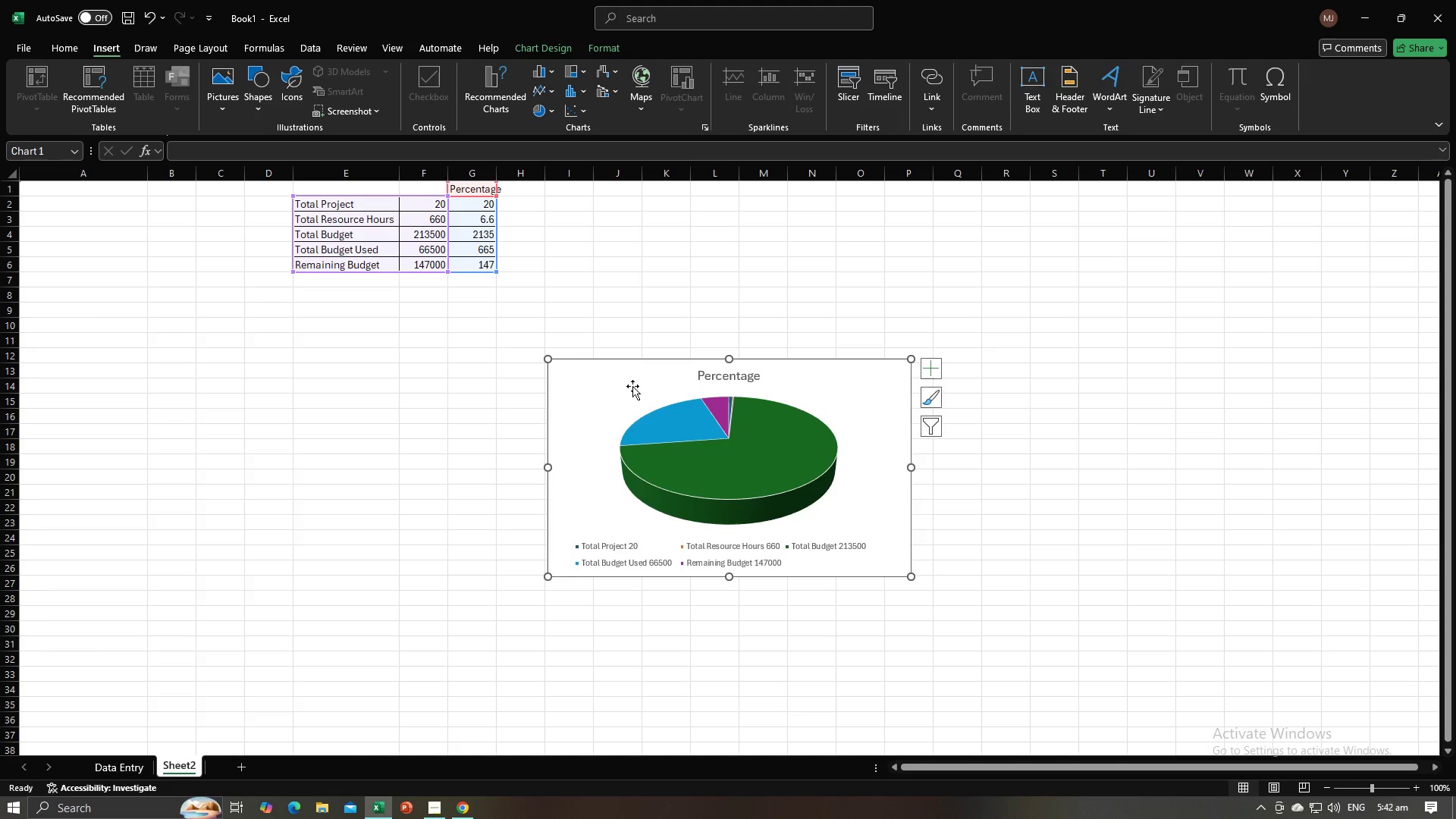 
key(Backspace)
 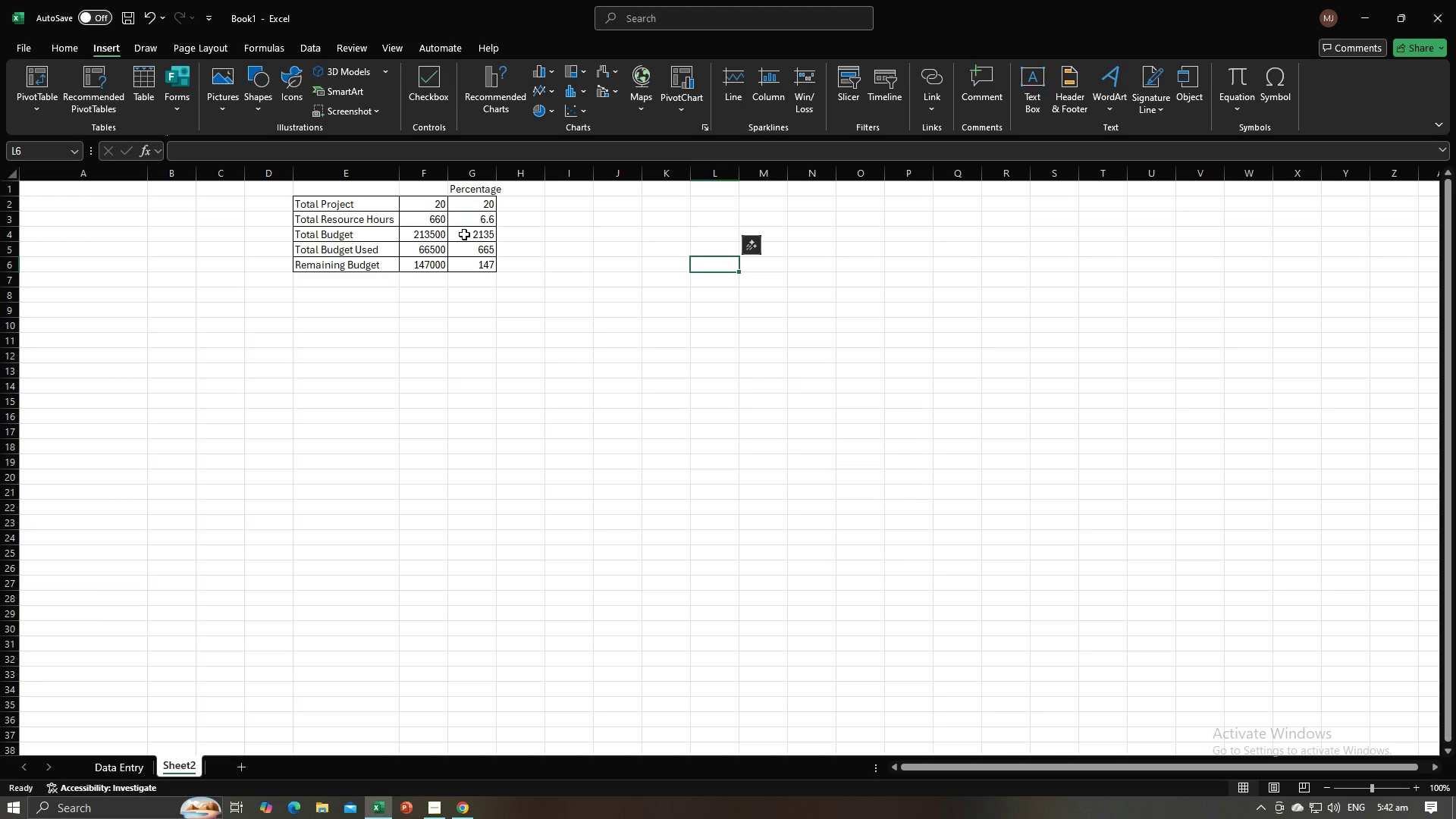 
left_click([469, 220])
 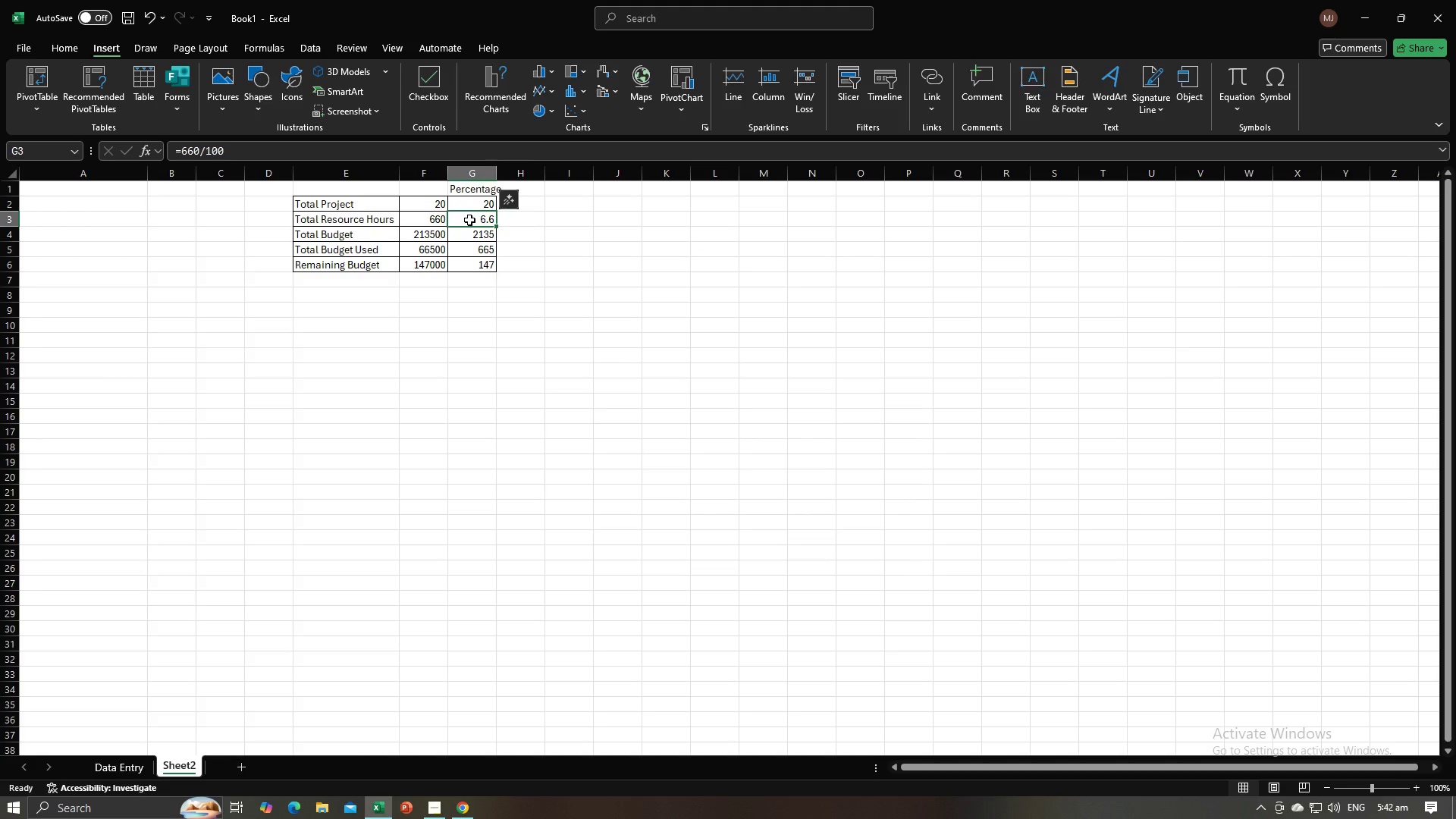 
hold_key(key=ShiftLeft, duration=1.48)
left_click([474, 202])
 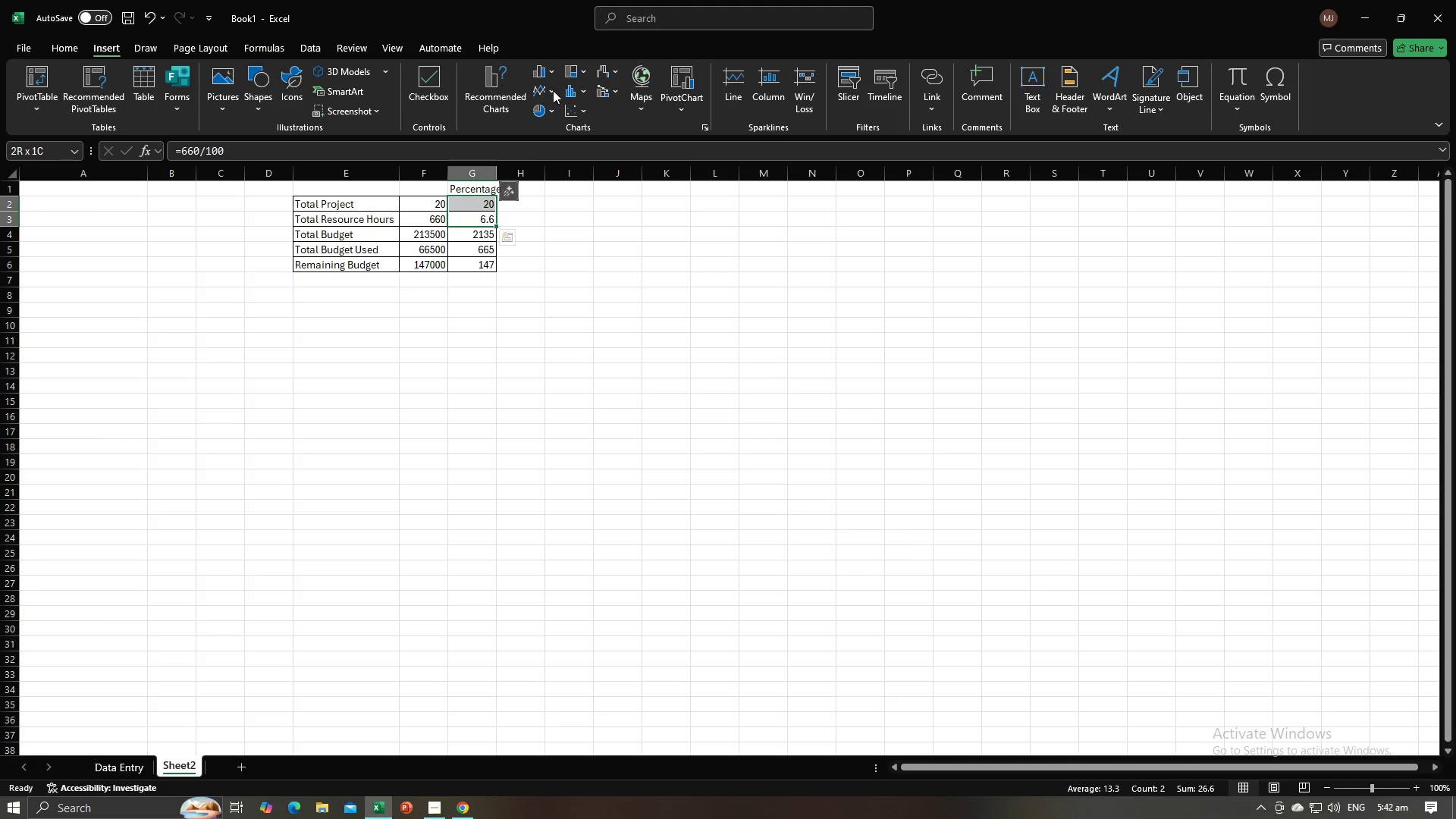 
left_click([545, 112])
 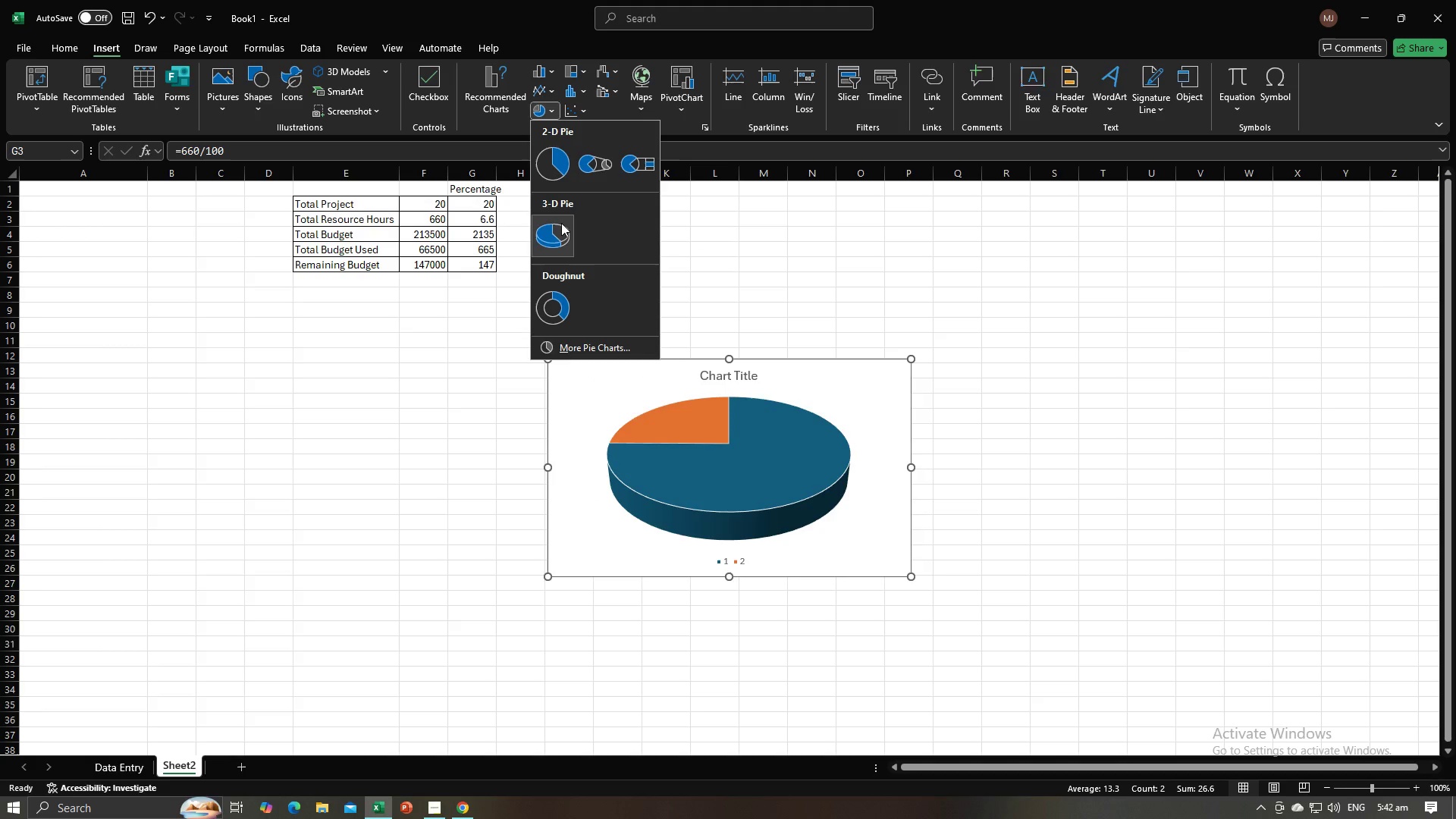 
left_click([561, 223])
 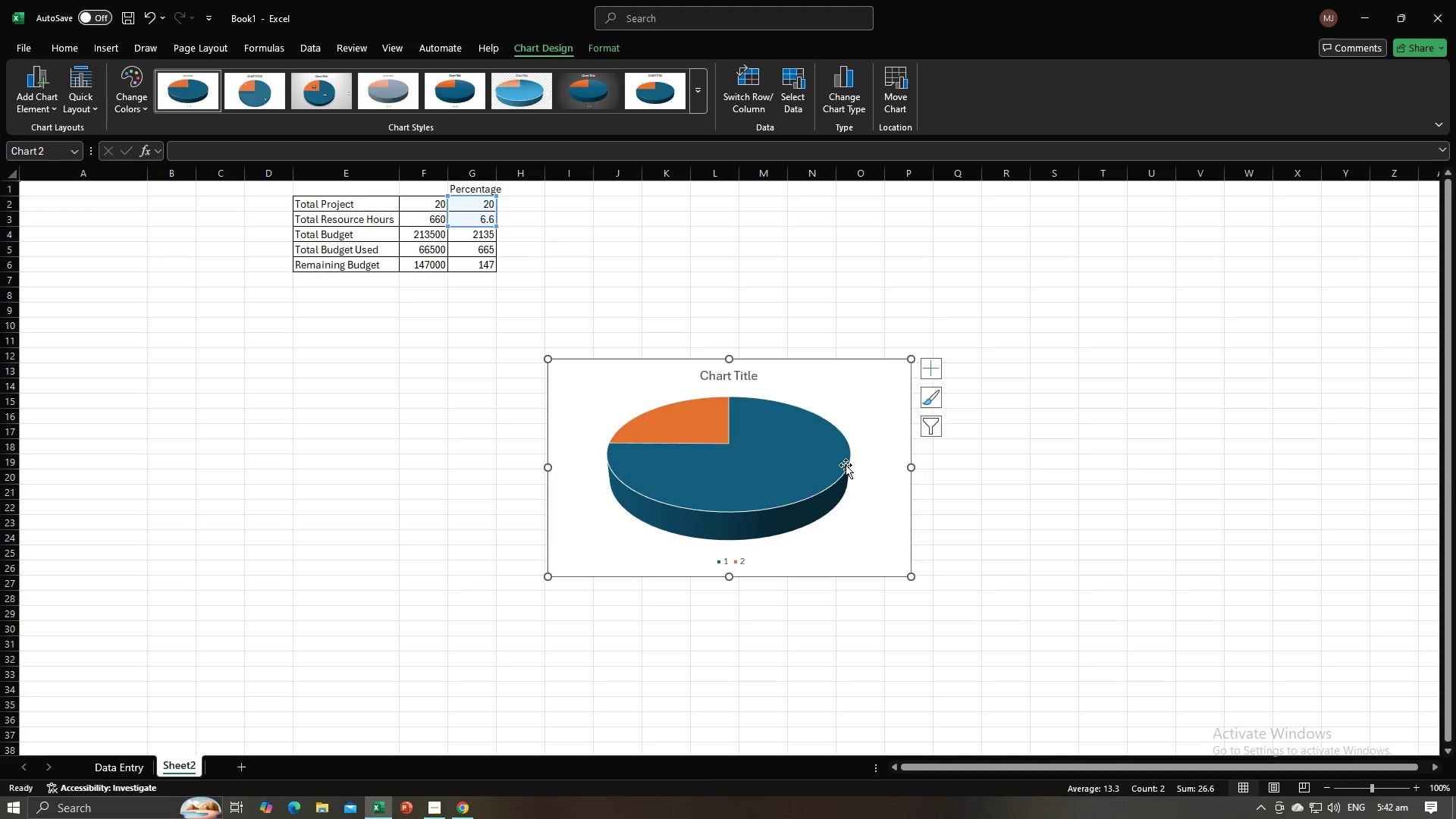 
left_click([926, 374])
 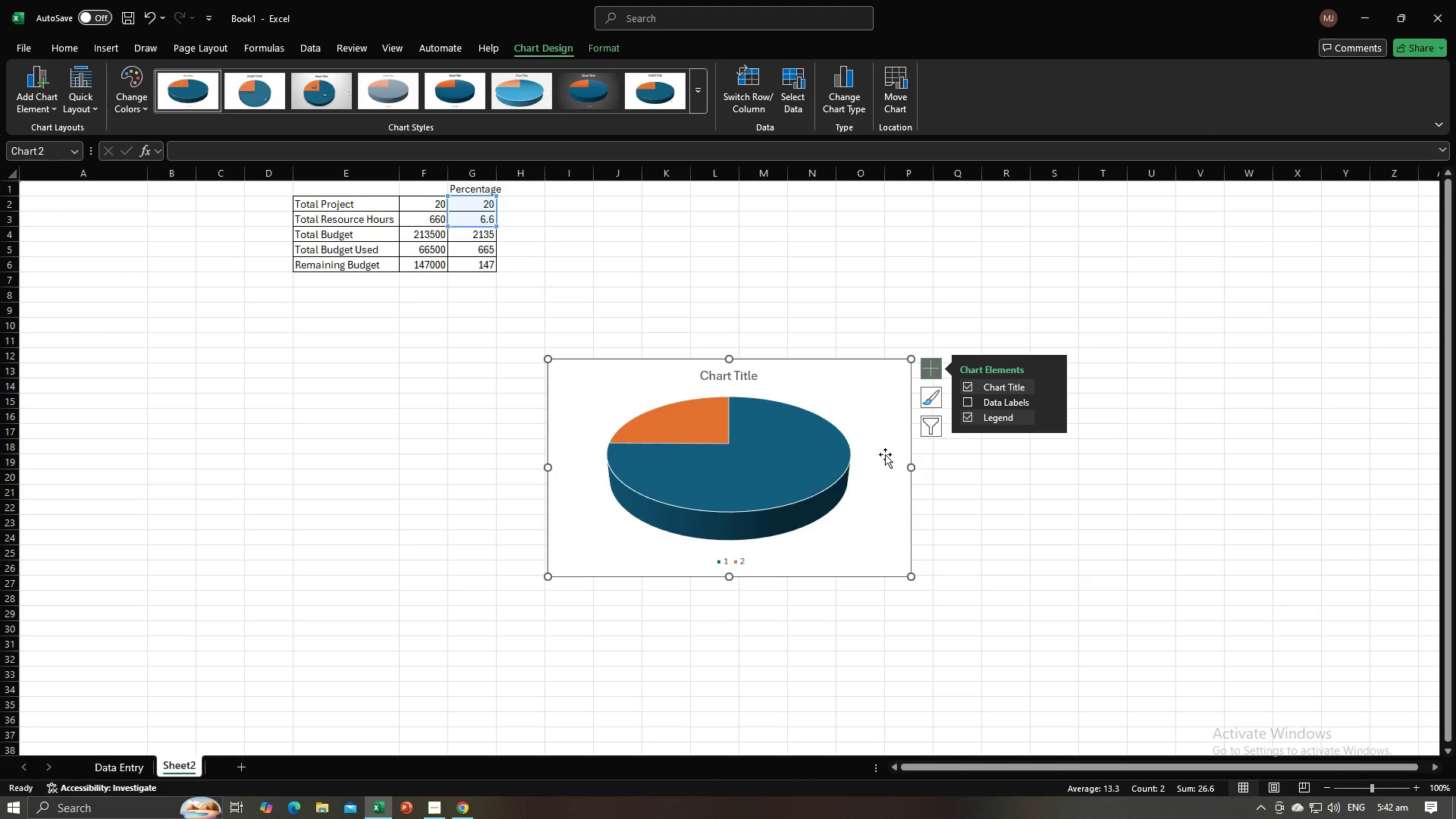 
left_click([885, 454])
 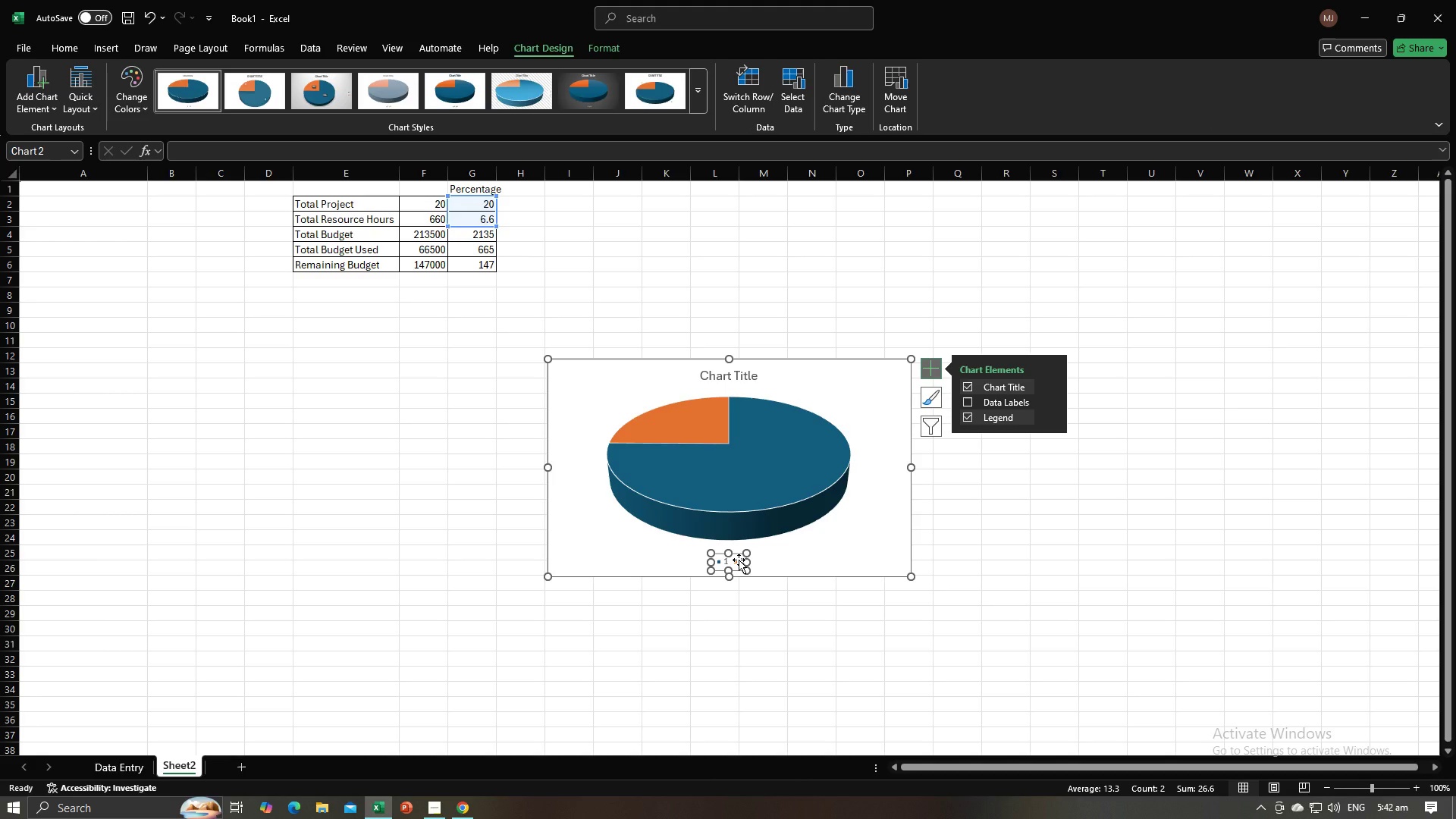 
double_click([739, 560])
 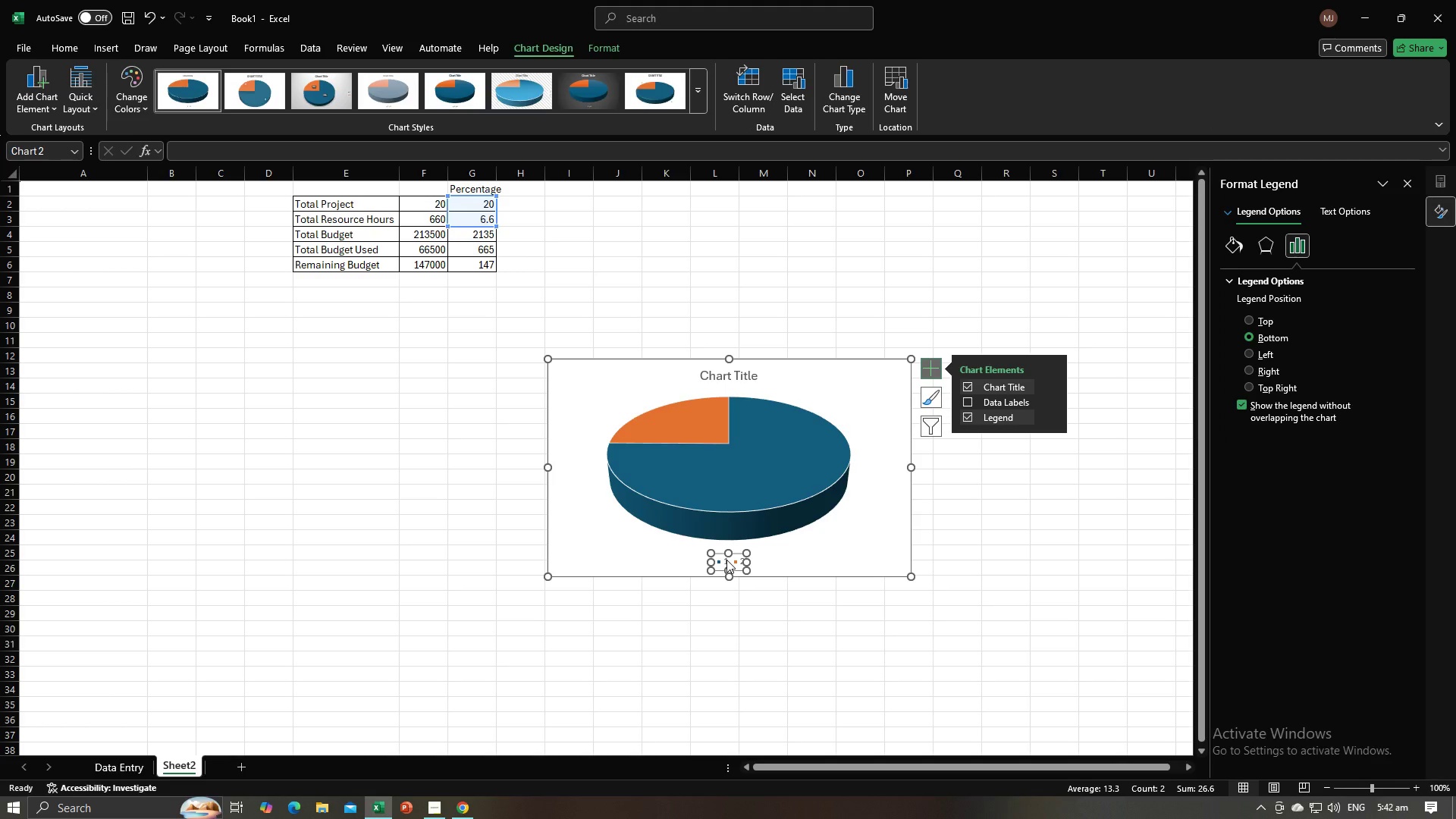 
left_click([726, 560])
 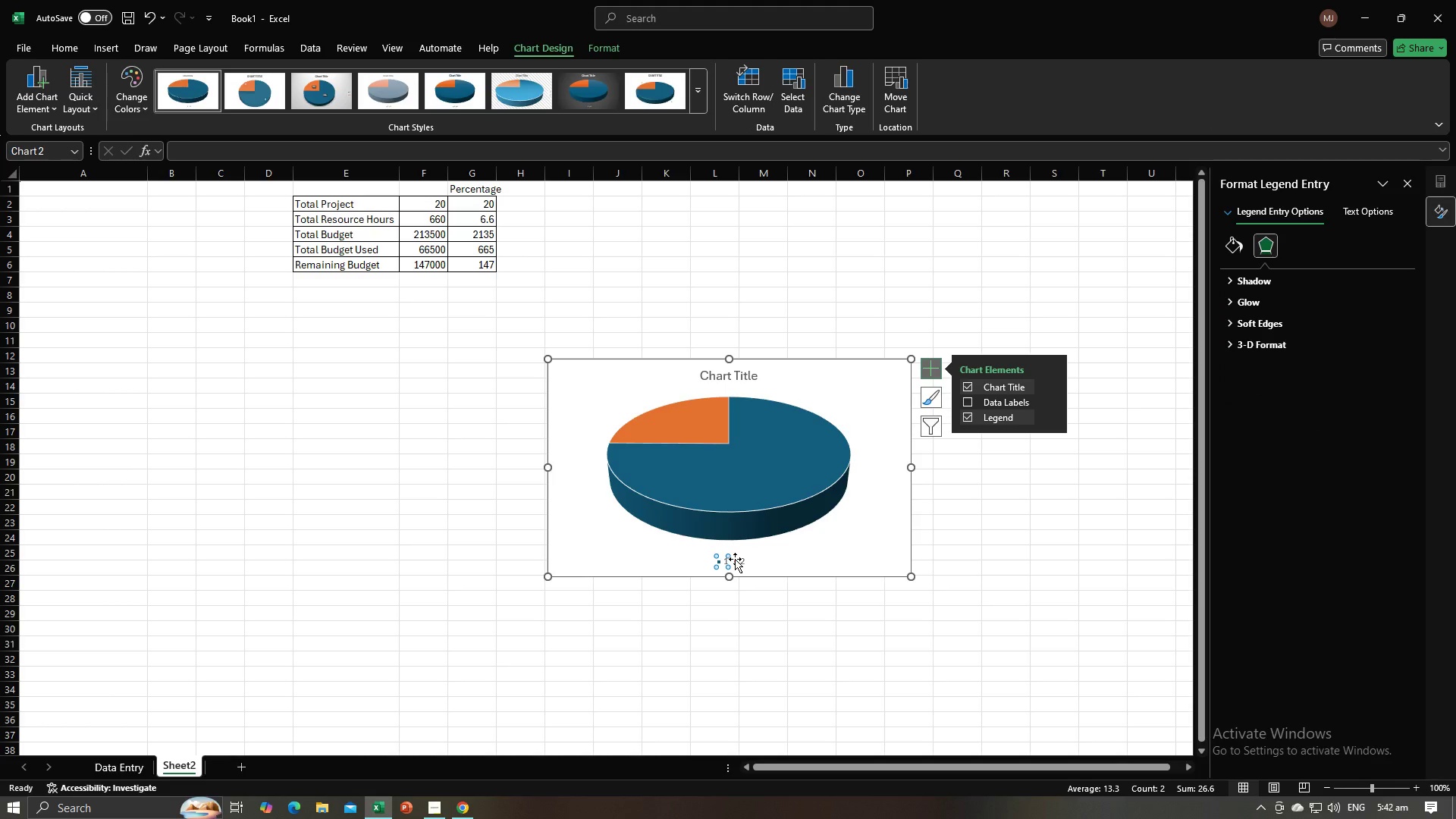 
left_click([735, 559])
 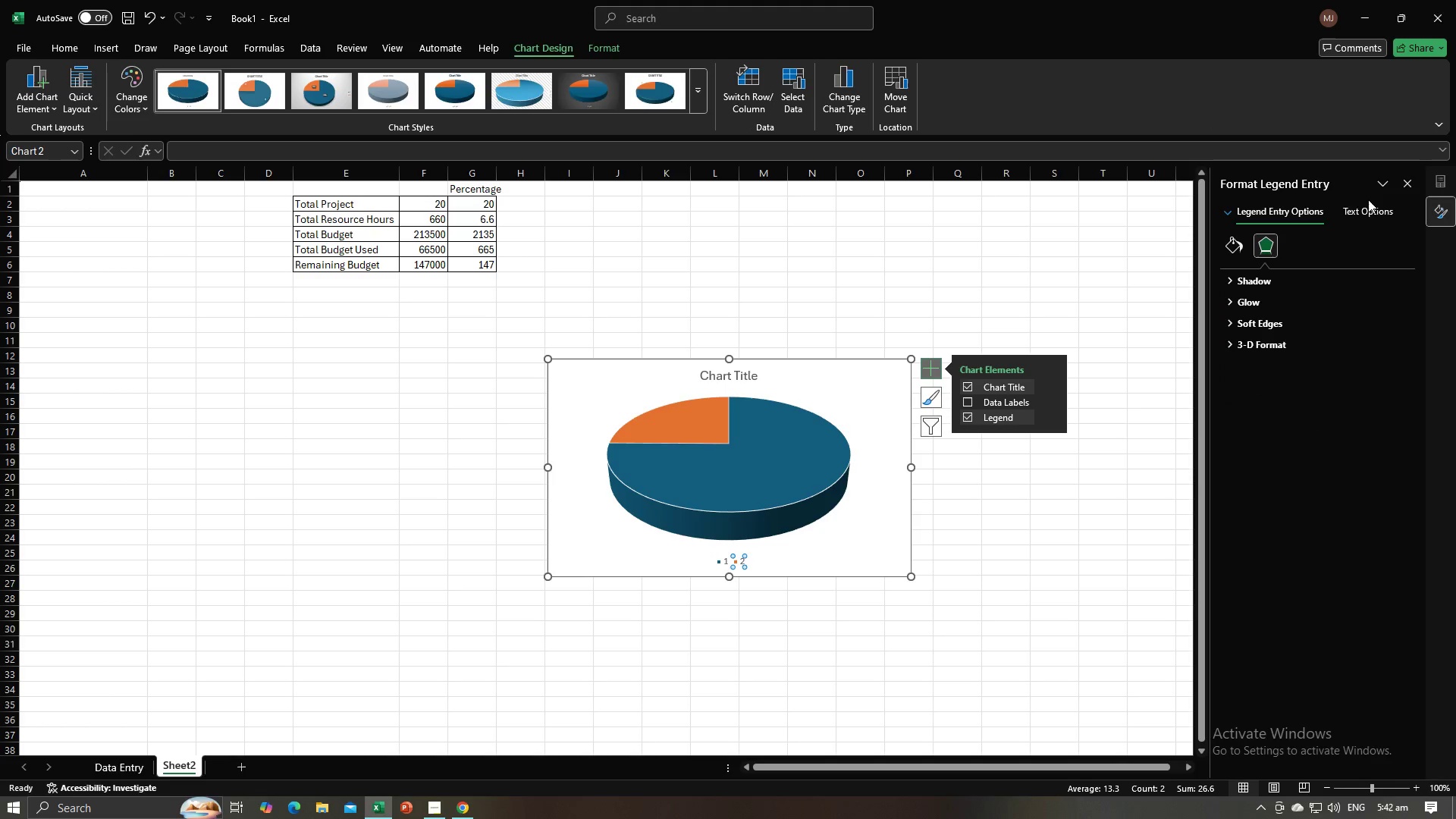 
left_click([1360, 215])
 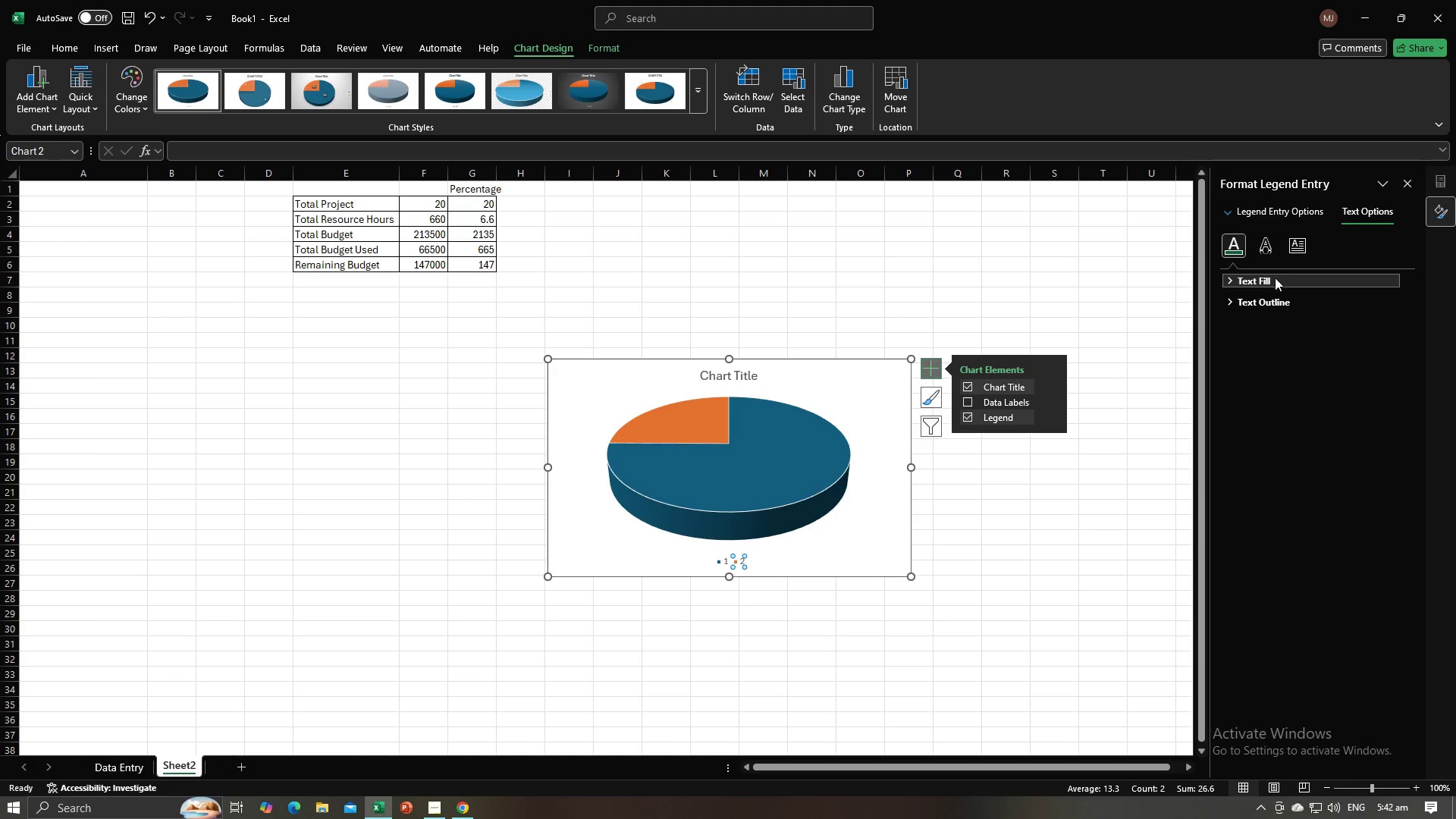 
left_click([1272, 278])
 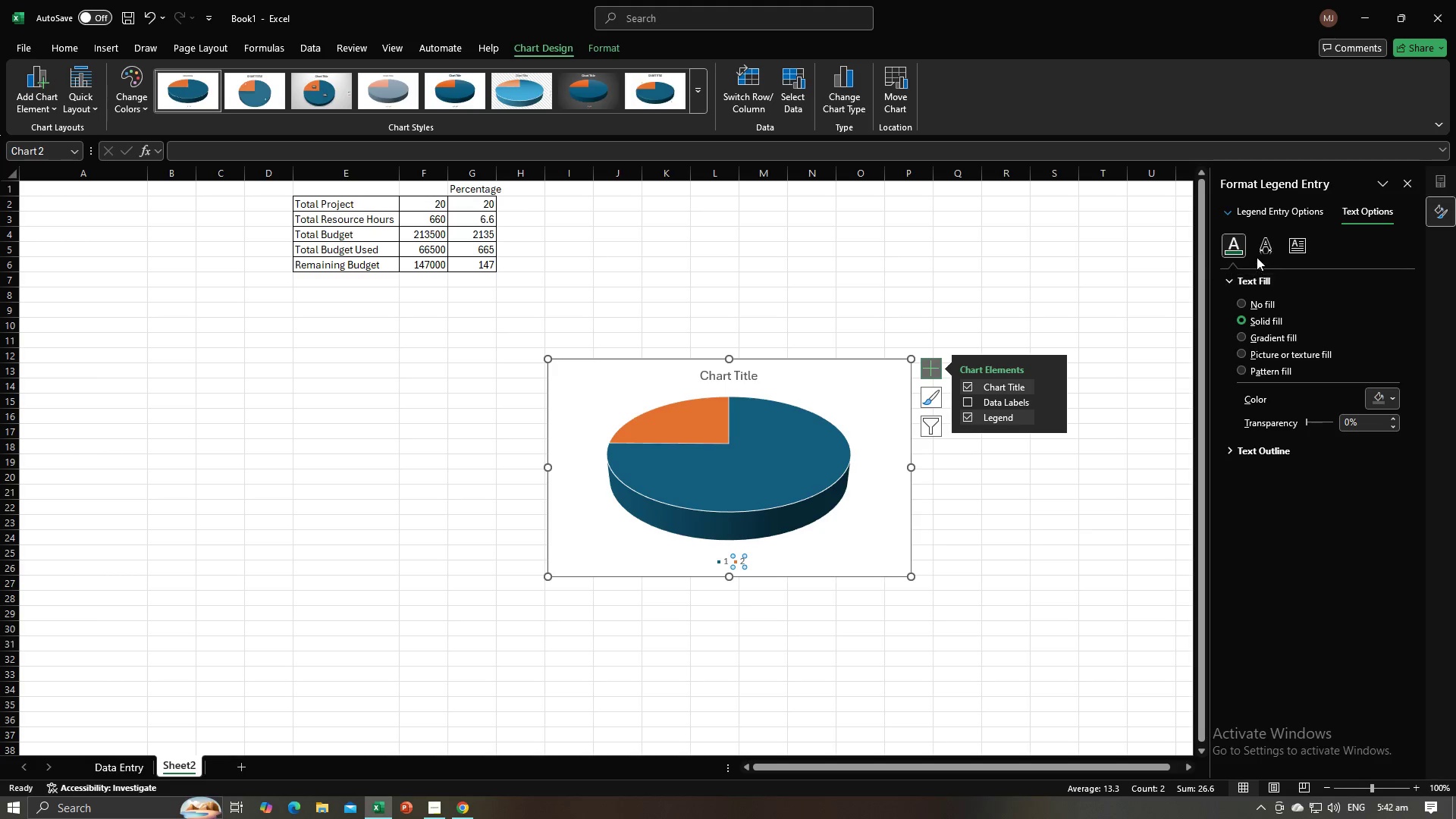 
left_click([1271, 250])
 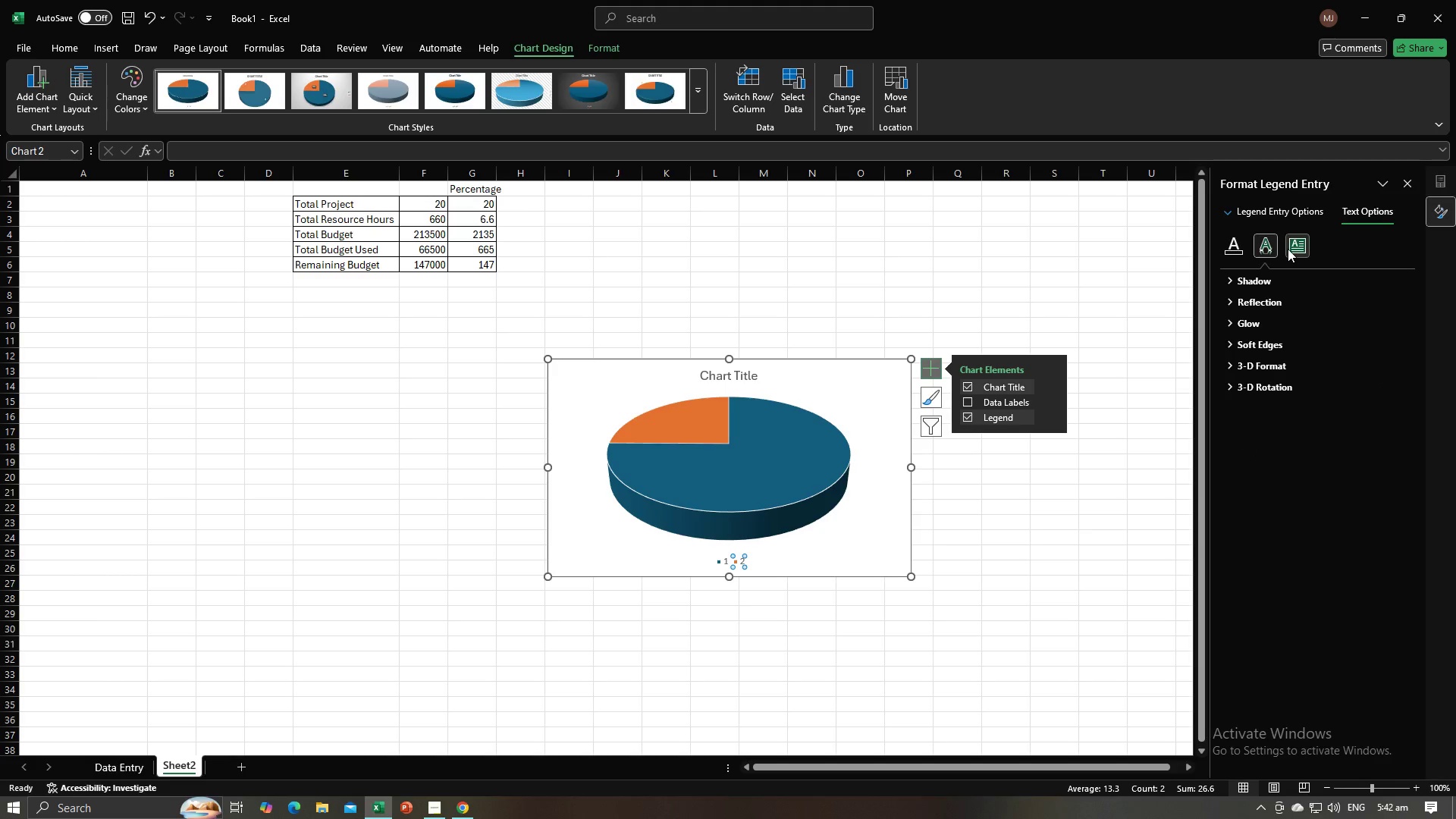 
left_click([1288, 249])
 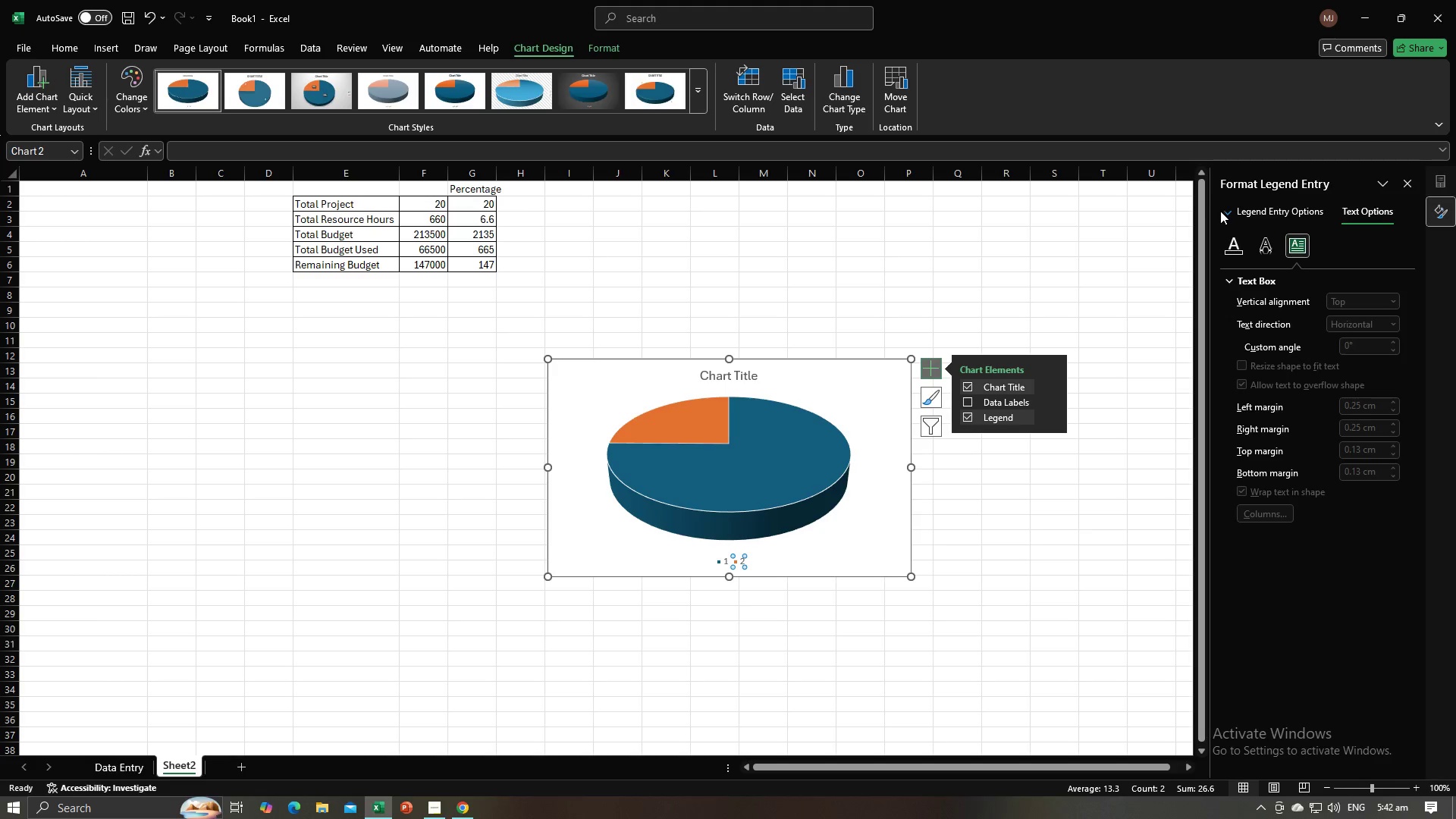 
left_click([1222, 213])
 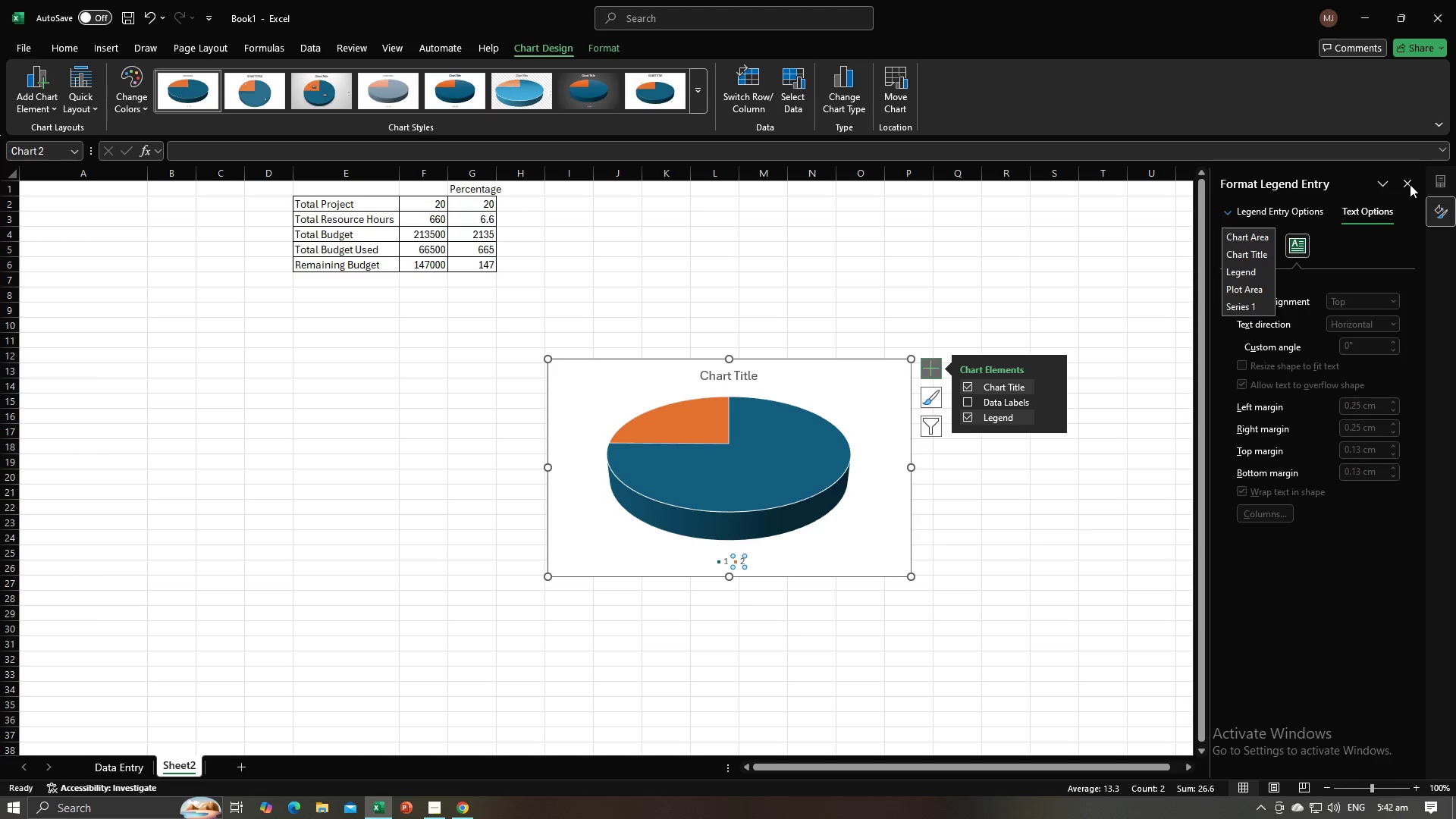 
left_click([1410, 184])
 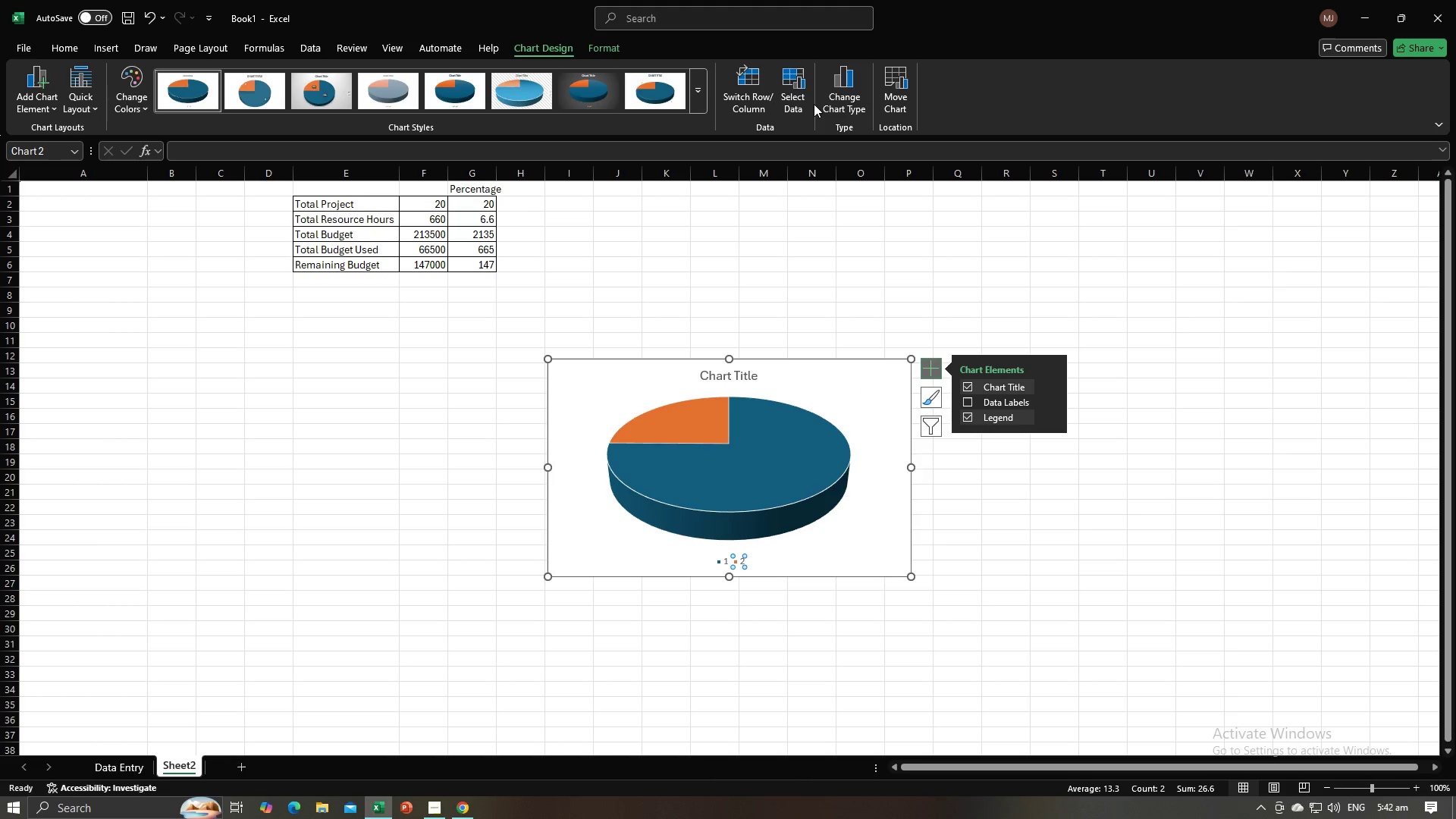 
left_click([795, 102])
 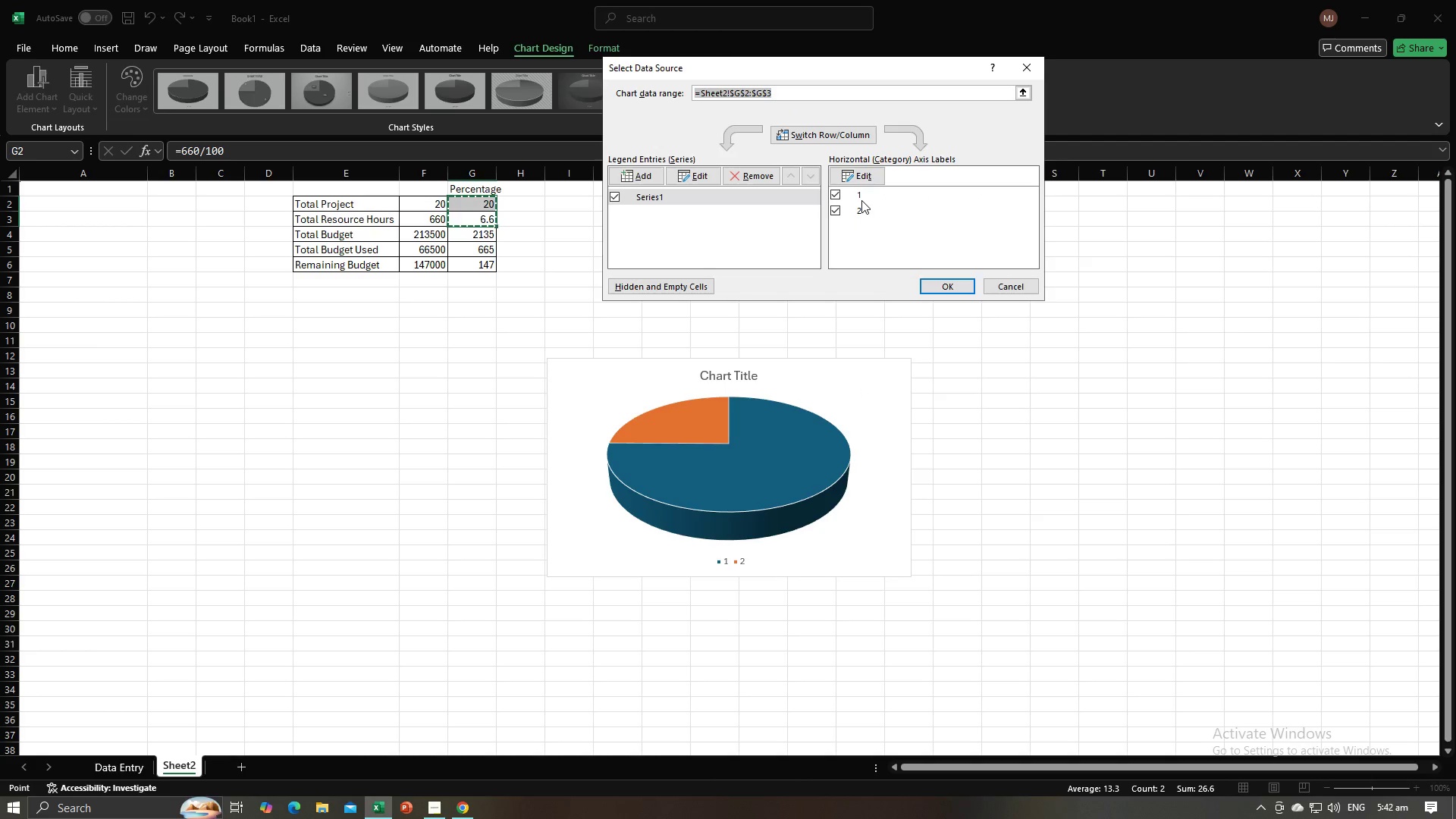 
left_click([858, 193])
 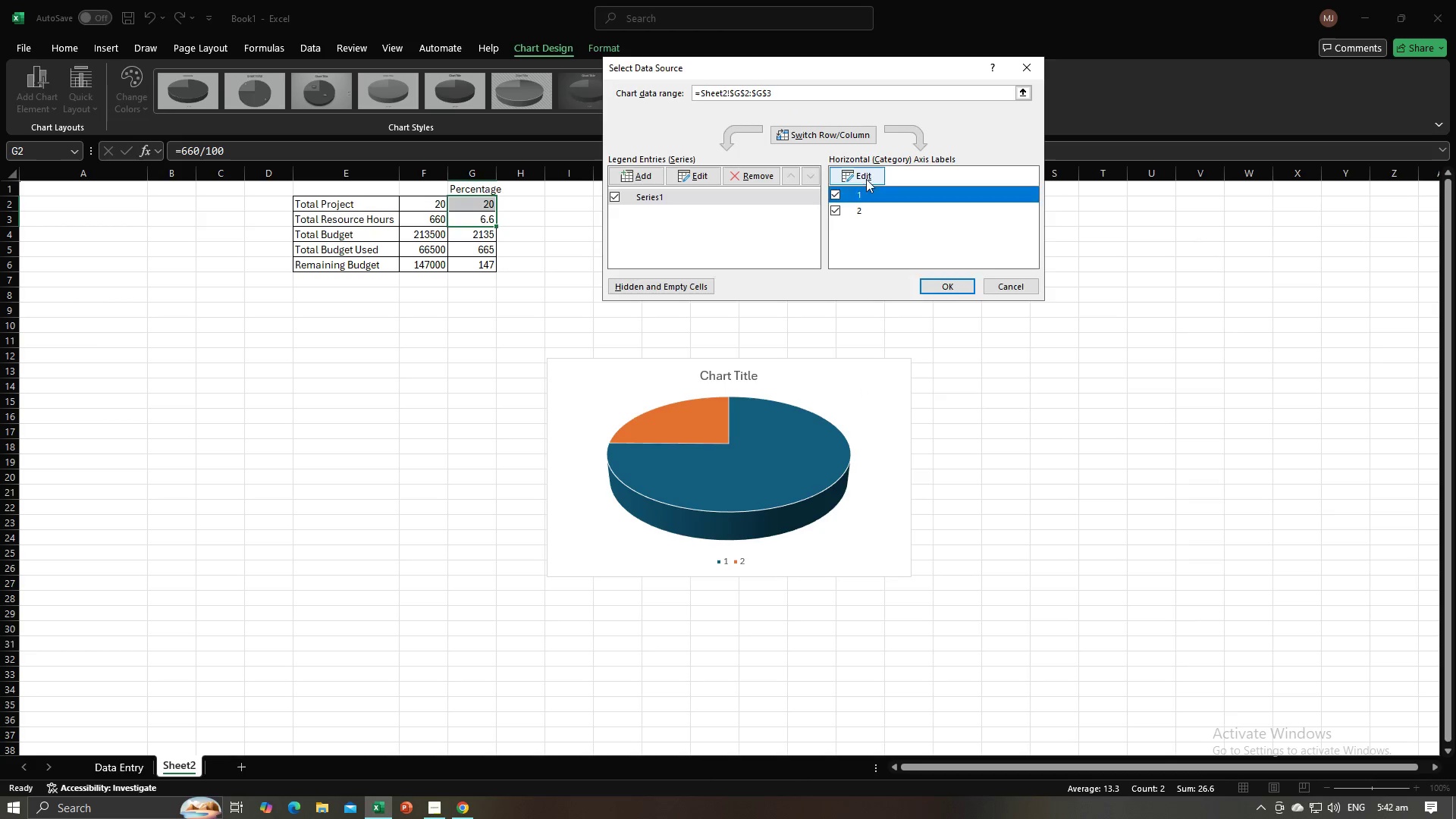 
left_click([866, 179])
 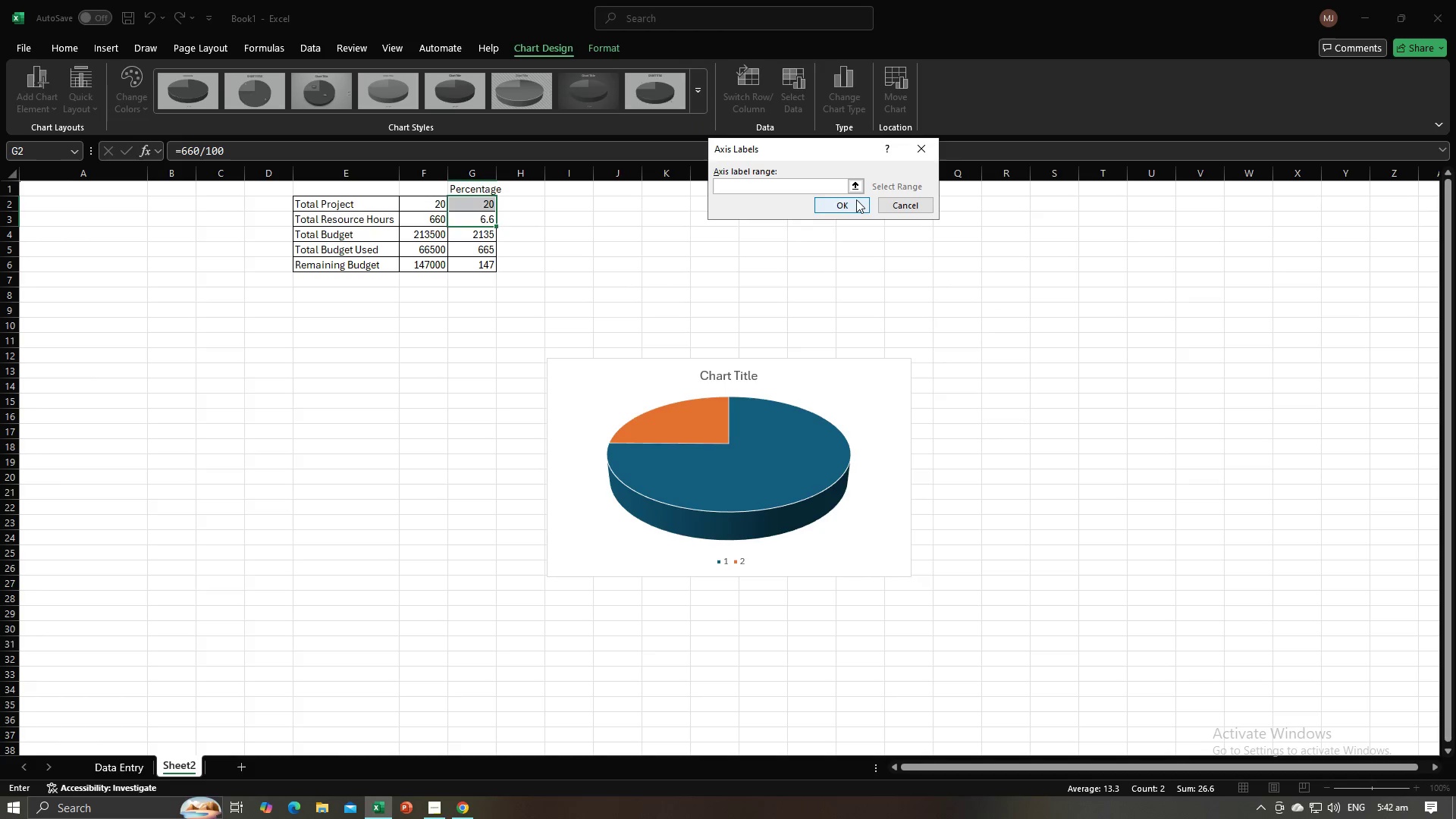 
left_click([898, 196])
 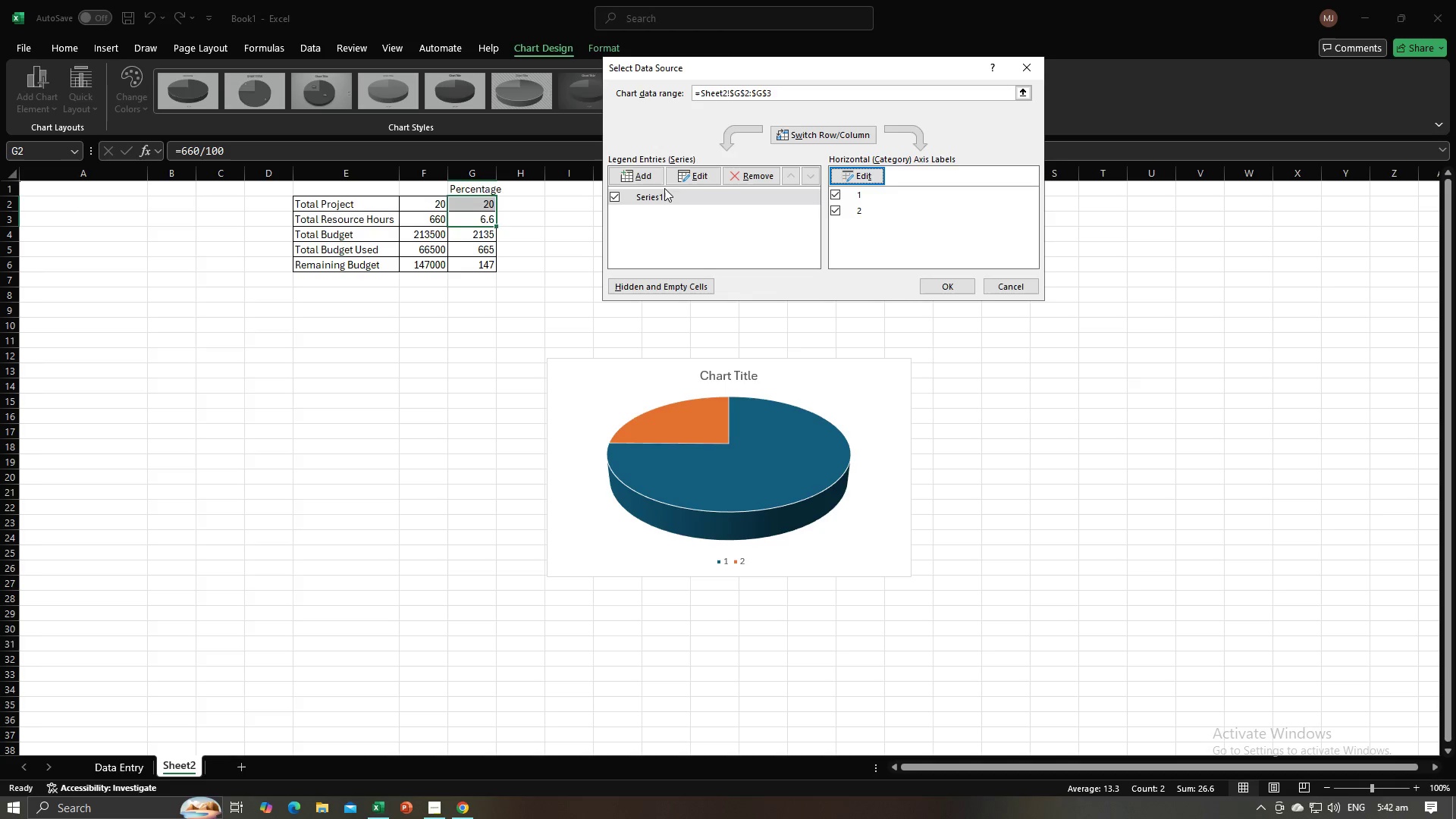 
wait(5.06)
 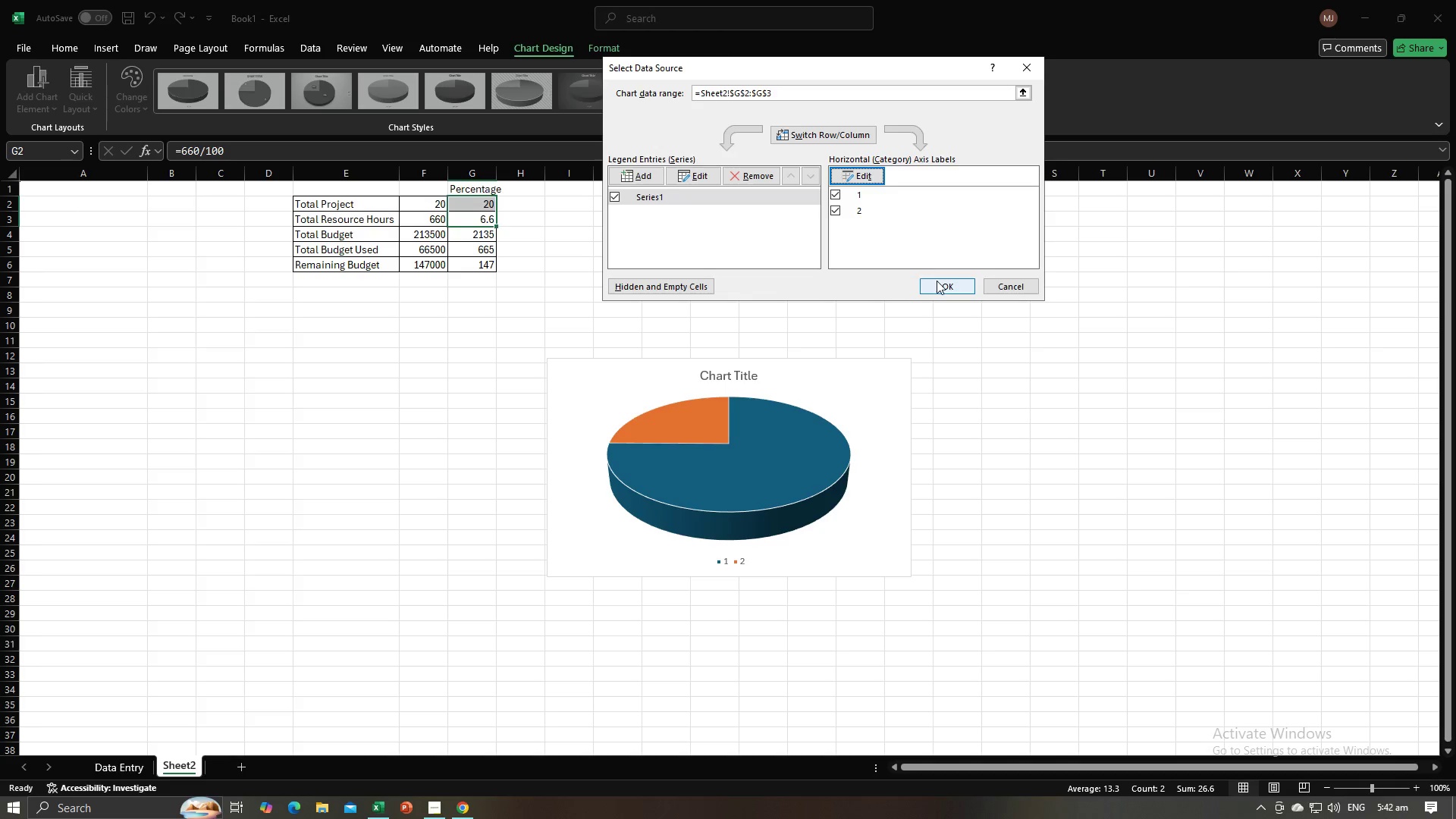 
left_click([676, 179])
 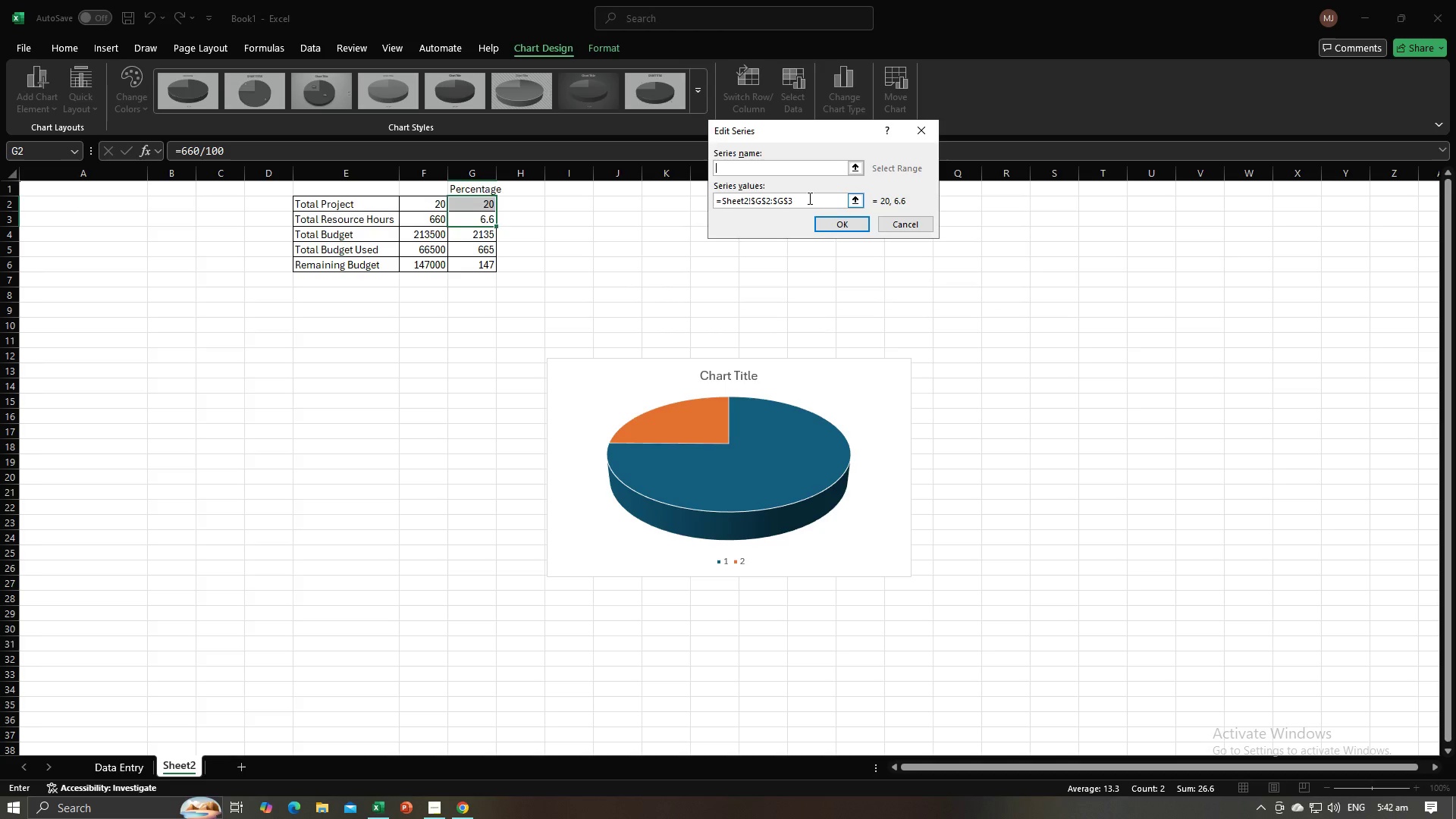 
type(Total Percentafe of Resouc)
key(Backspace)
type(rce Hours)
 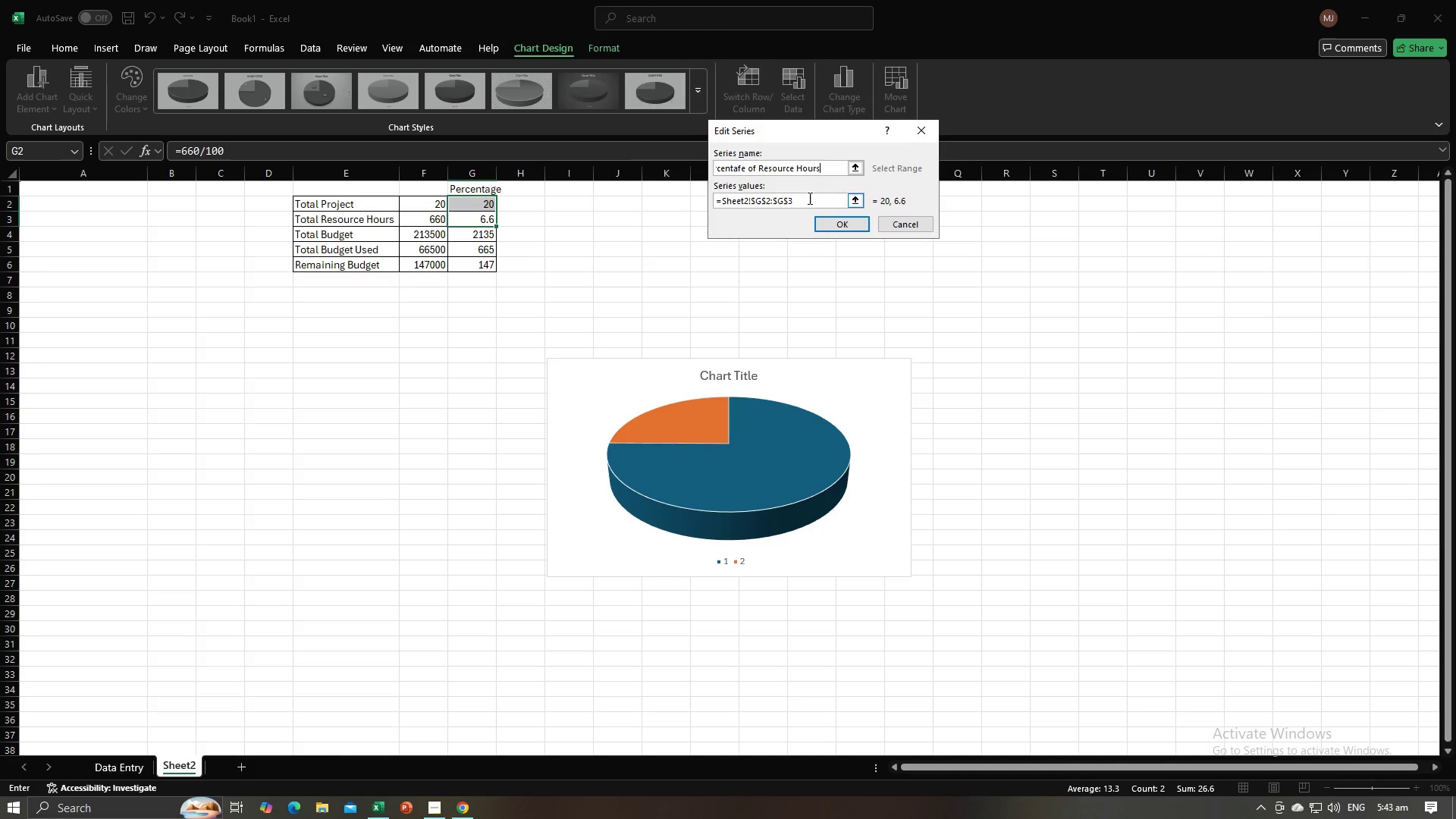 
key(Enter)
 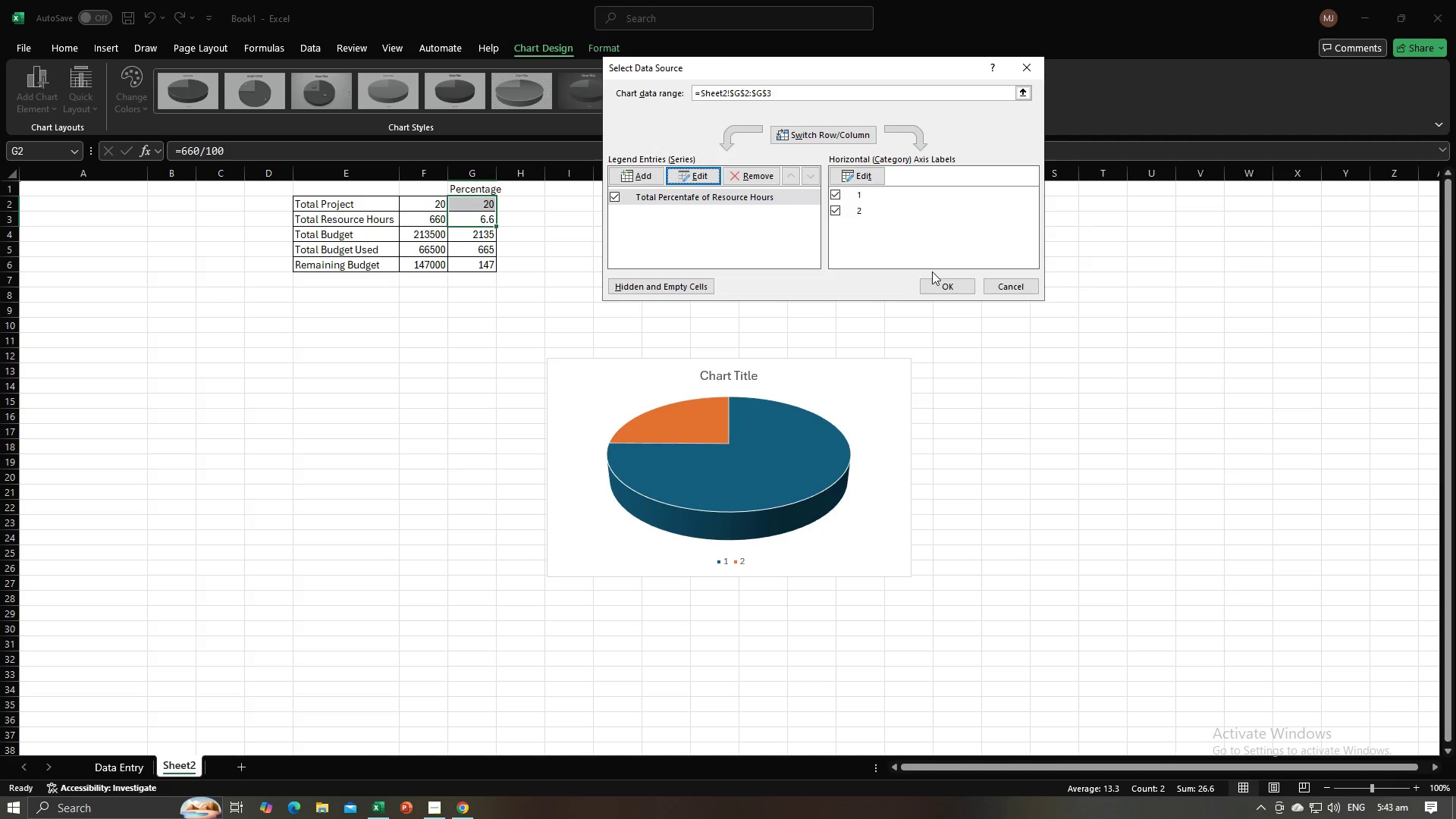 
left_click([938, 287])
 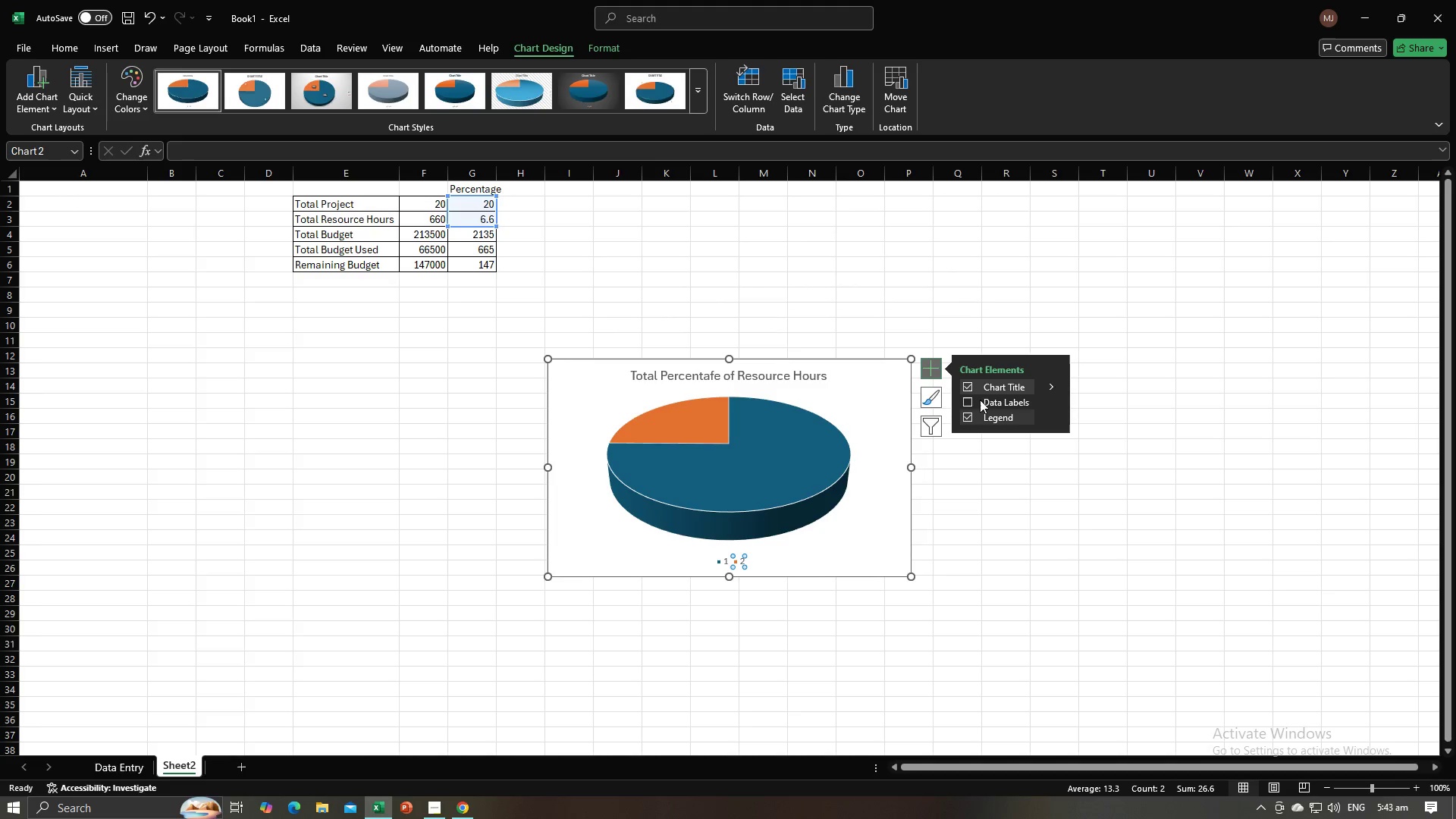 
left_click([983, 403])
 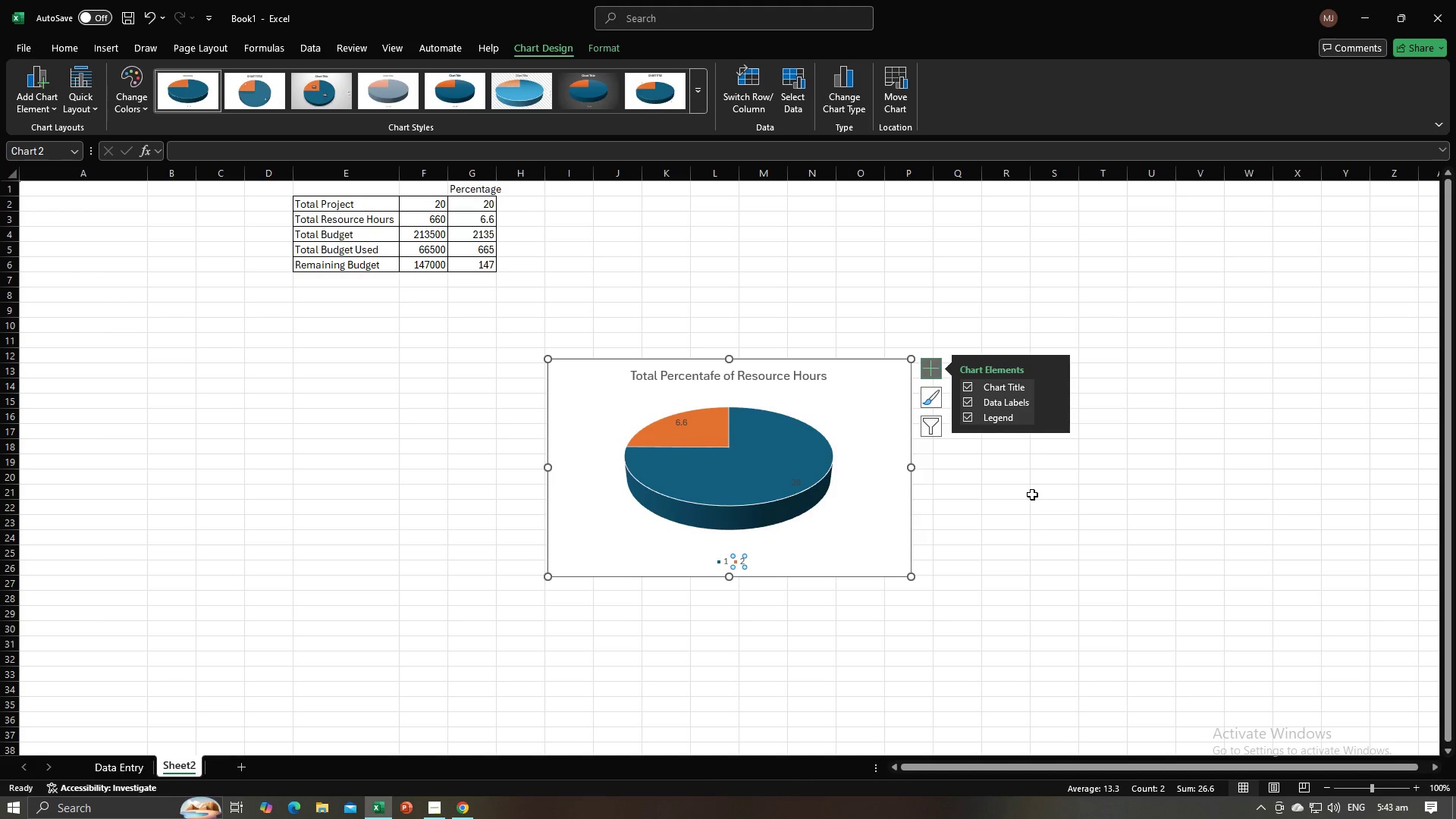 
left_click([979, 473])
 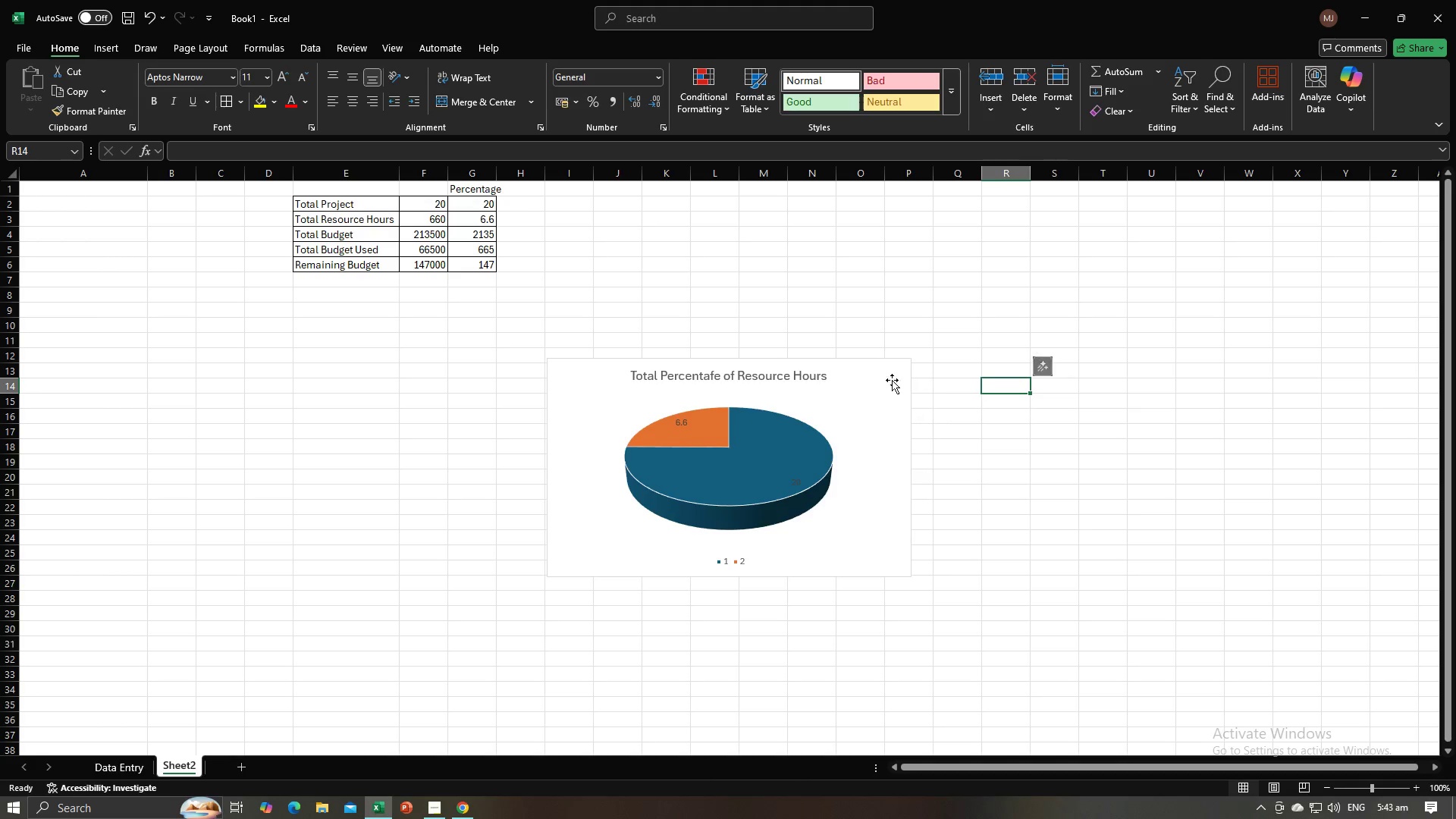 
double_click([882, 384])
 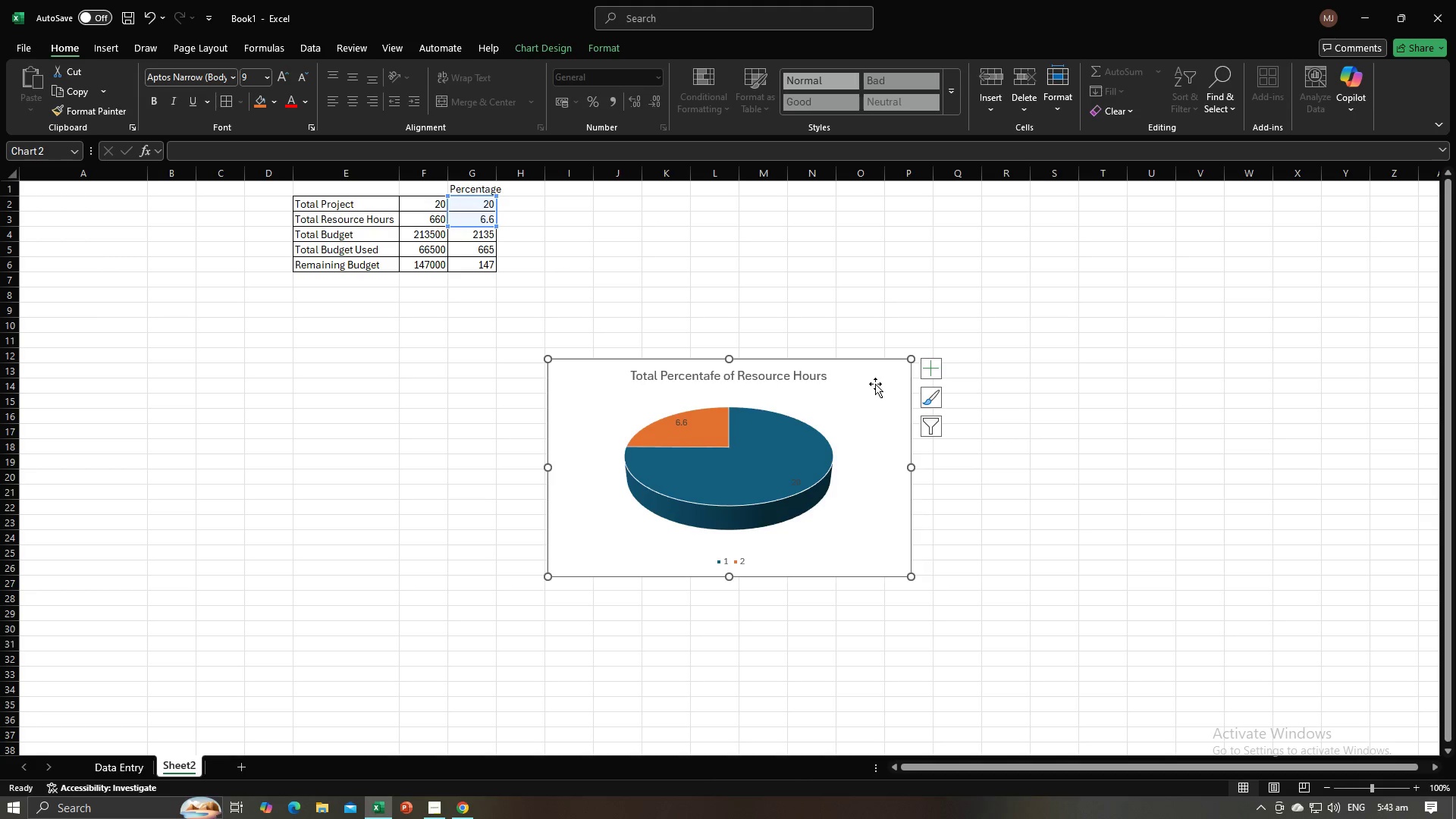 
double_click([875, 384])
 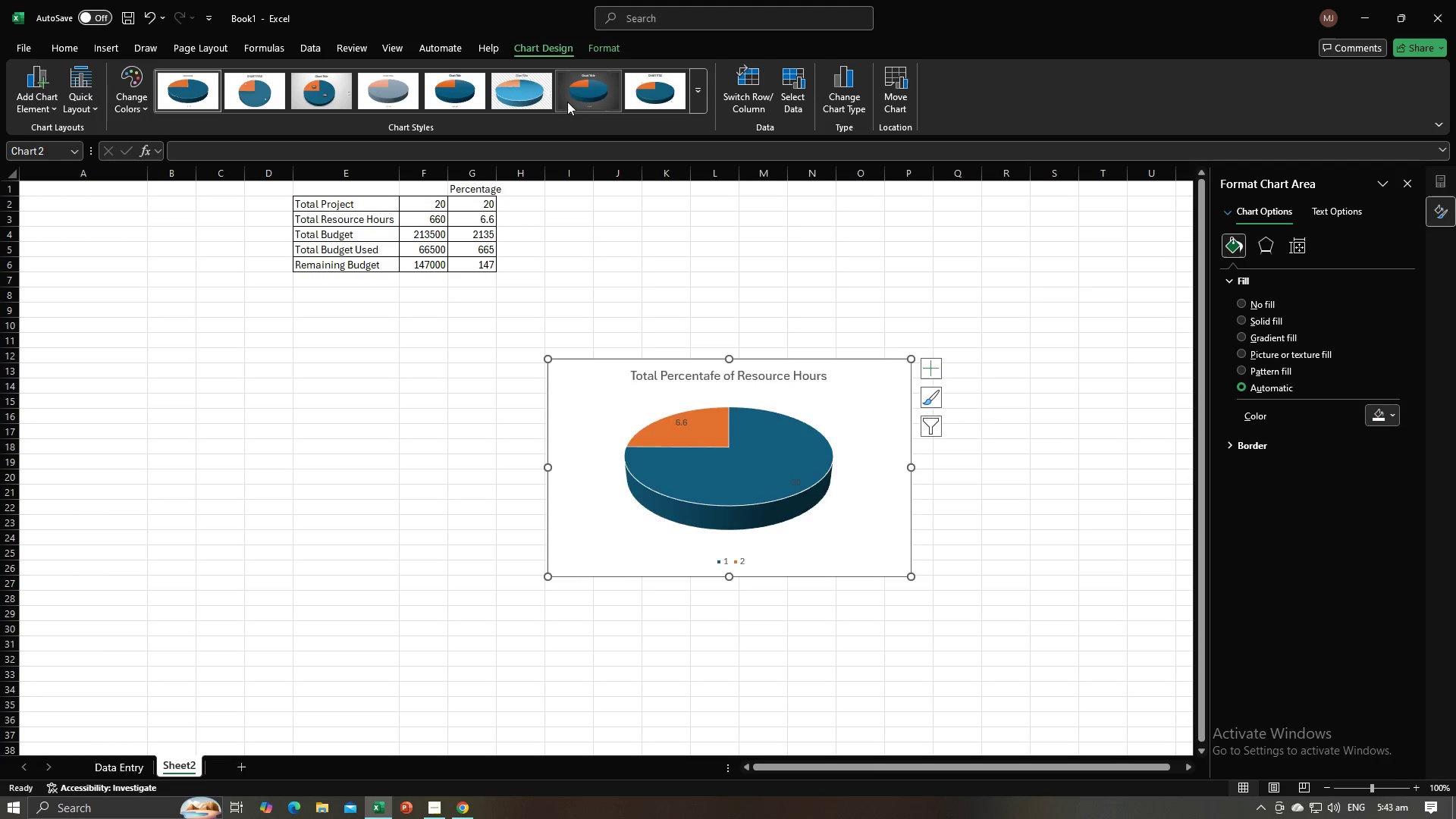 
left_click([572, 100])
 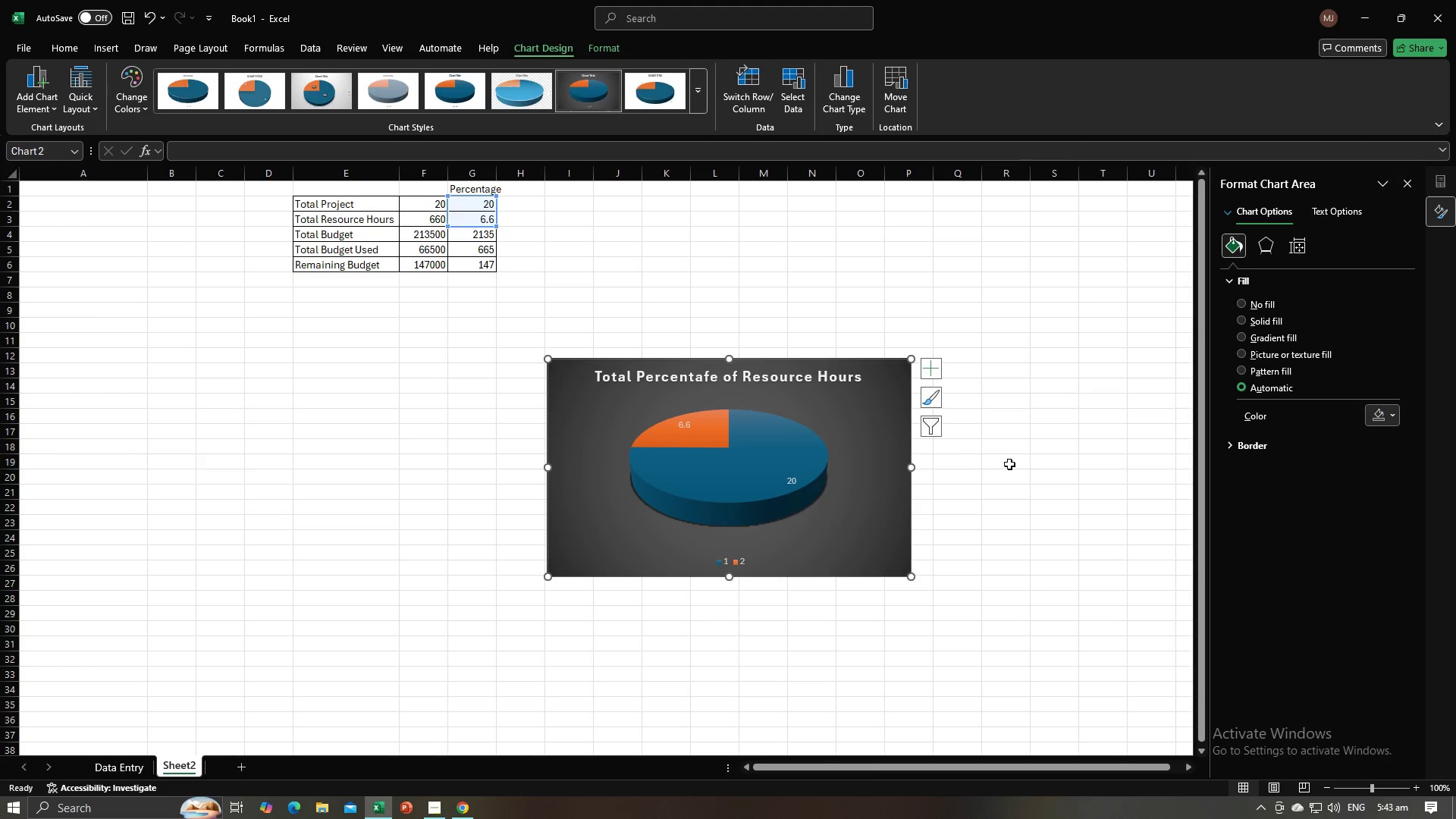 
left_click([1010, 466])
 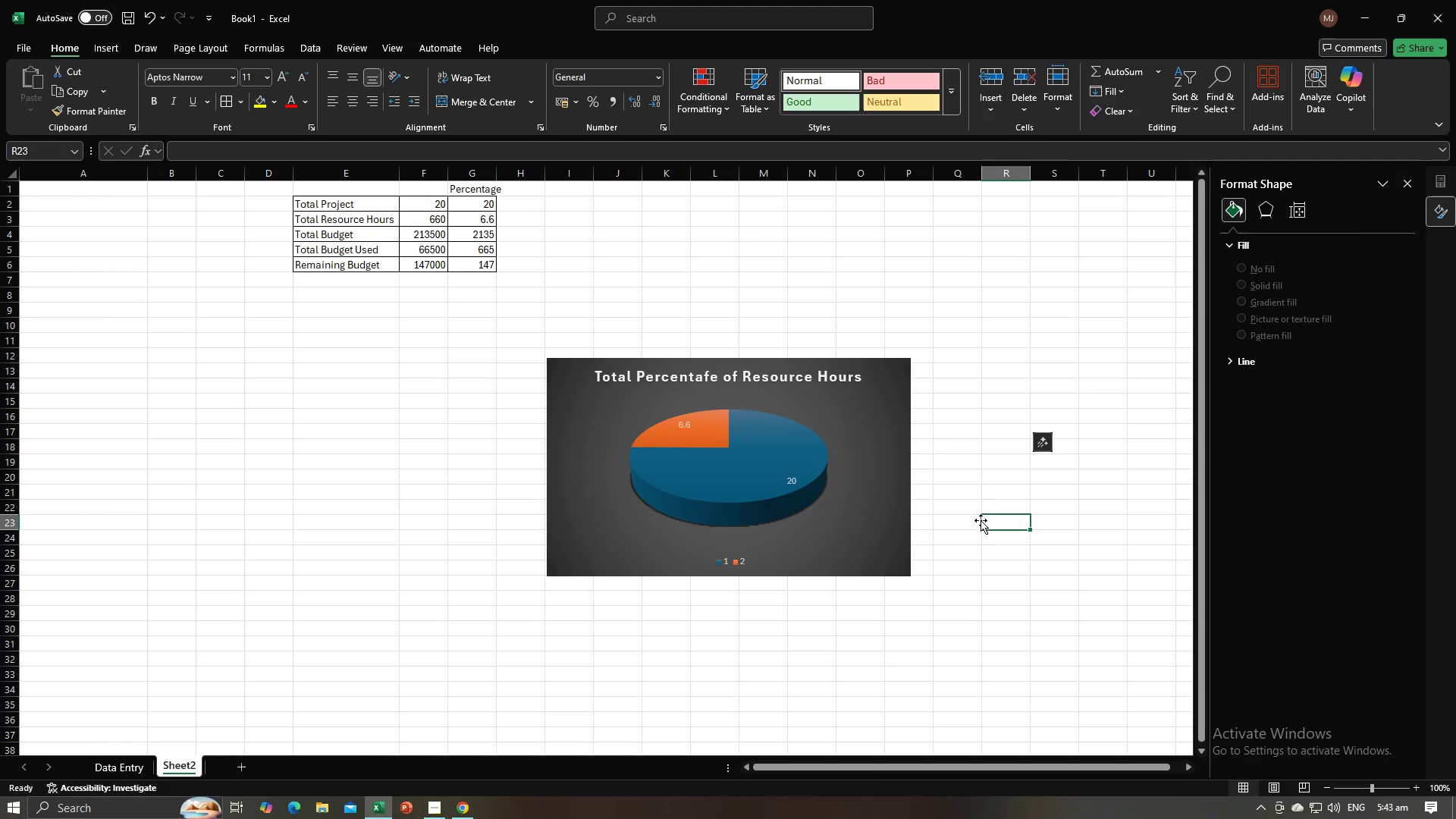 
double_click([974, 538])
 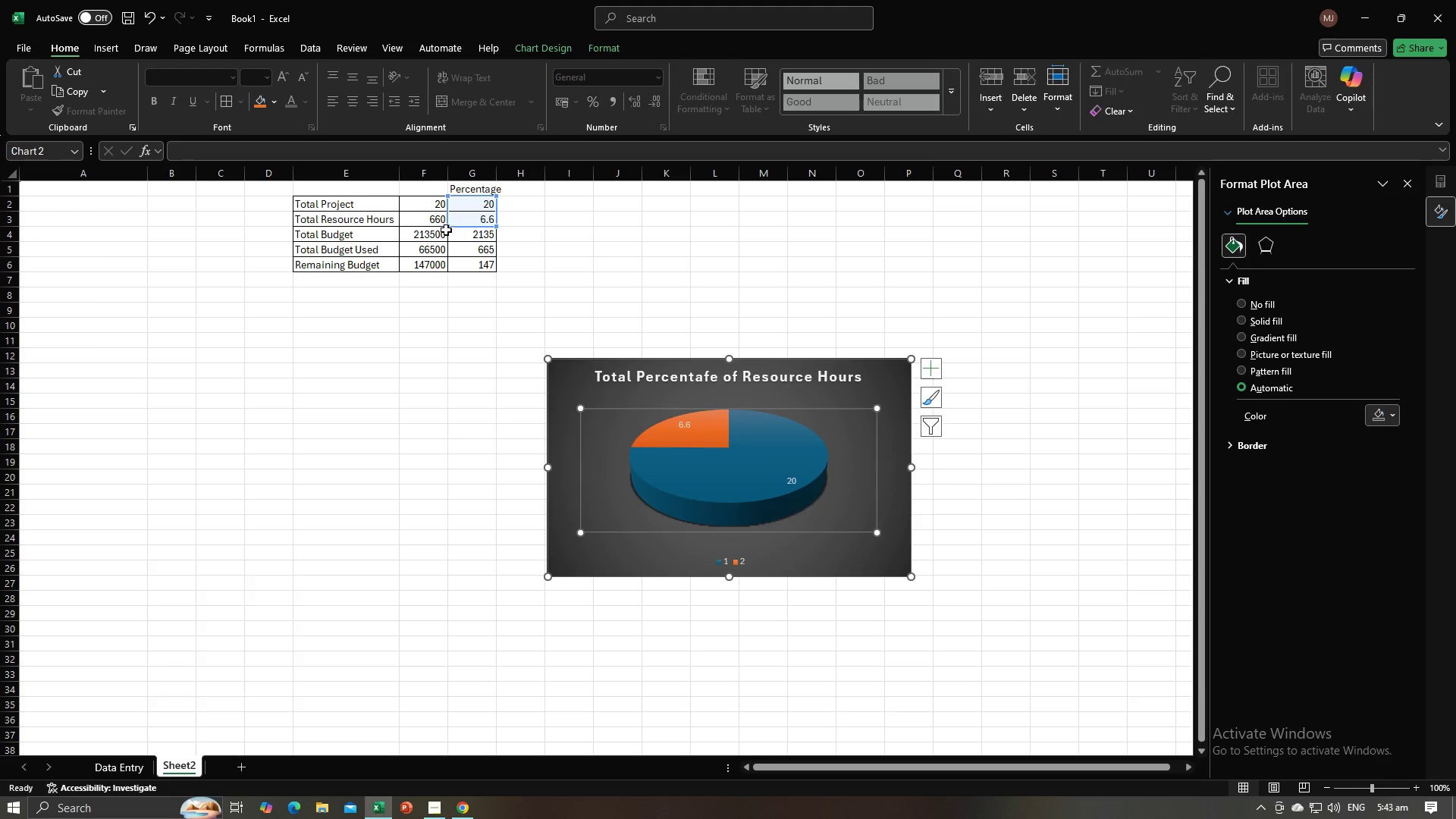 
left_click([723, 284])
 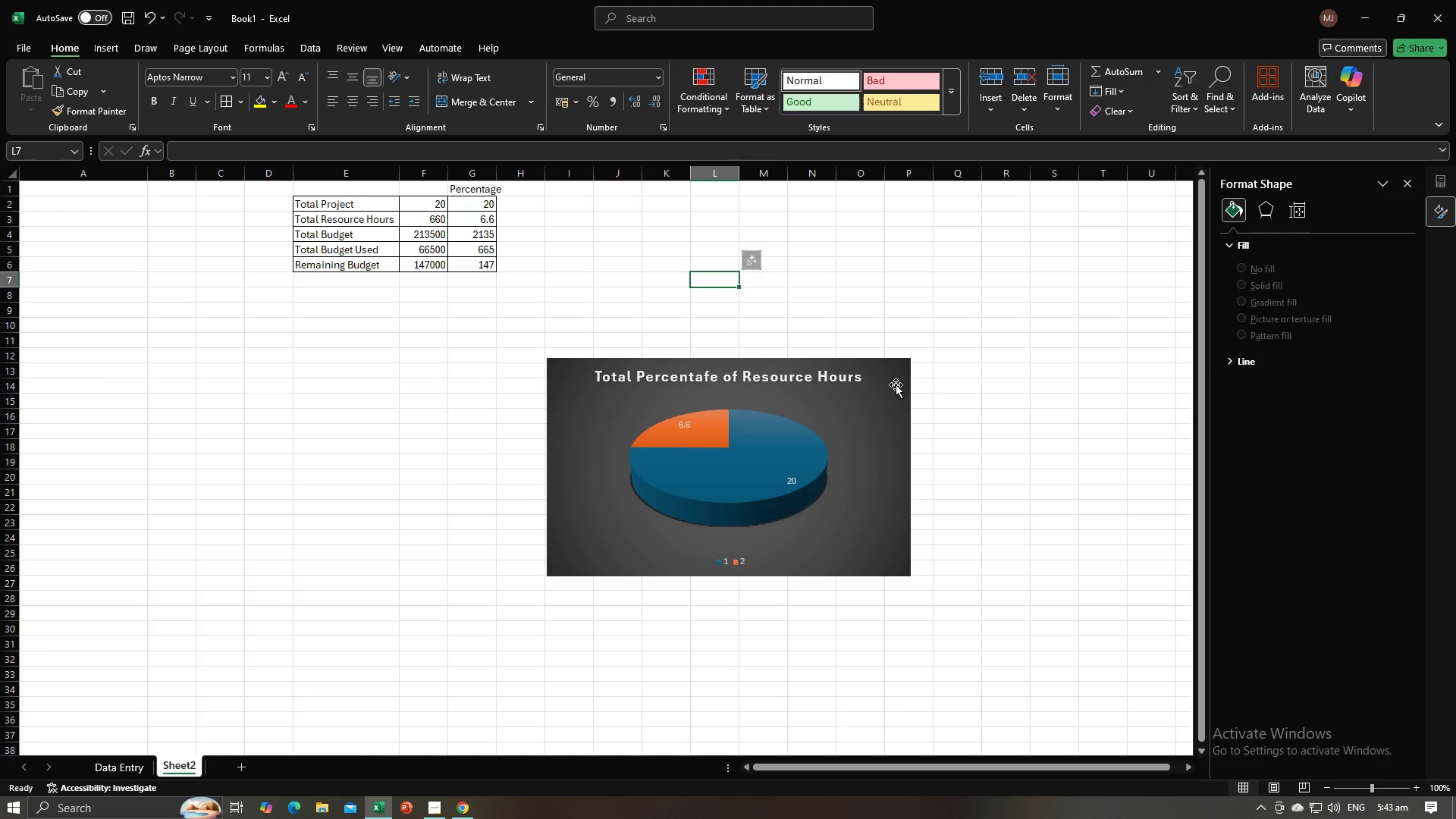 
left_click([896, 384])
 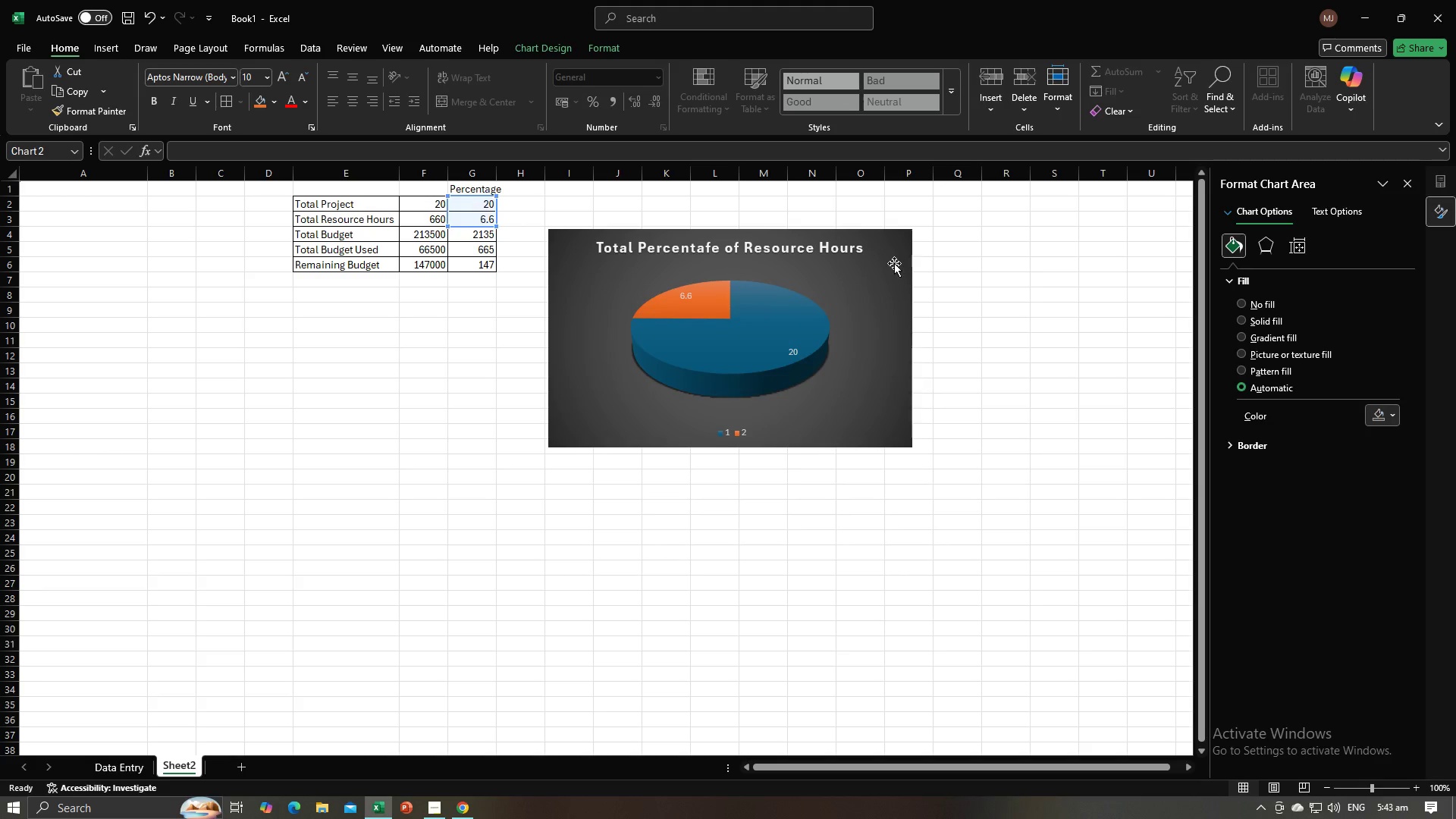 
left_click([527, 513])
 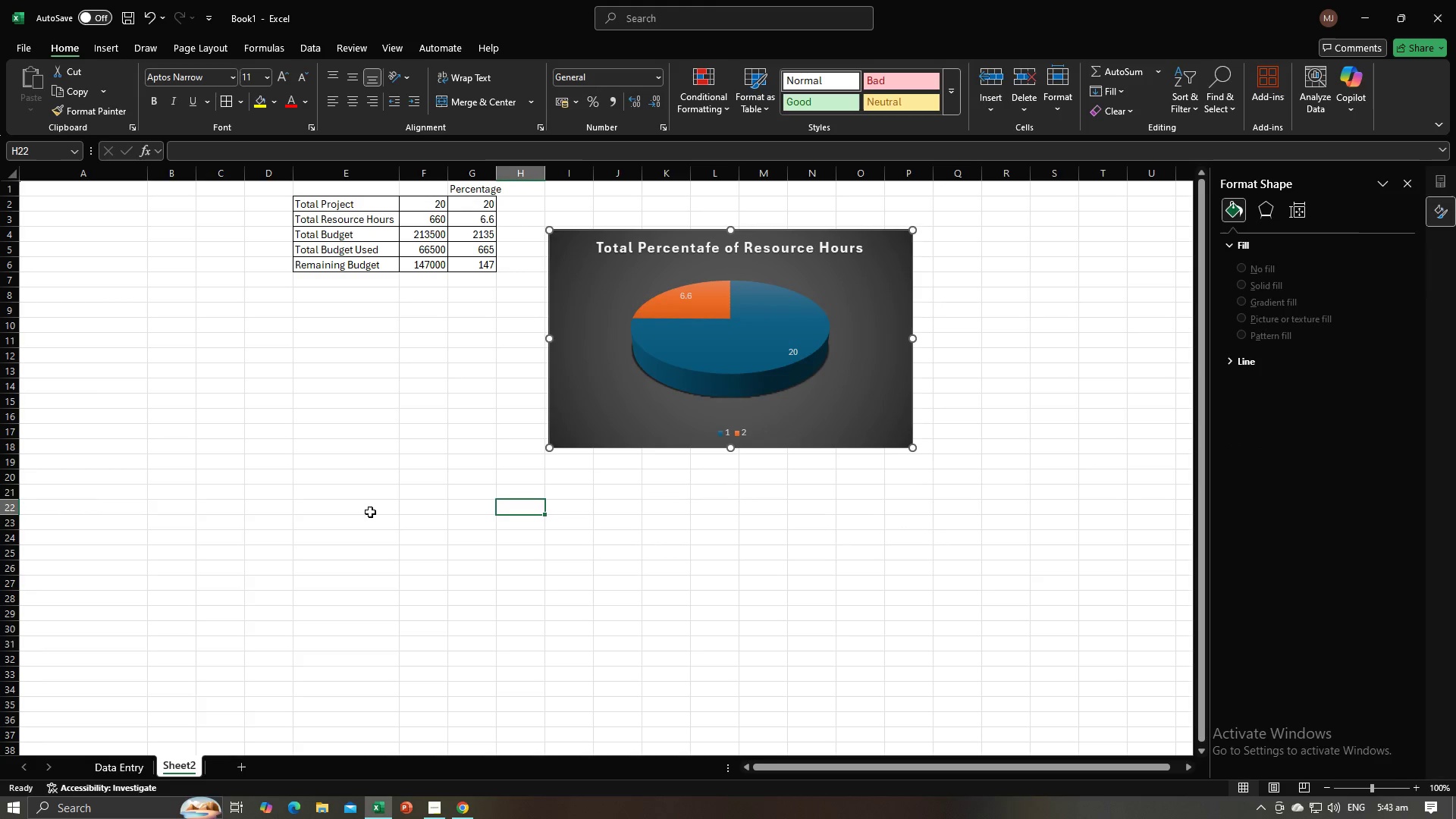 
key(Alt+AltLeft)
 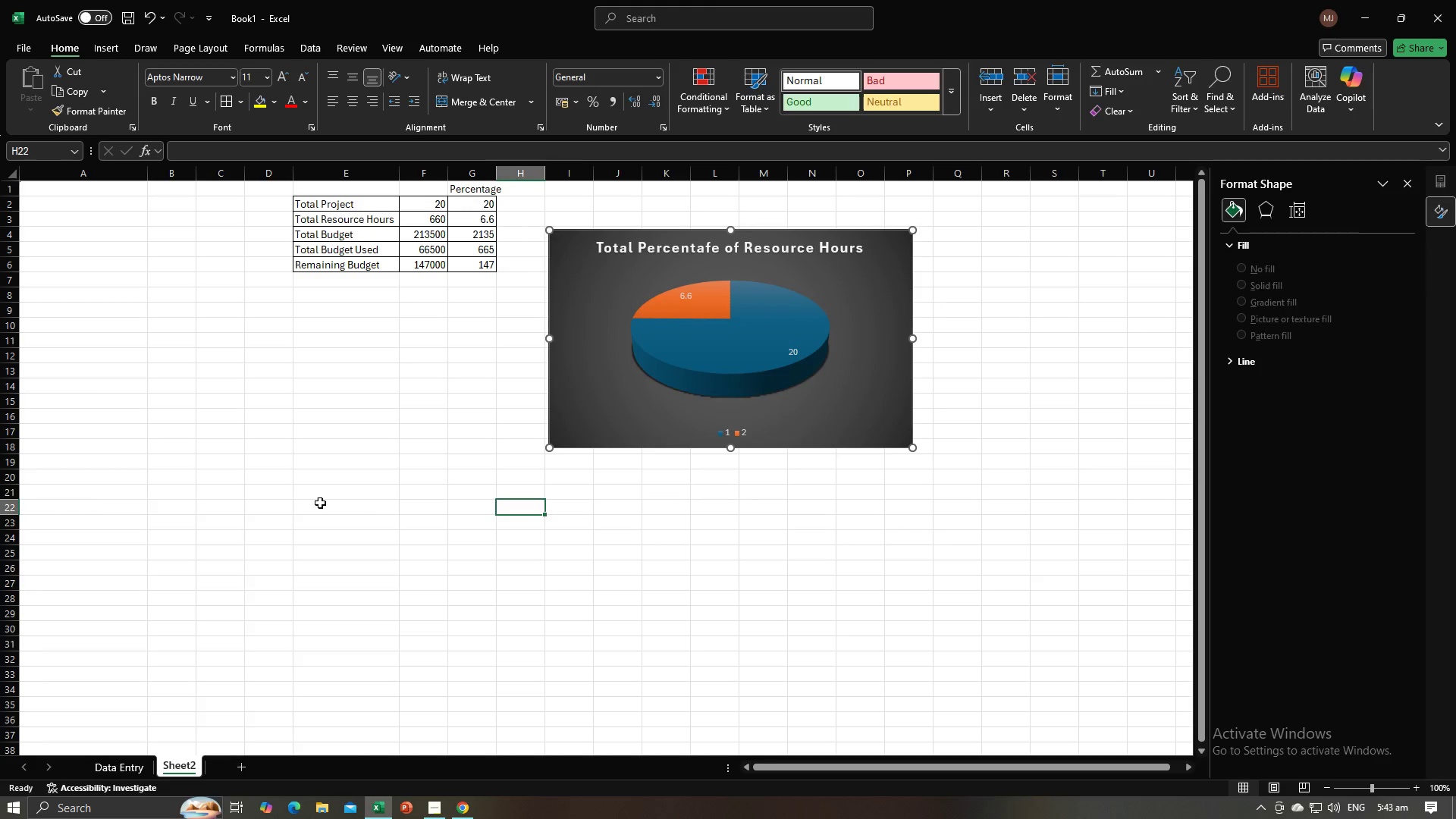 
key(Alt+Tab)
 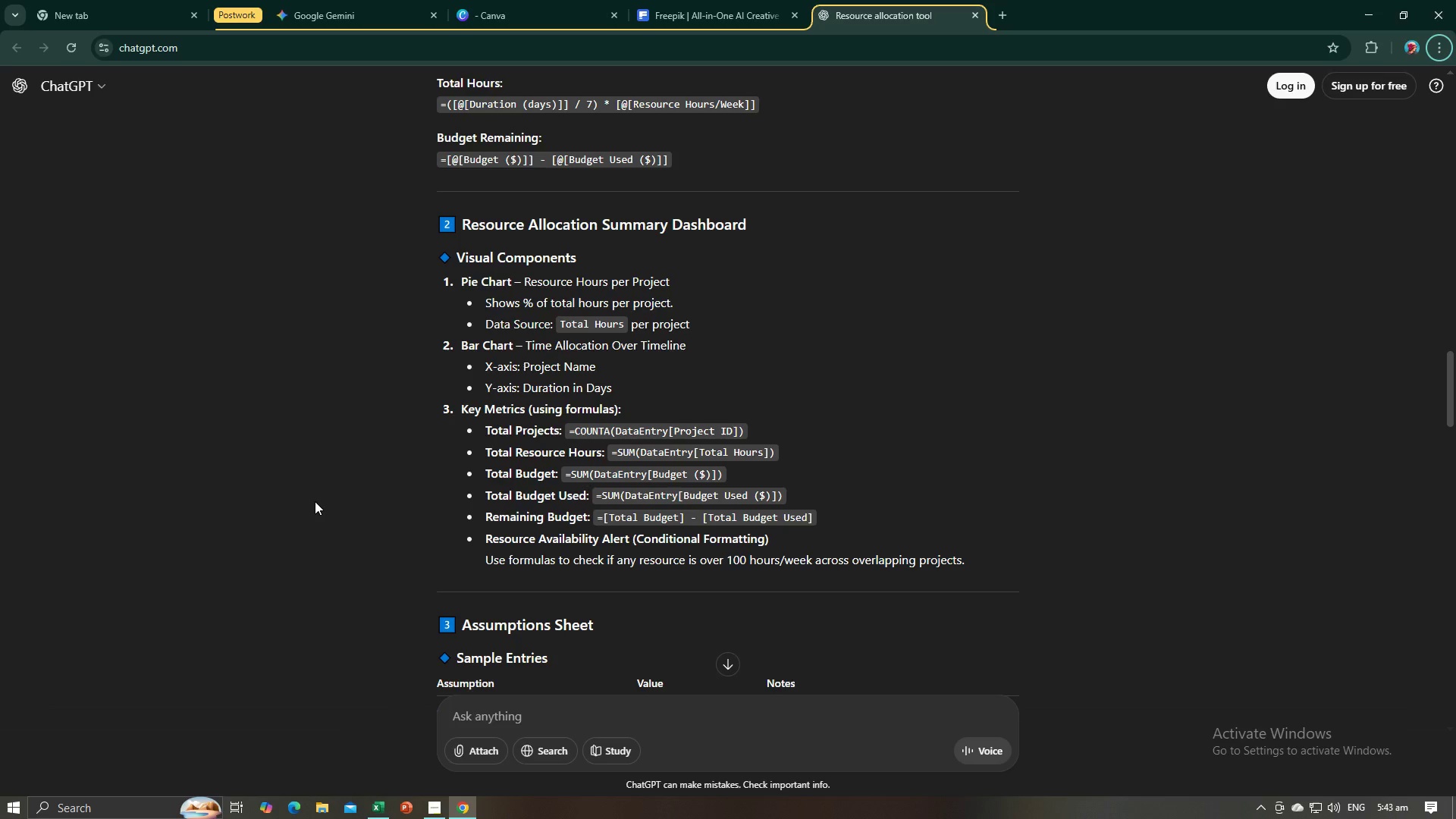 
wait(7.85)
 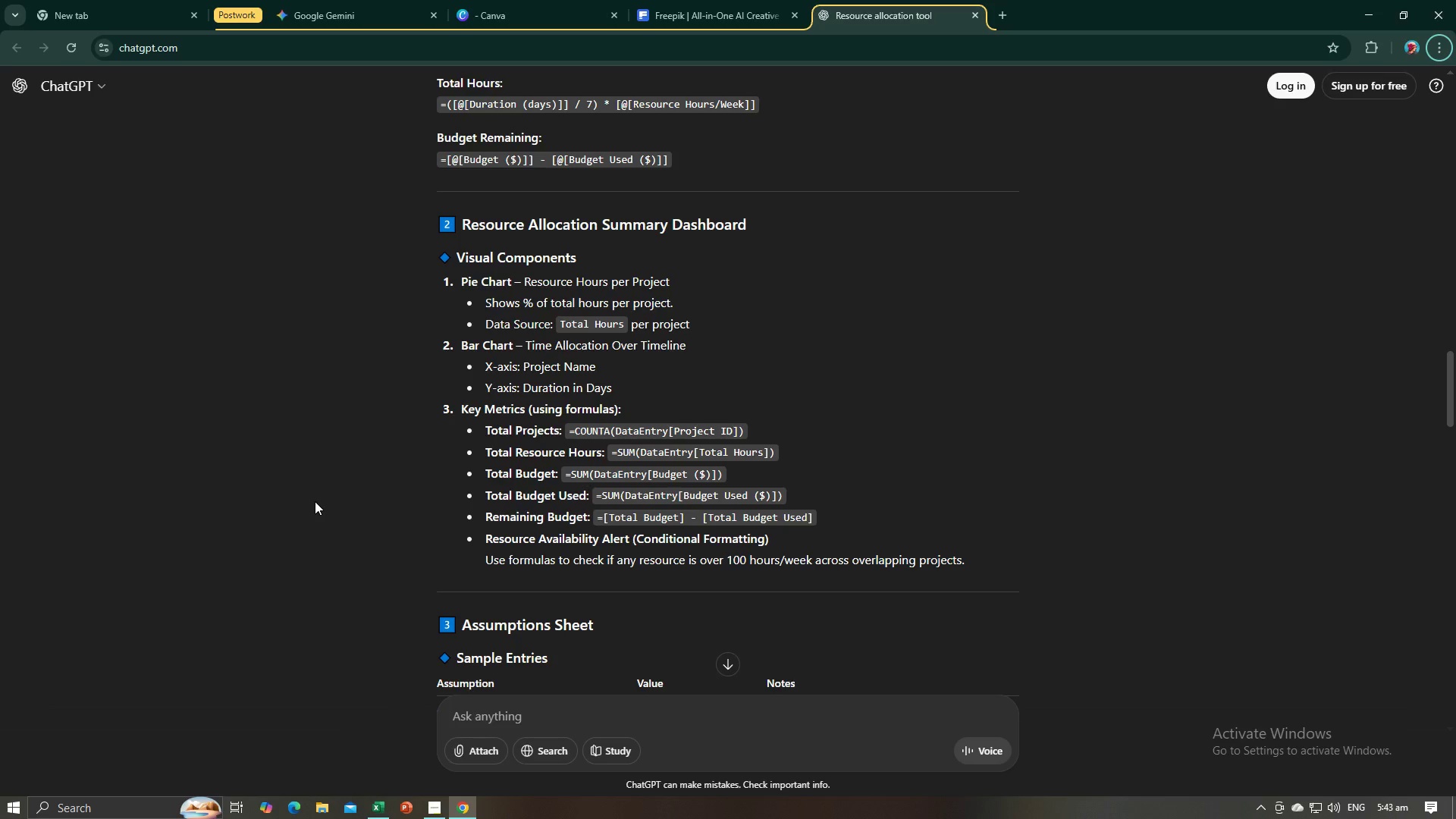 
key(Alt+AltLeft)
 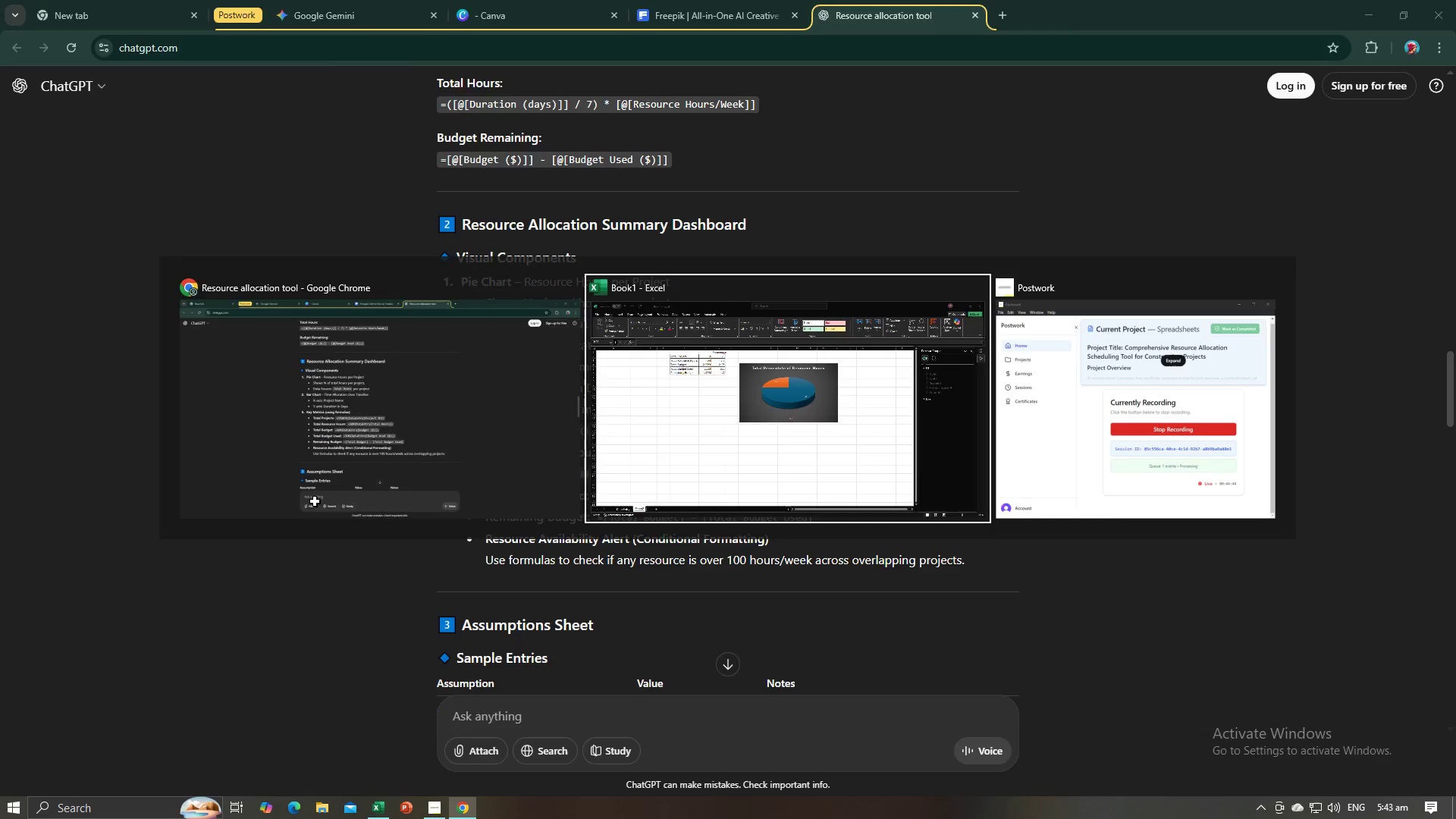 
key(Alt+Tab)
 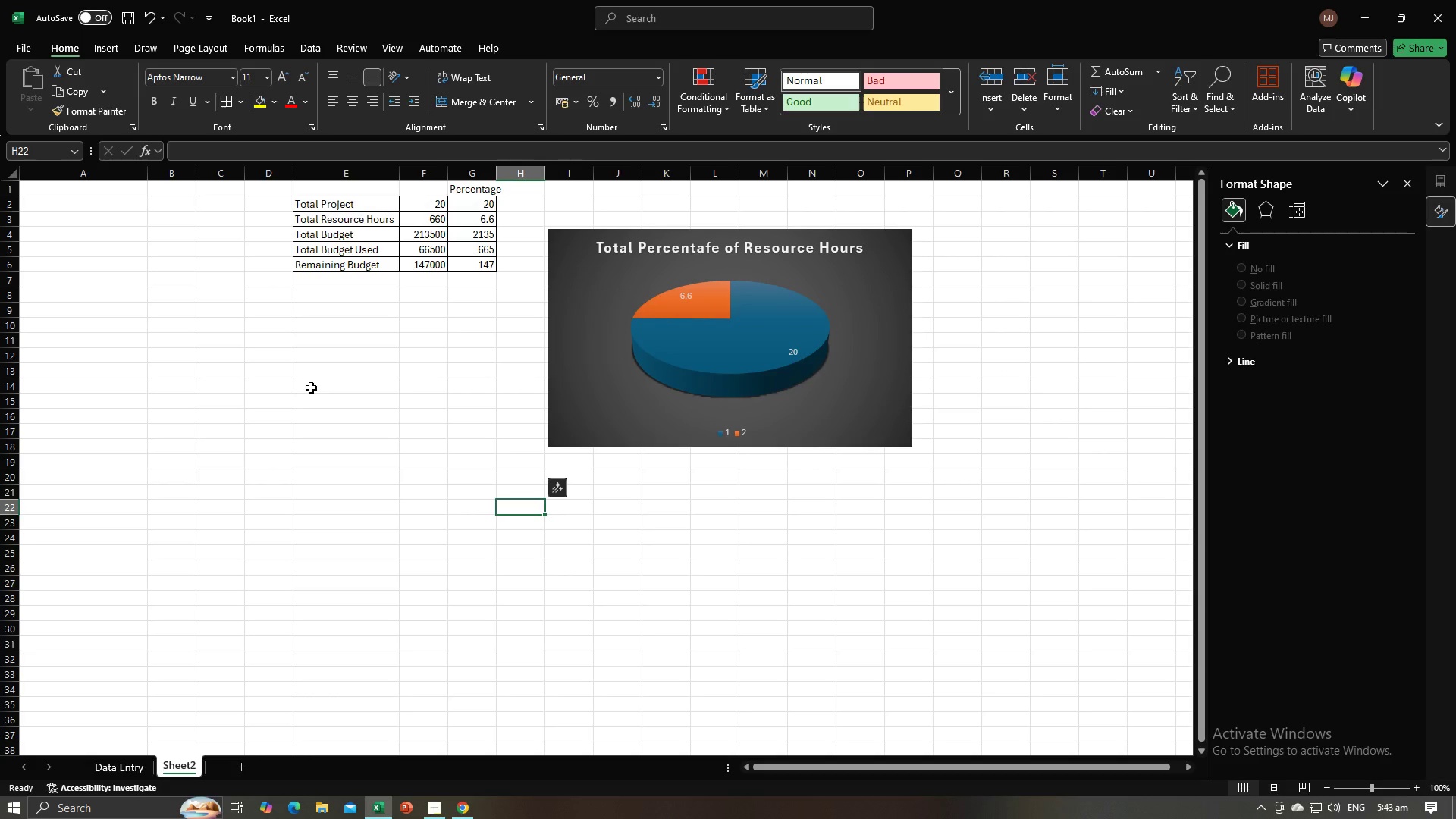 
key(Alt+AltLeft)
 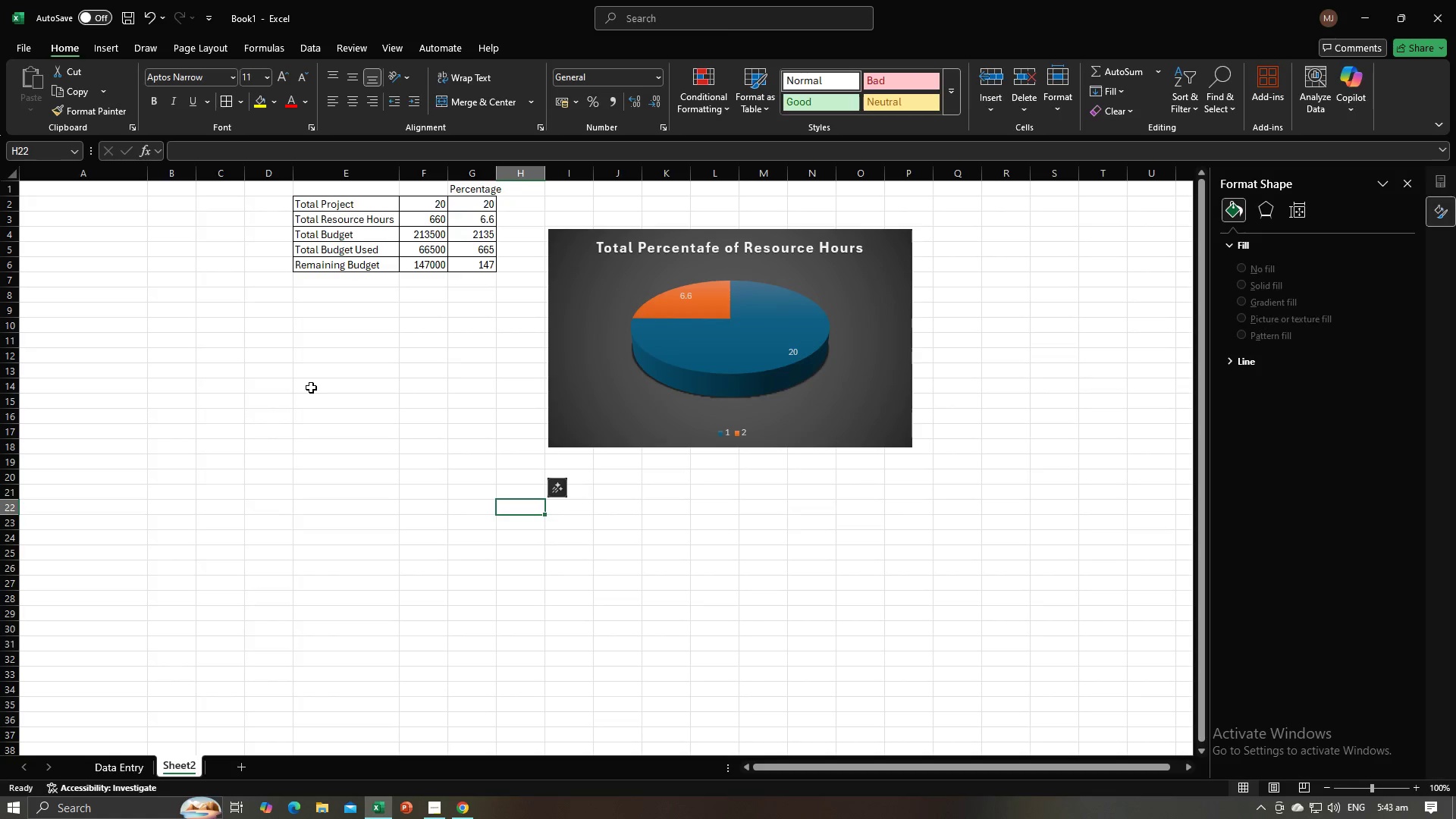 
key(Alt+Tab)
 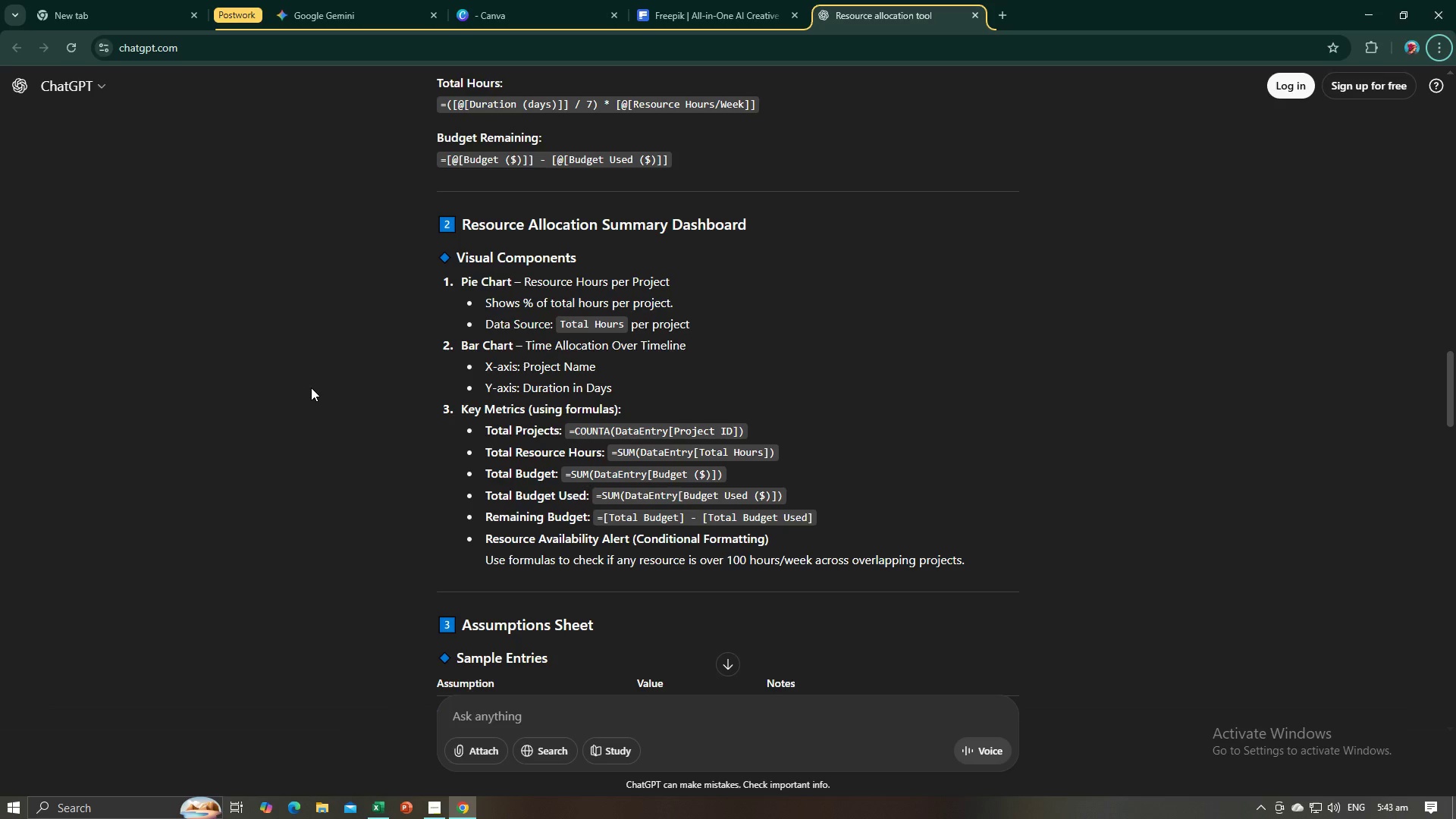 
key(Alt+AltLeft)
 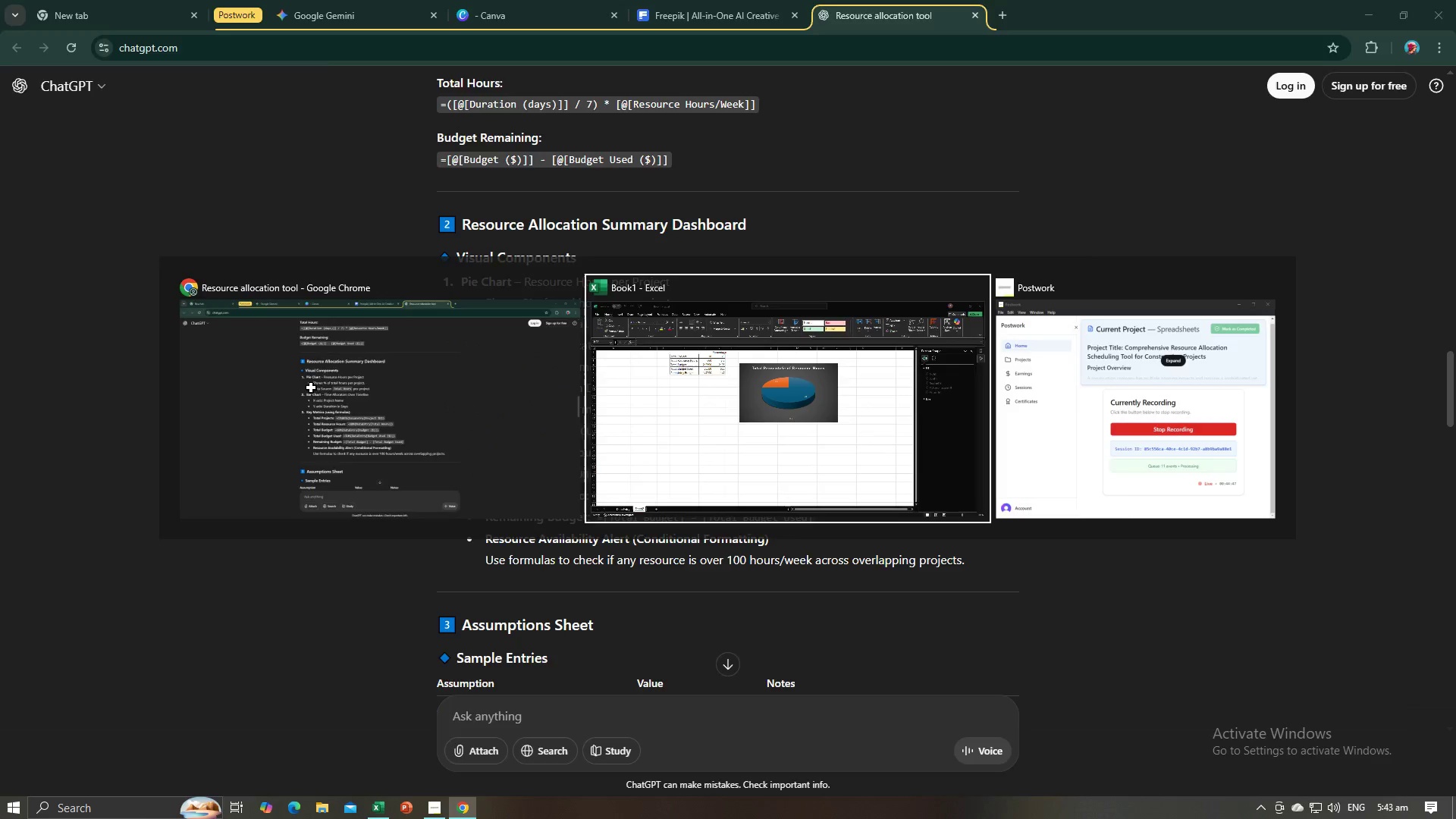 
key(Alt+Tab)
 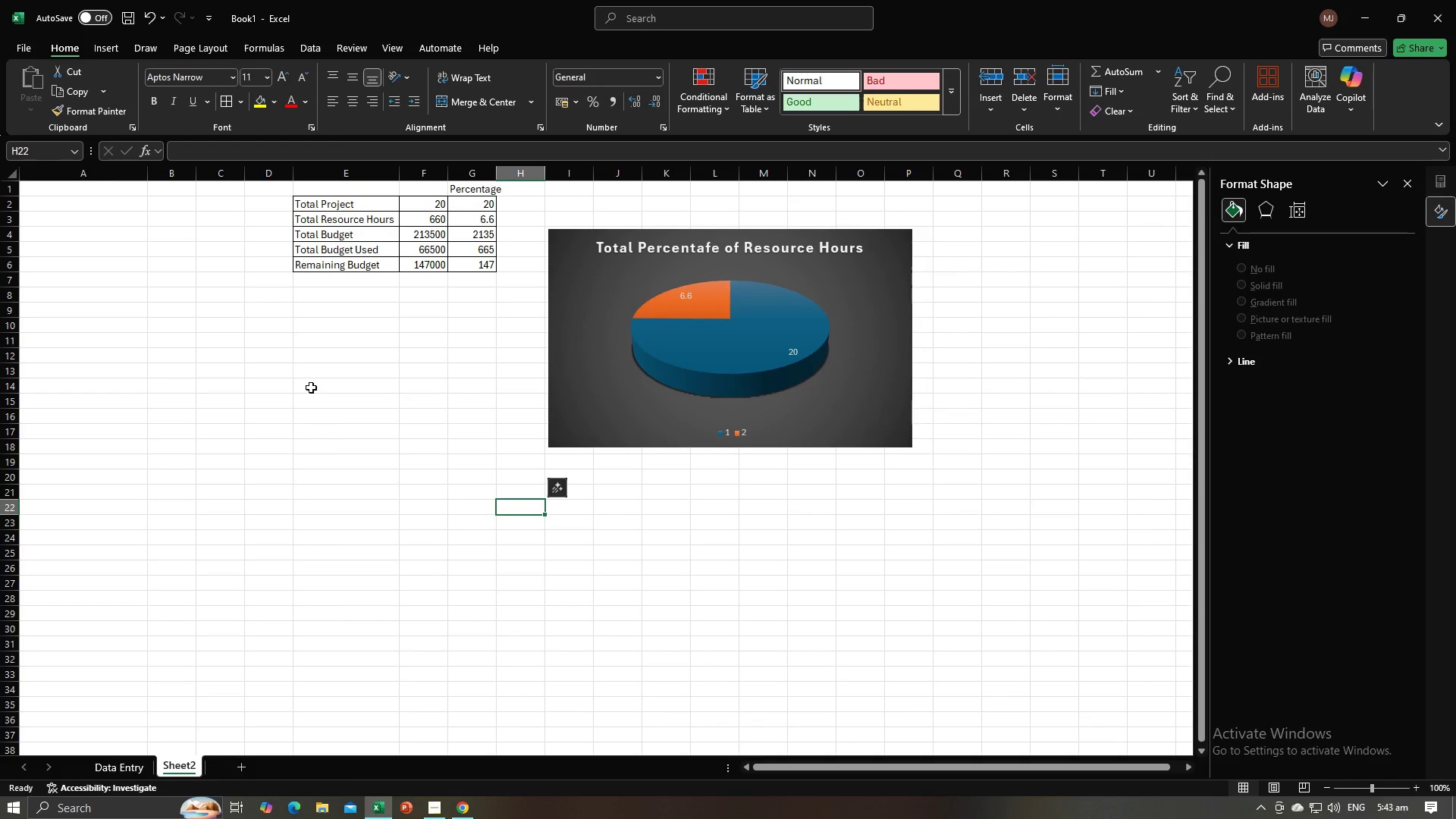 
key(Alt+AltLeft)
 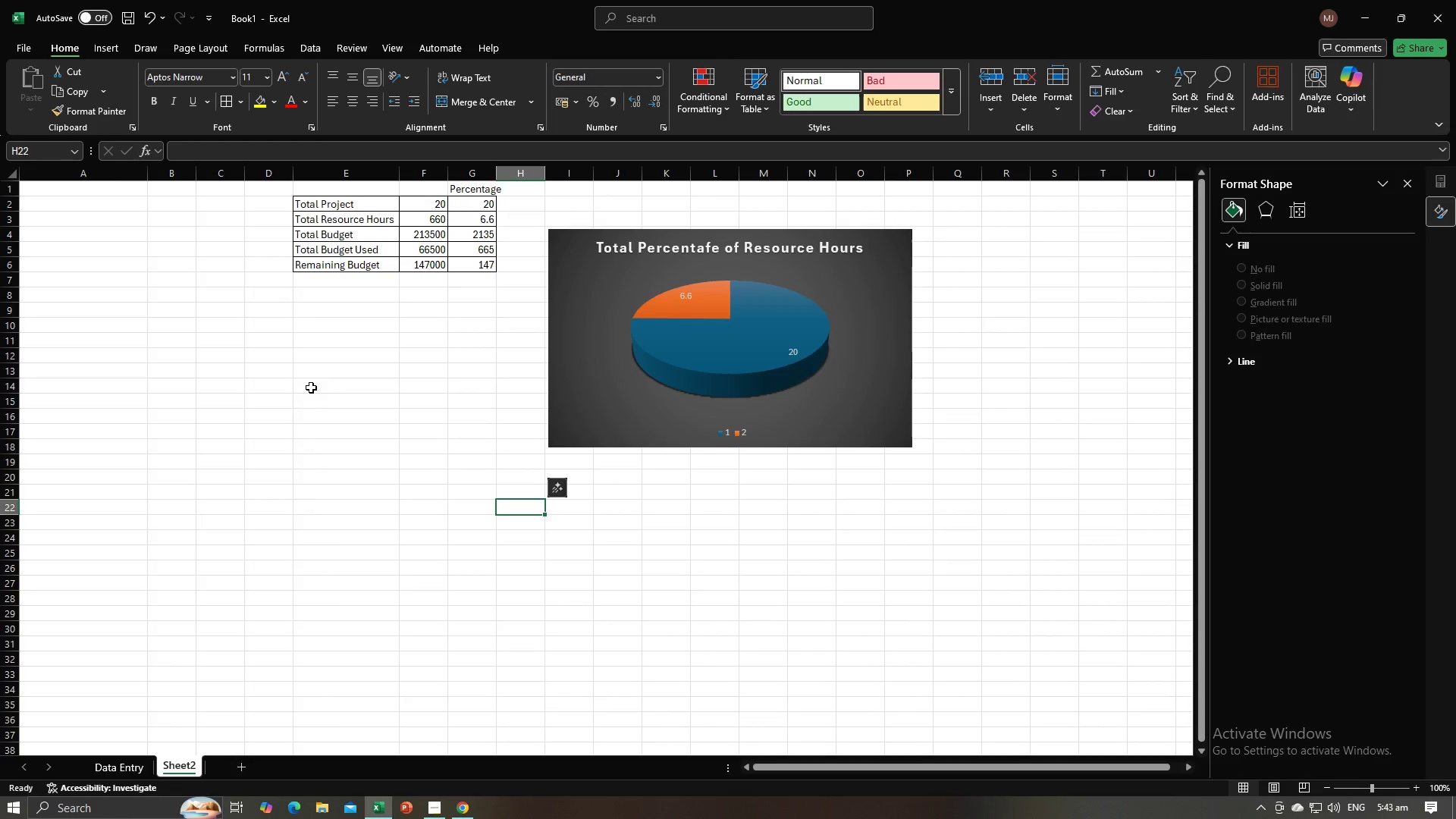 
key(Alt+Tab)
 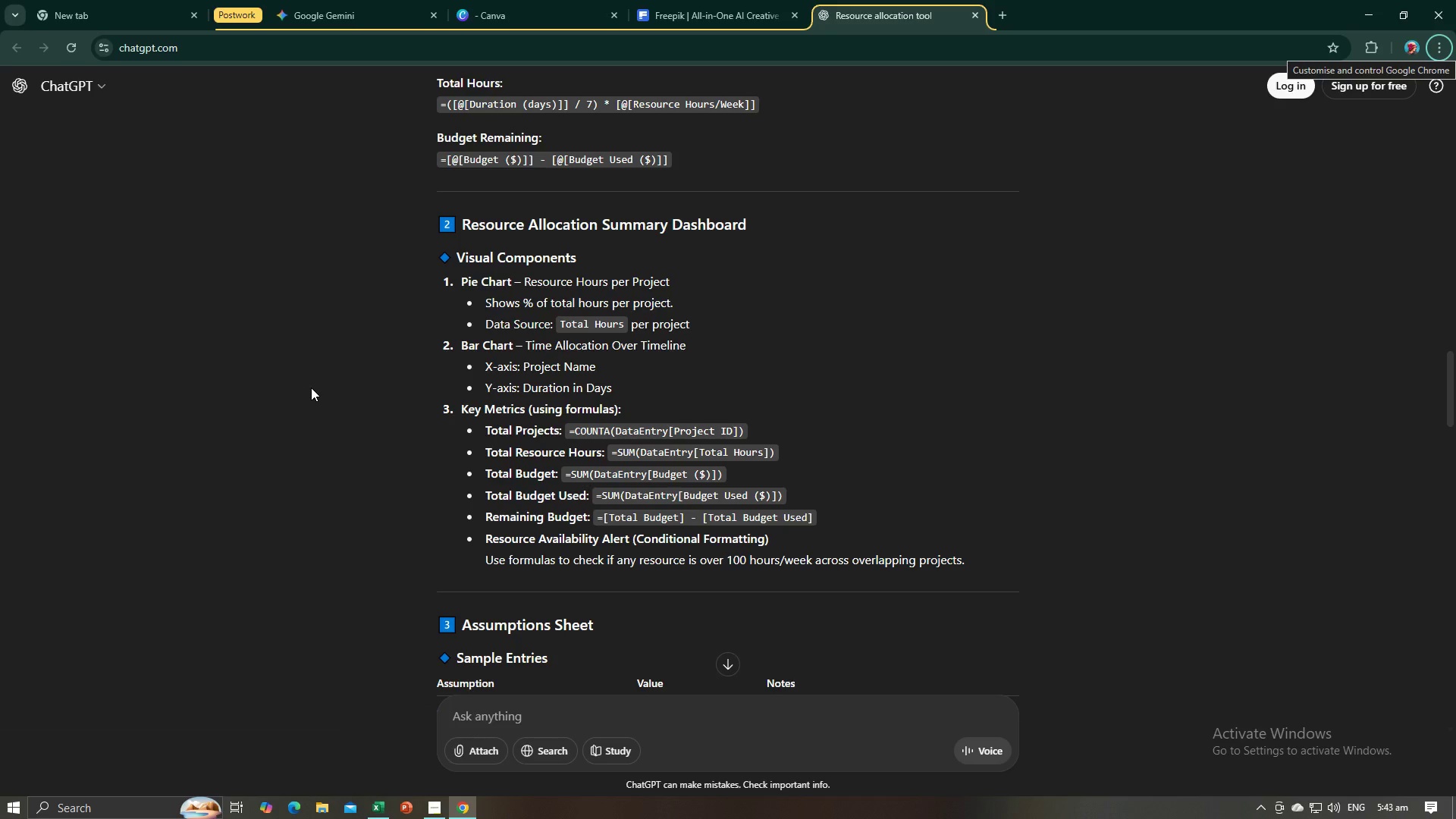 
key(Alt+AltLeft)
 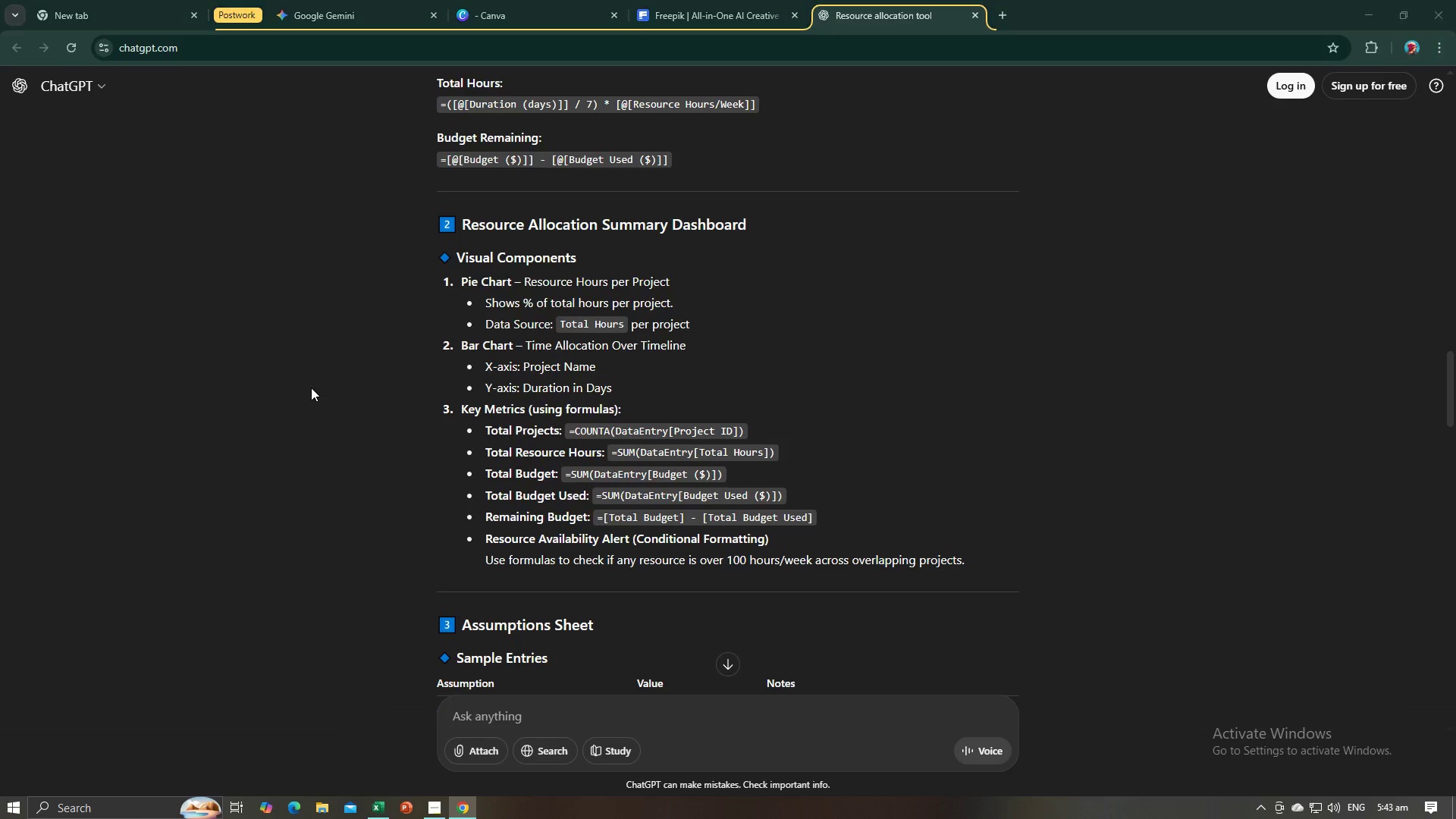 
key(Alt+Tab)
 